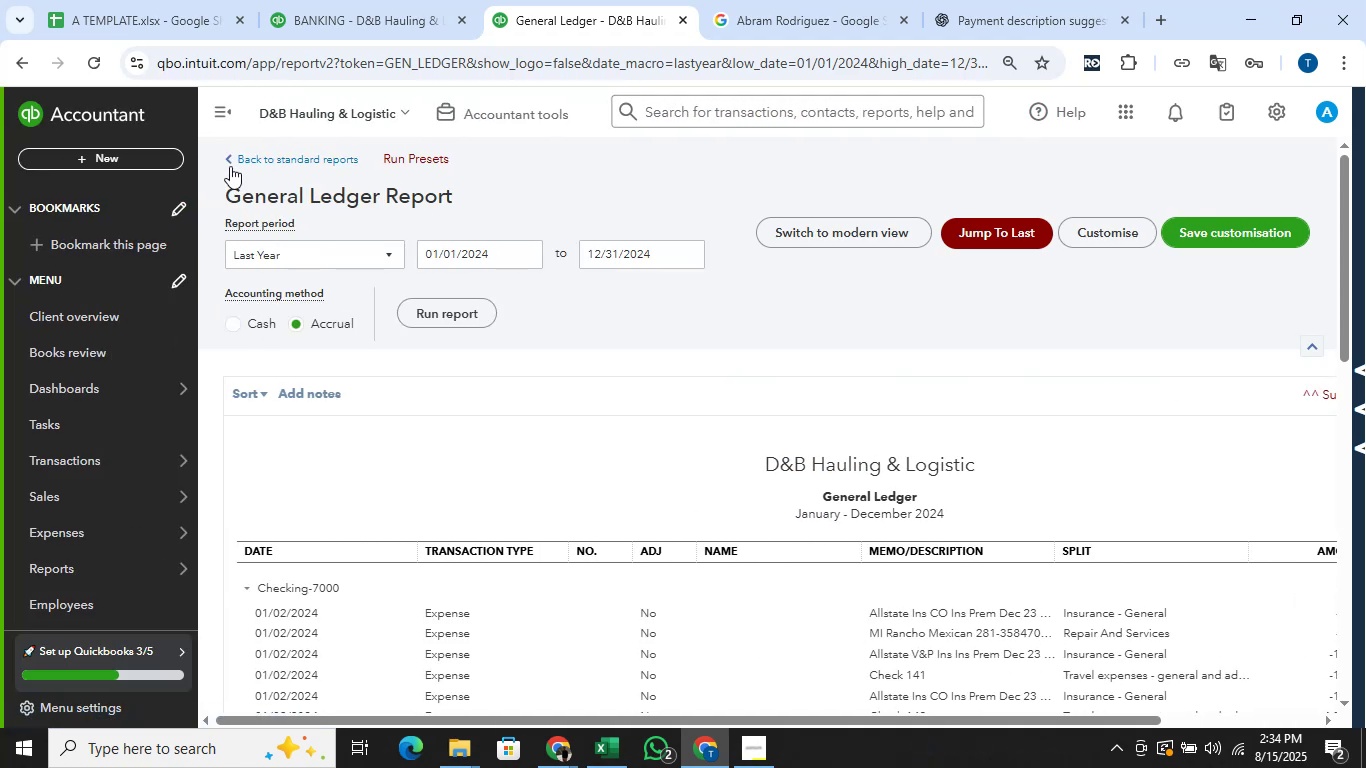 
left_click([230, 166])
 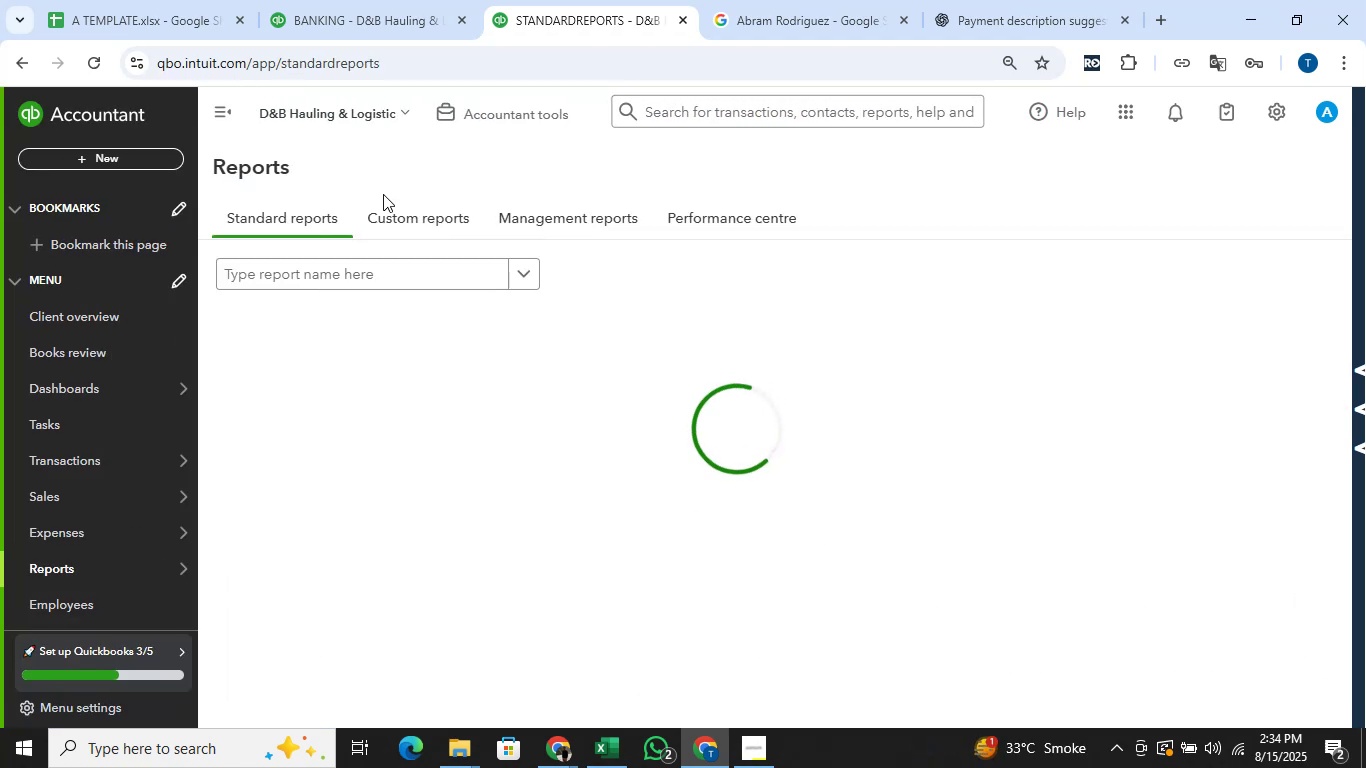 
mouse_move([884, 339])
 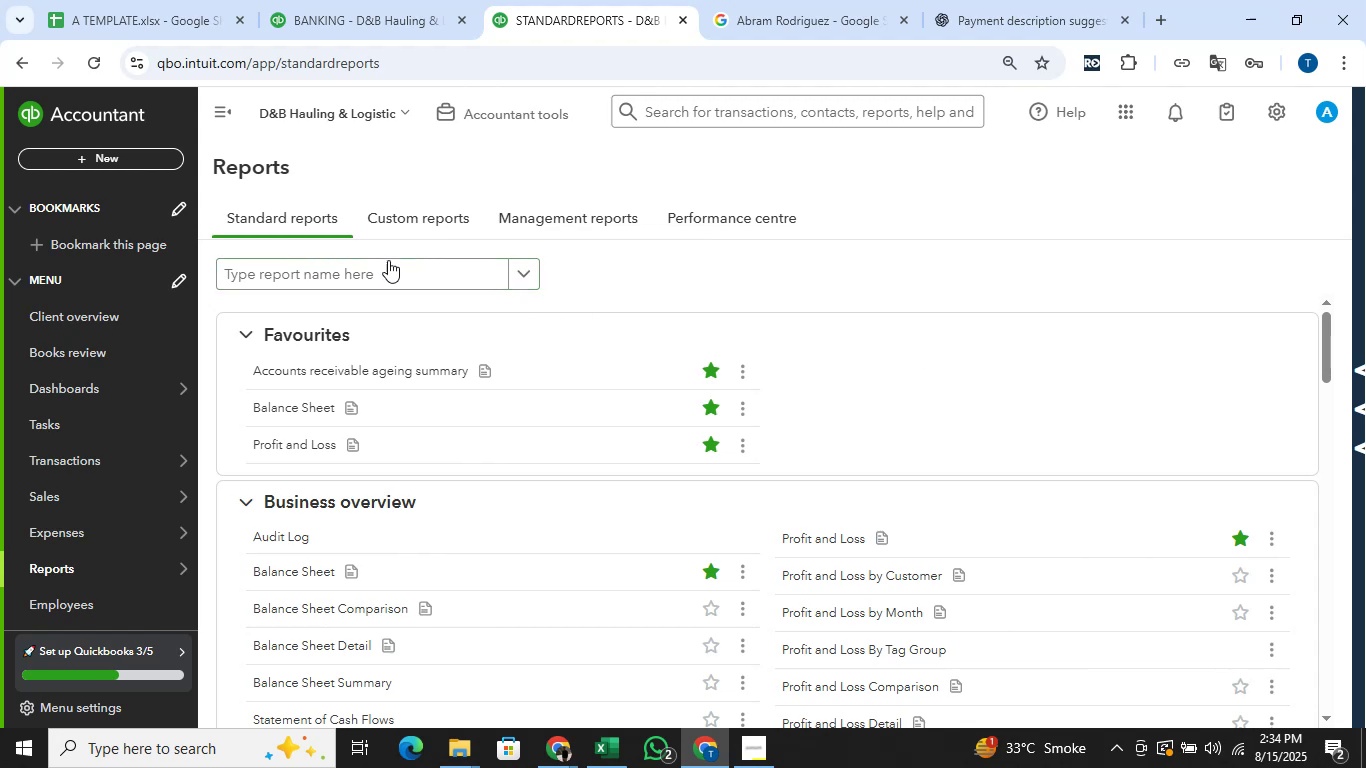 
left_click([395, 276])
 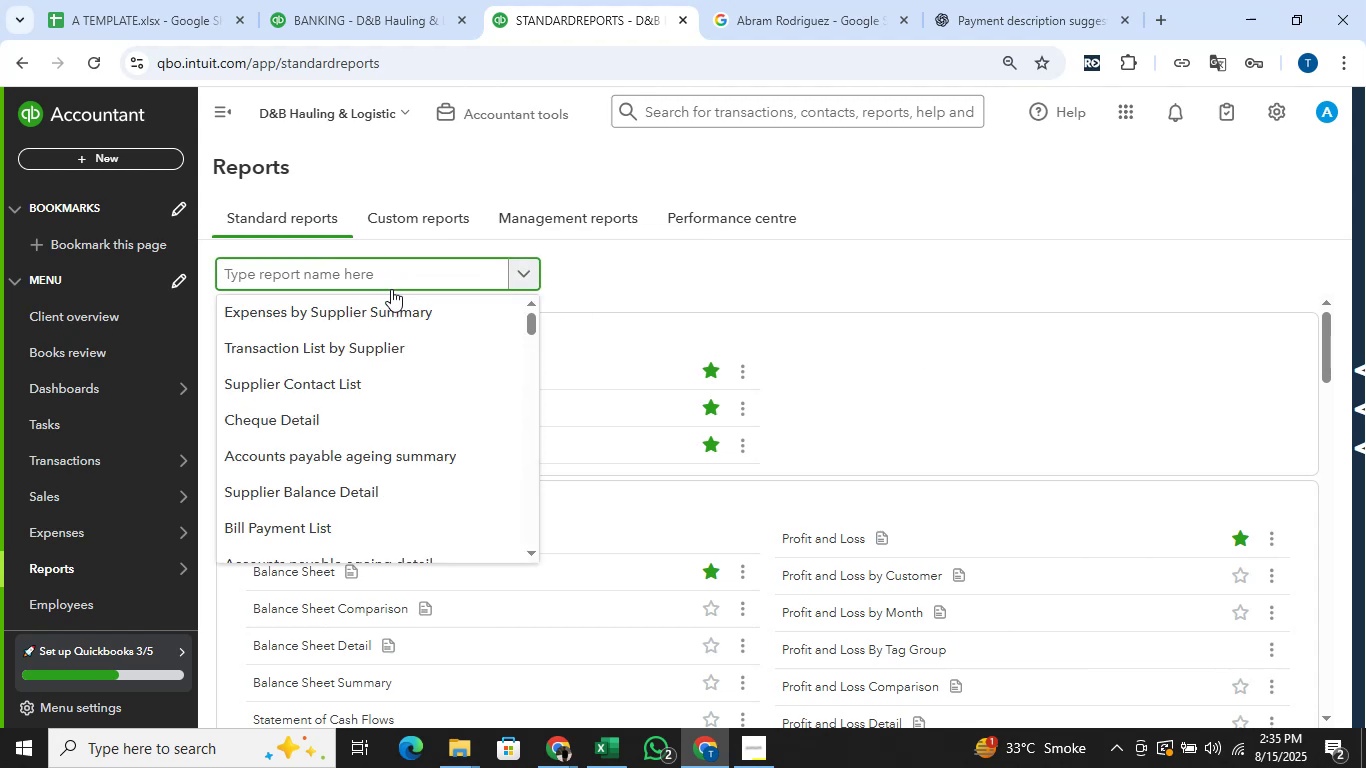 
type(gener)
 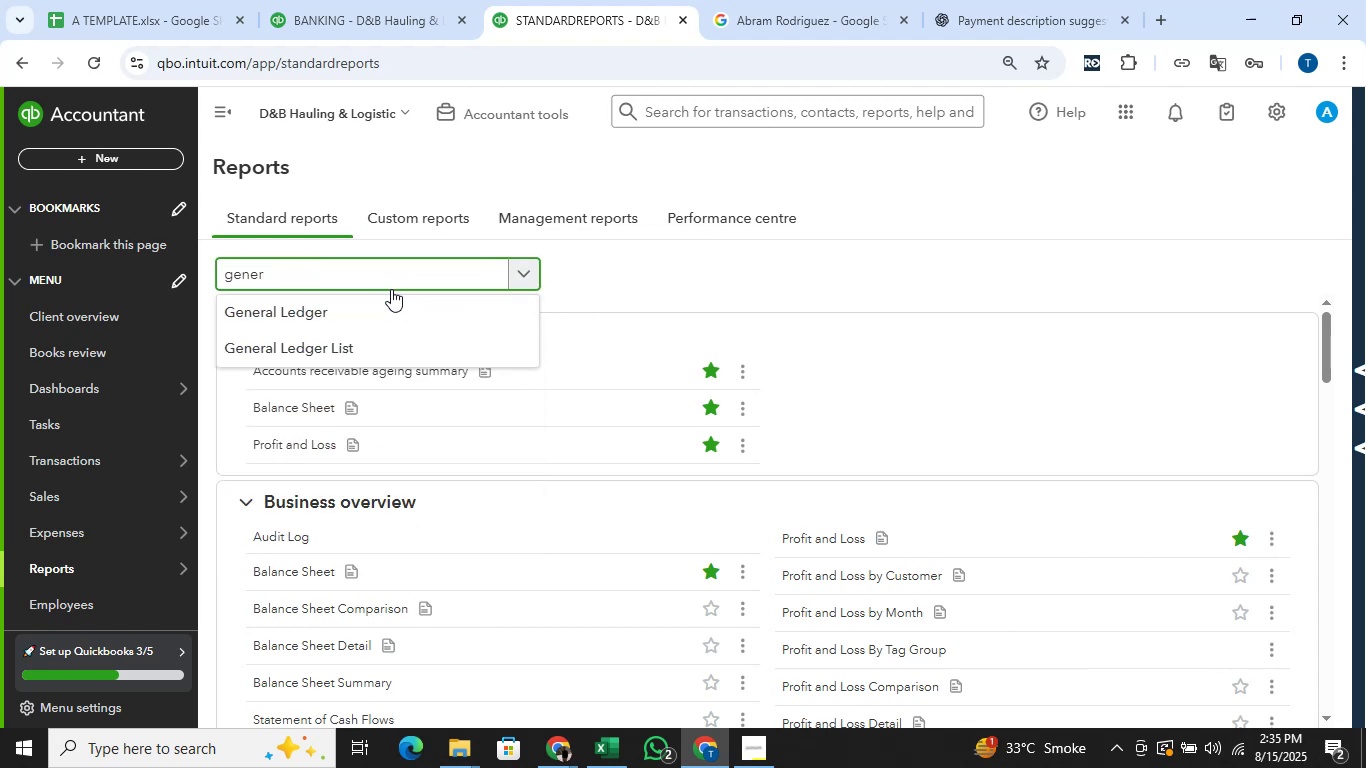 
hold_key(key=Backspace, duration=0.83)
 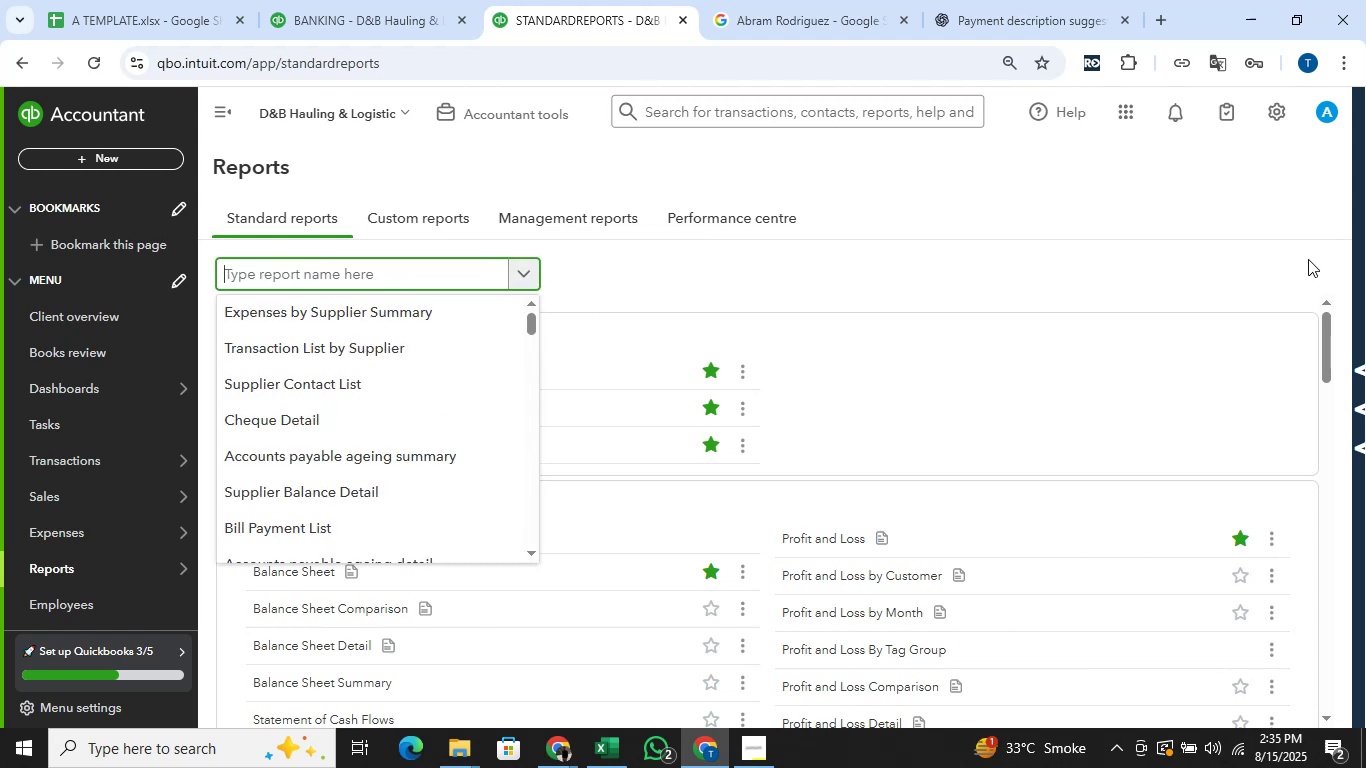 
left_click([1125, 422])
 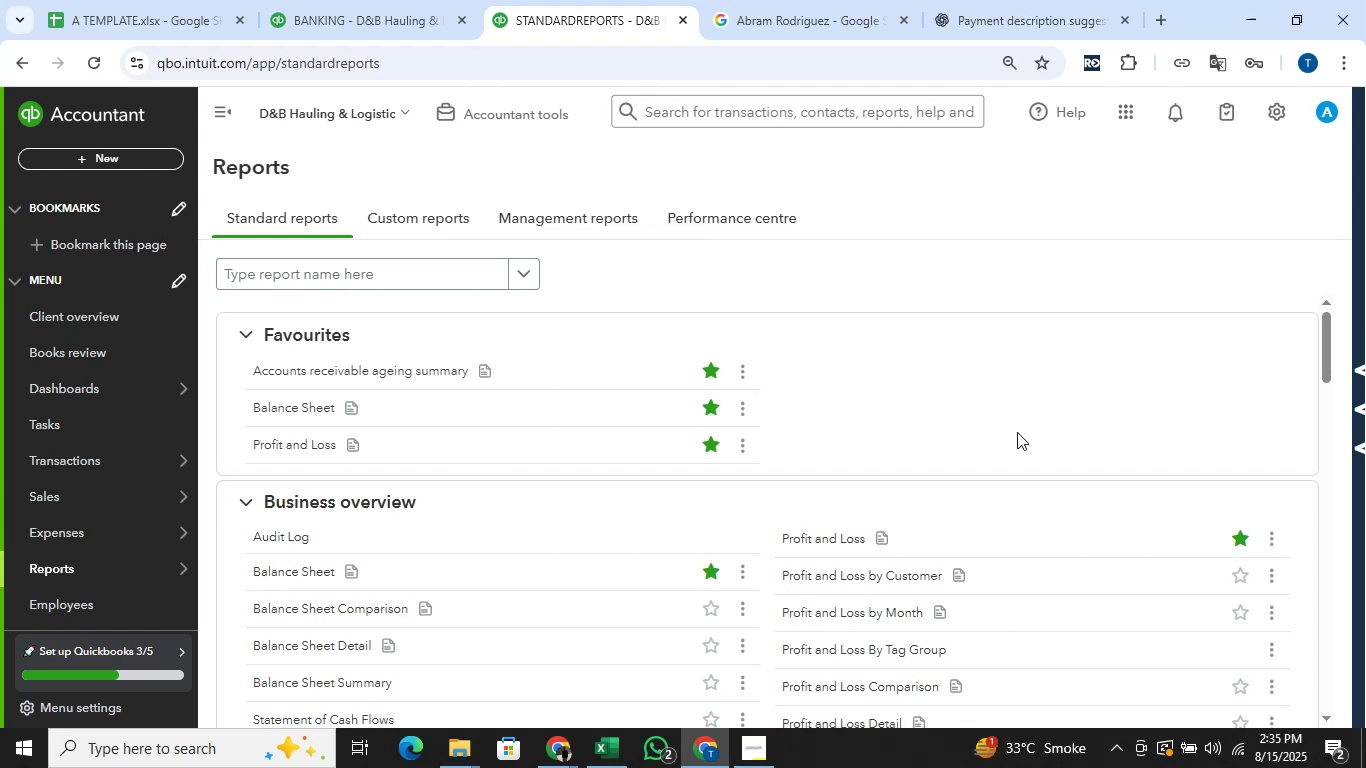 
scroll: coordinate [1106, 406], scroll_direction: down, amount: 27.0
 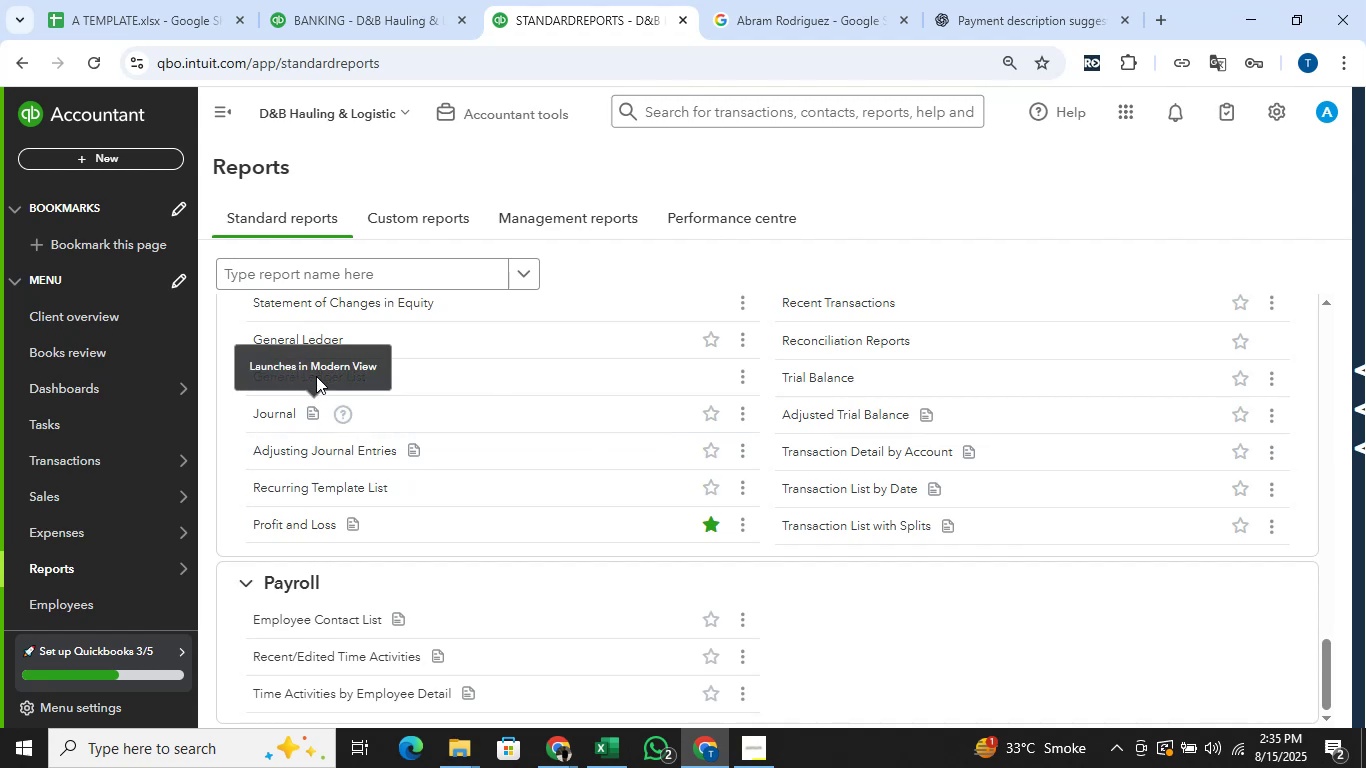 
wait(5.96)
 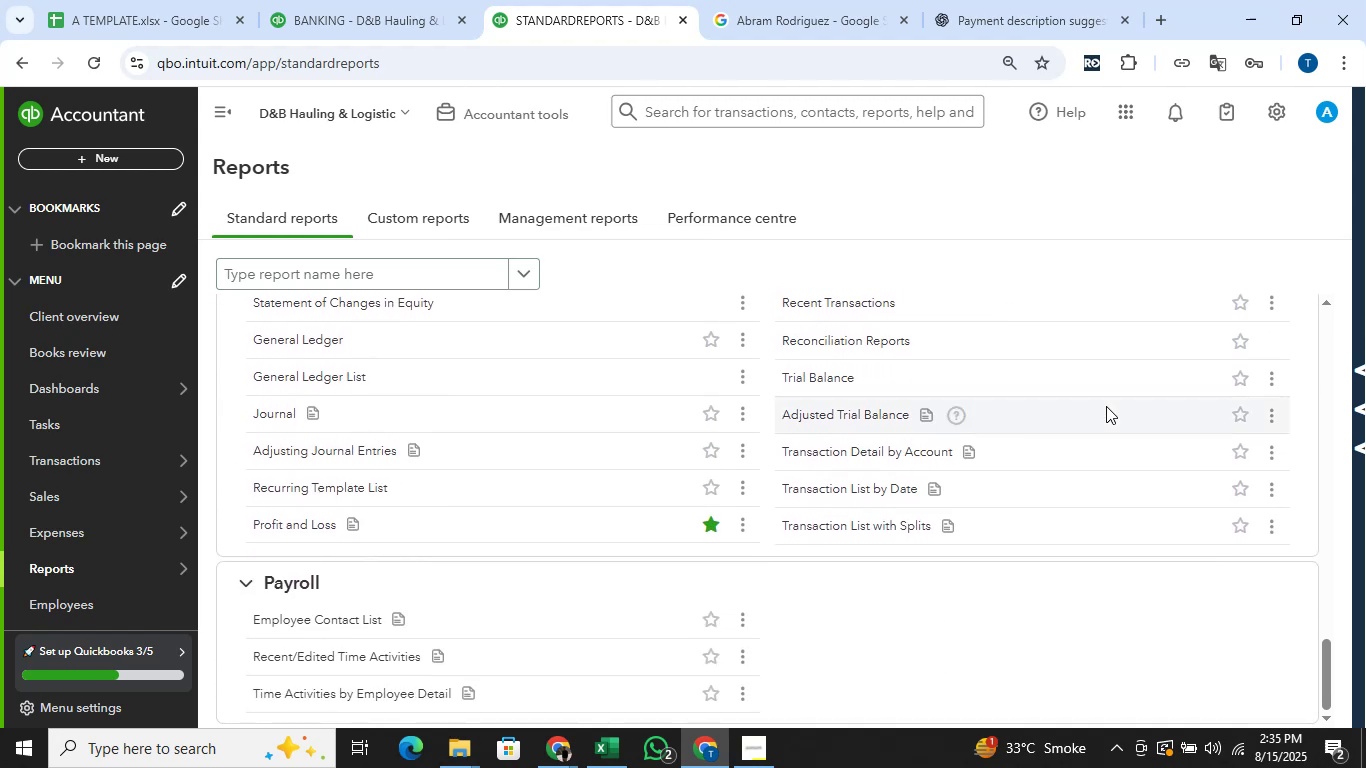 
left_click([323, 343])
 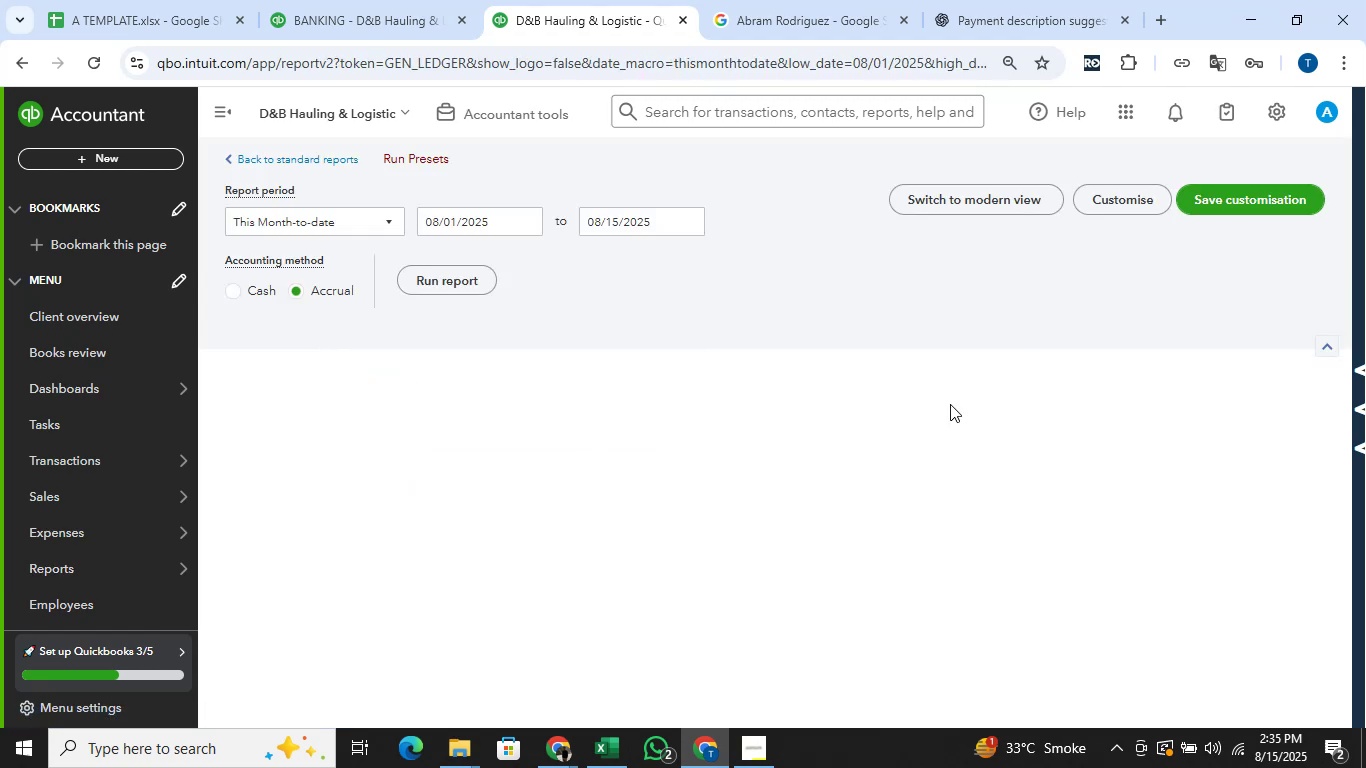 
scroll: coordinate [1090, 408], scroll_direction: up, amount: 5.0
 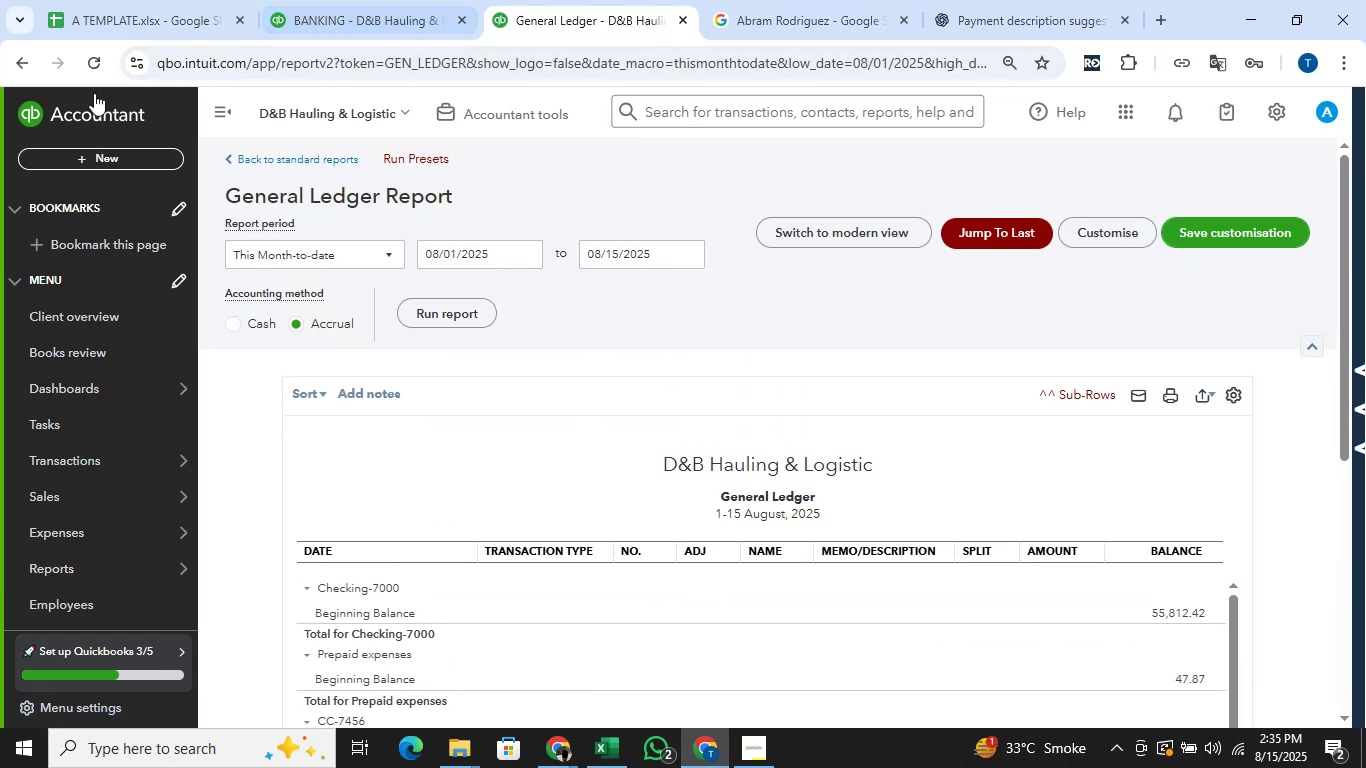 
left_click([27, 70])
 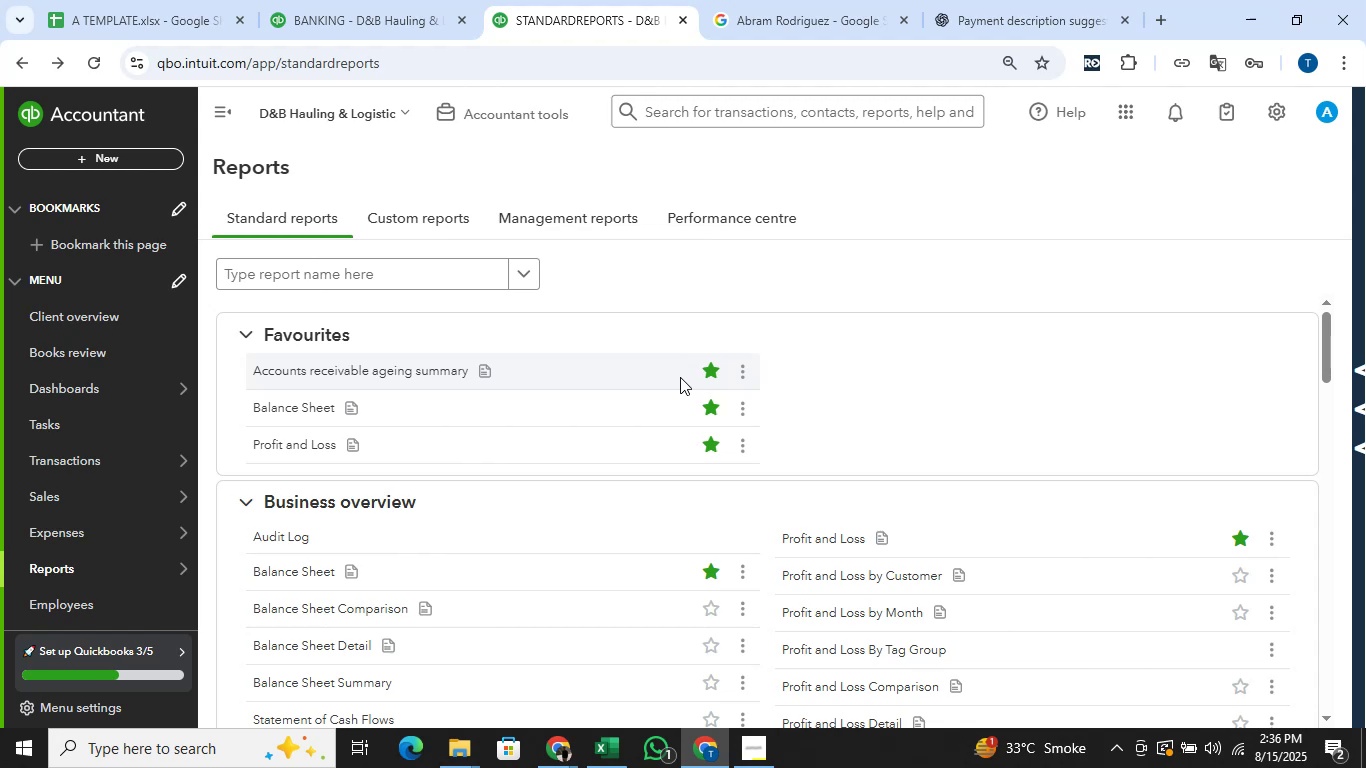 
wait(56.47)
 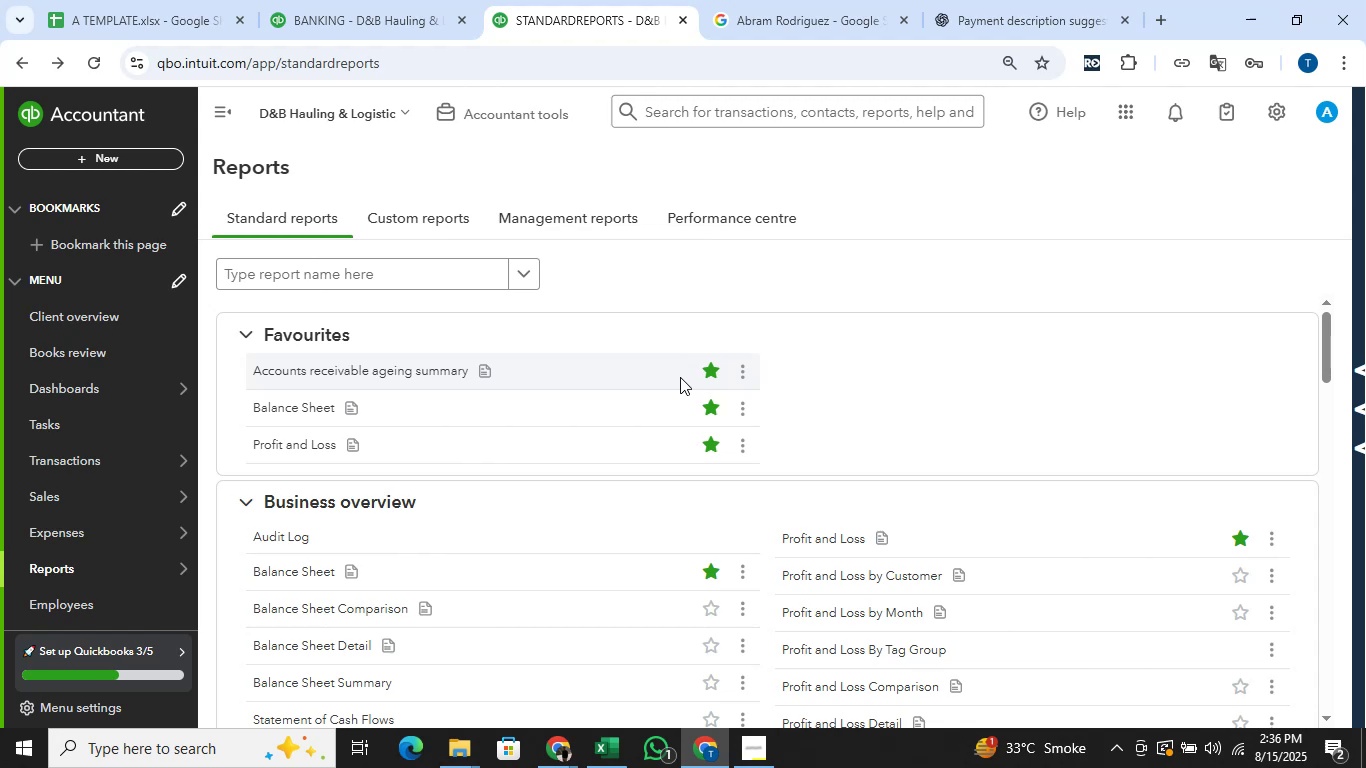 
scroll: coordinate [1198, 401], scroll_direction: down, amount: 26.0
 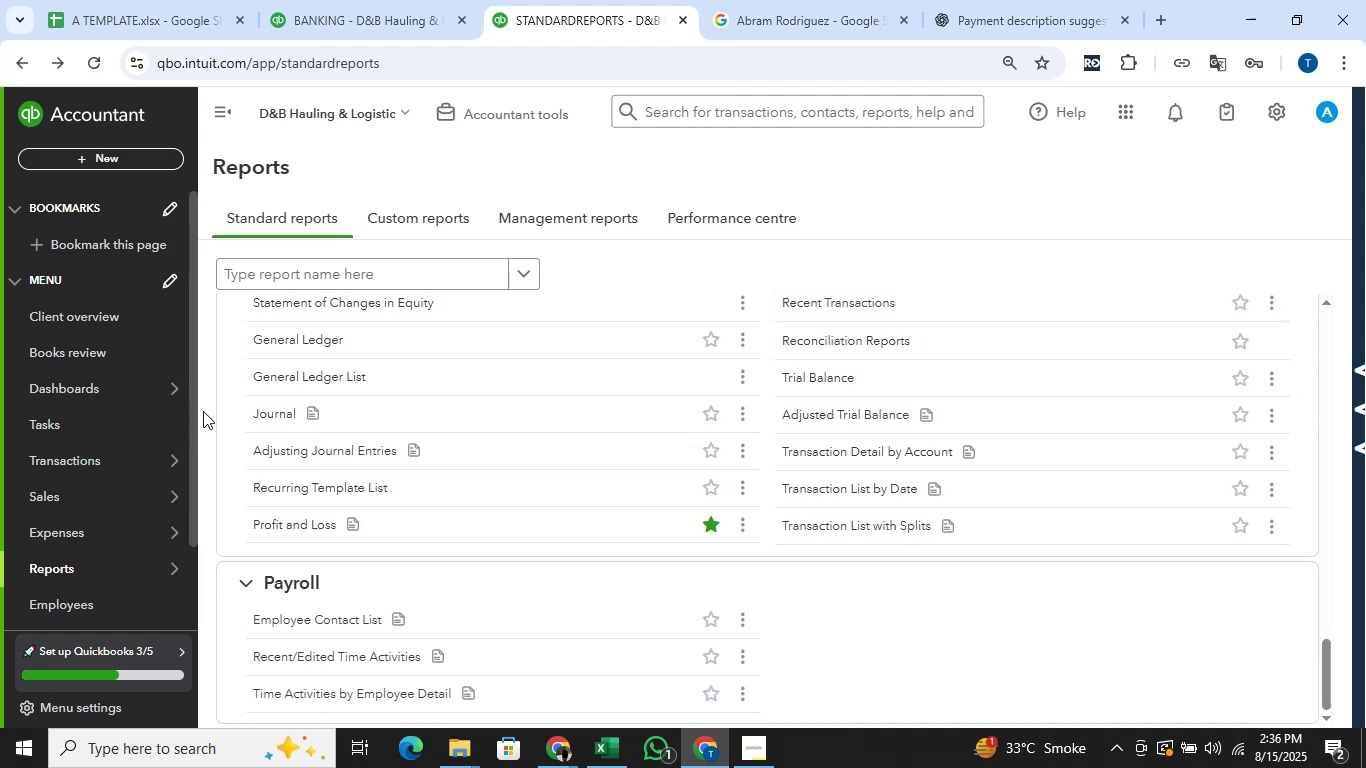 
scroll: coordinate [380, 397], scroll_direction: up, amount: 42.0
 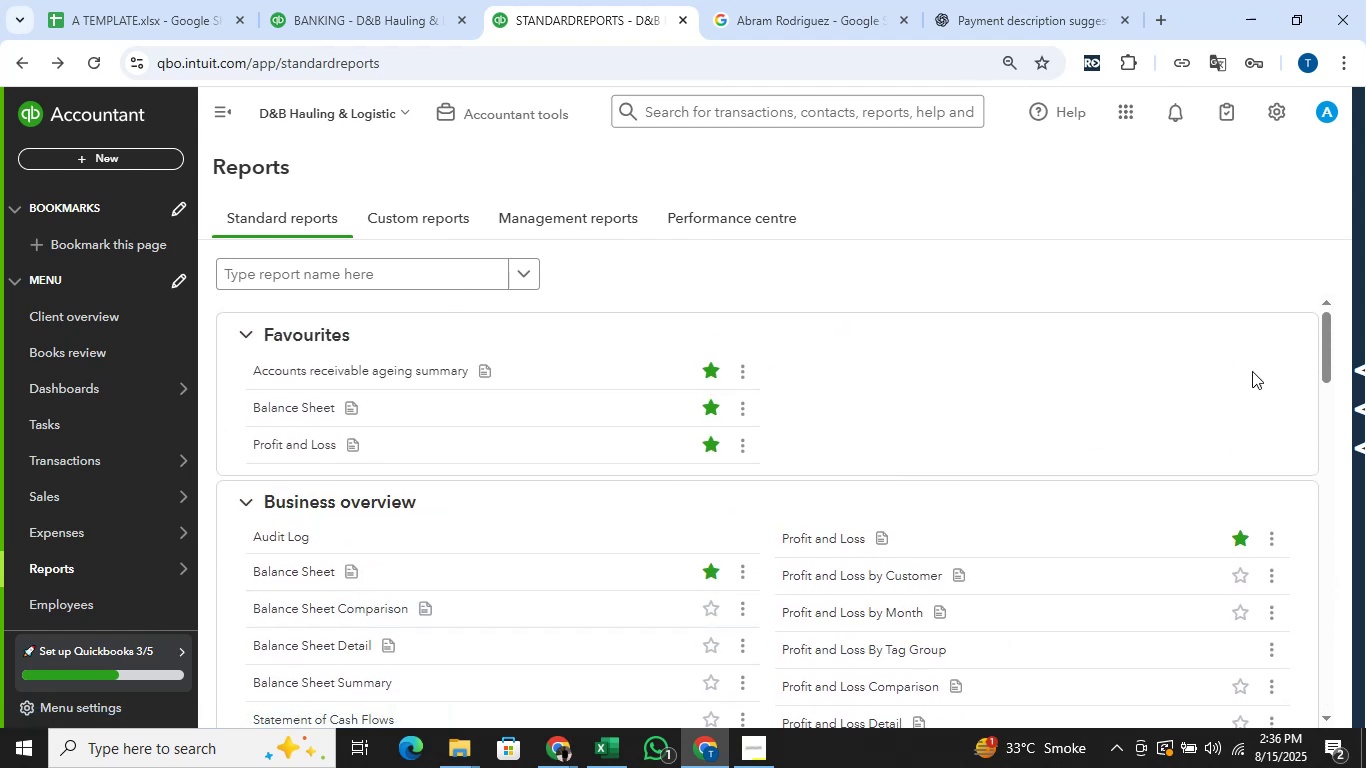 
scroll: coordinate [1341, 360], scroll_direction: down, amount: 18.0
 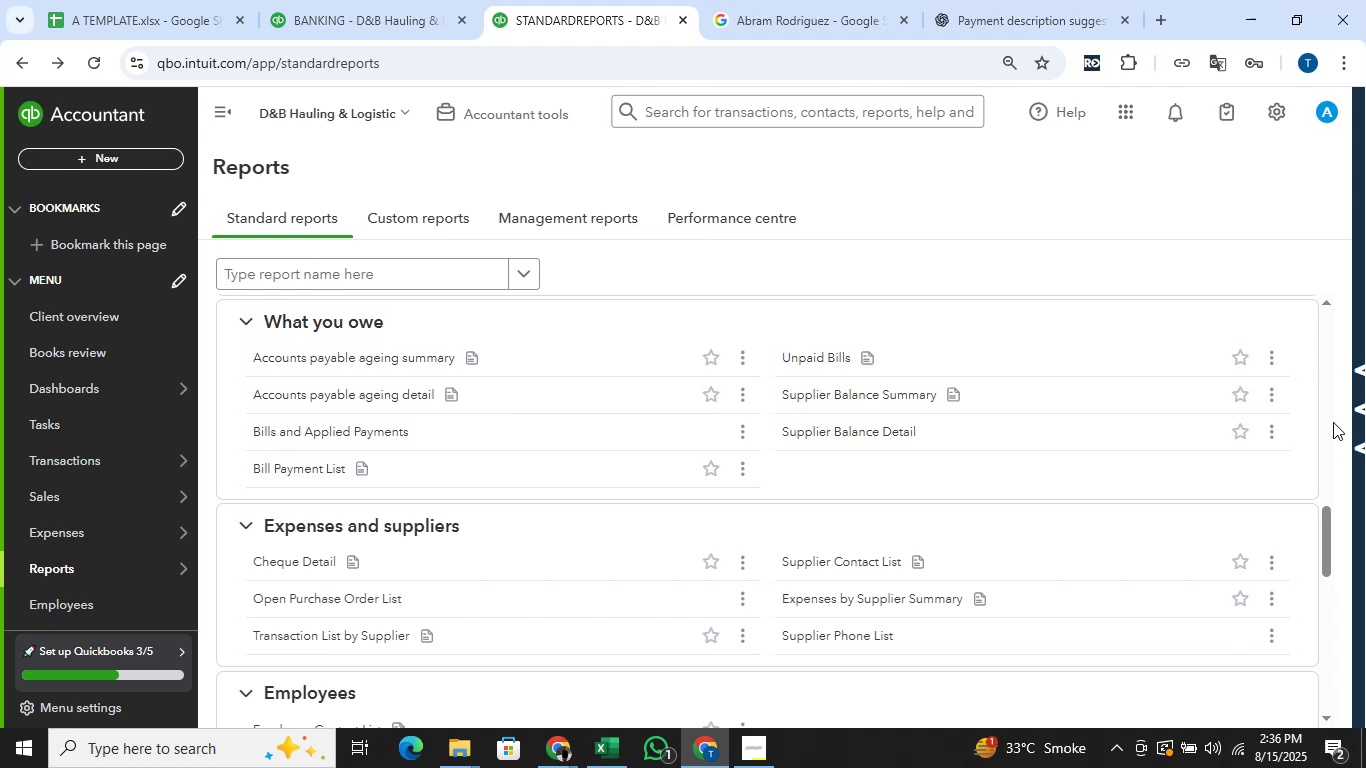 
wait(19.64)
 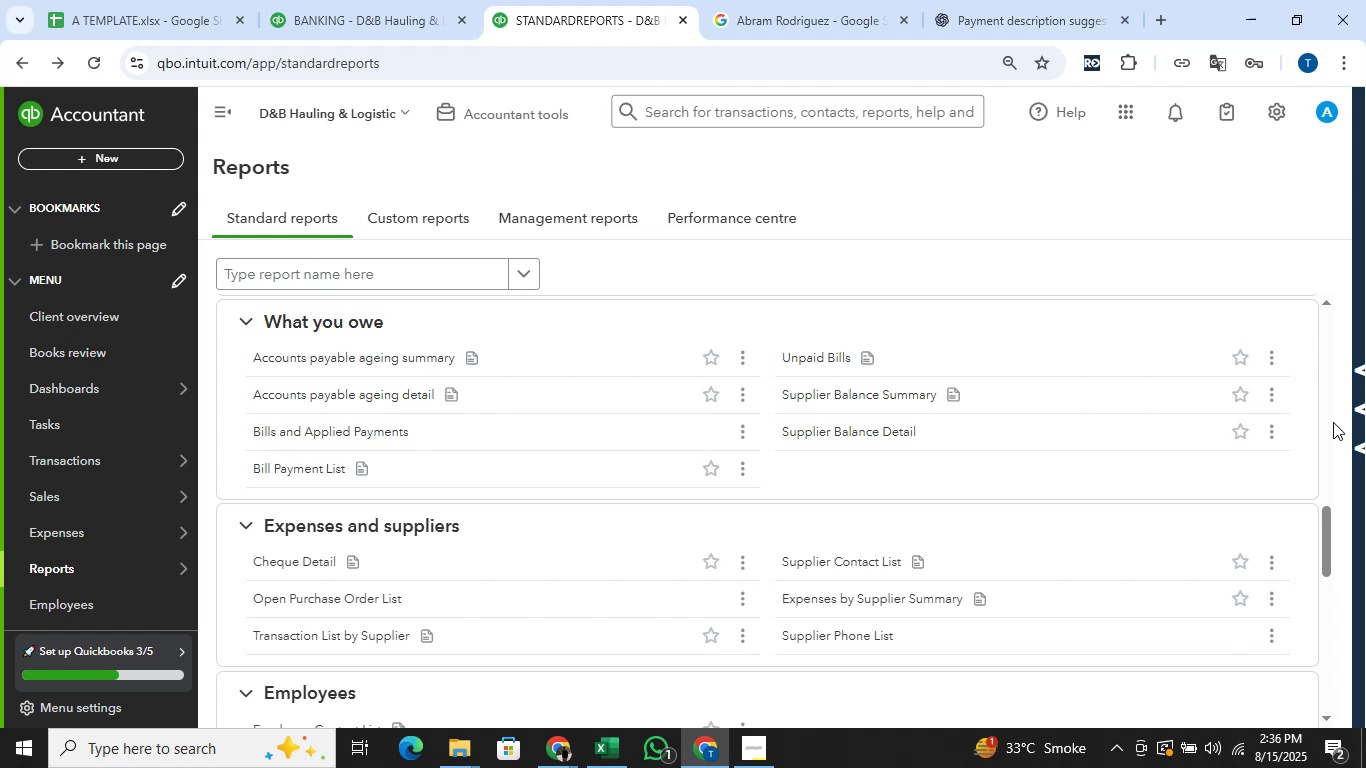 
scroll: coordinate [1328, 377], scroll_direction: up, amount: 2.0
 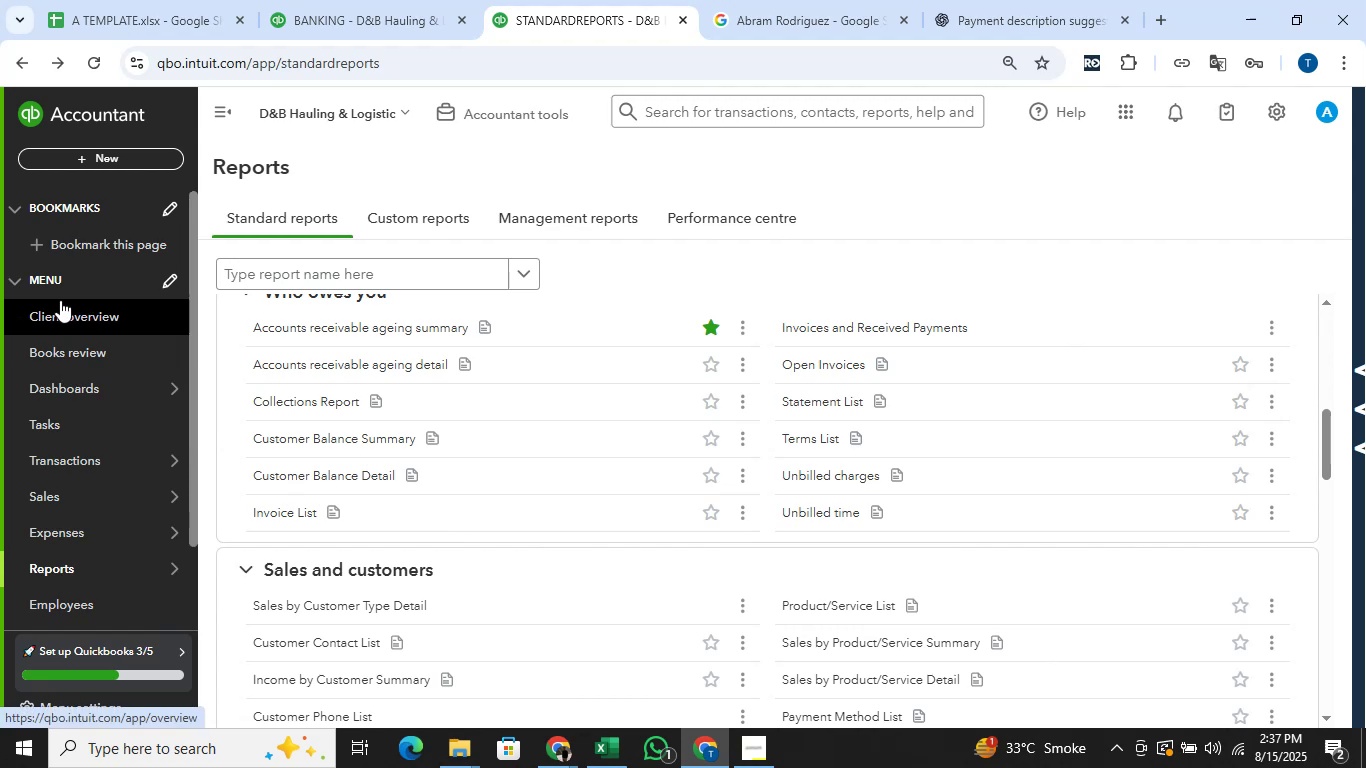 
wait(13.93)
 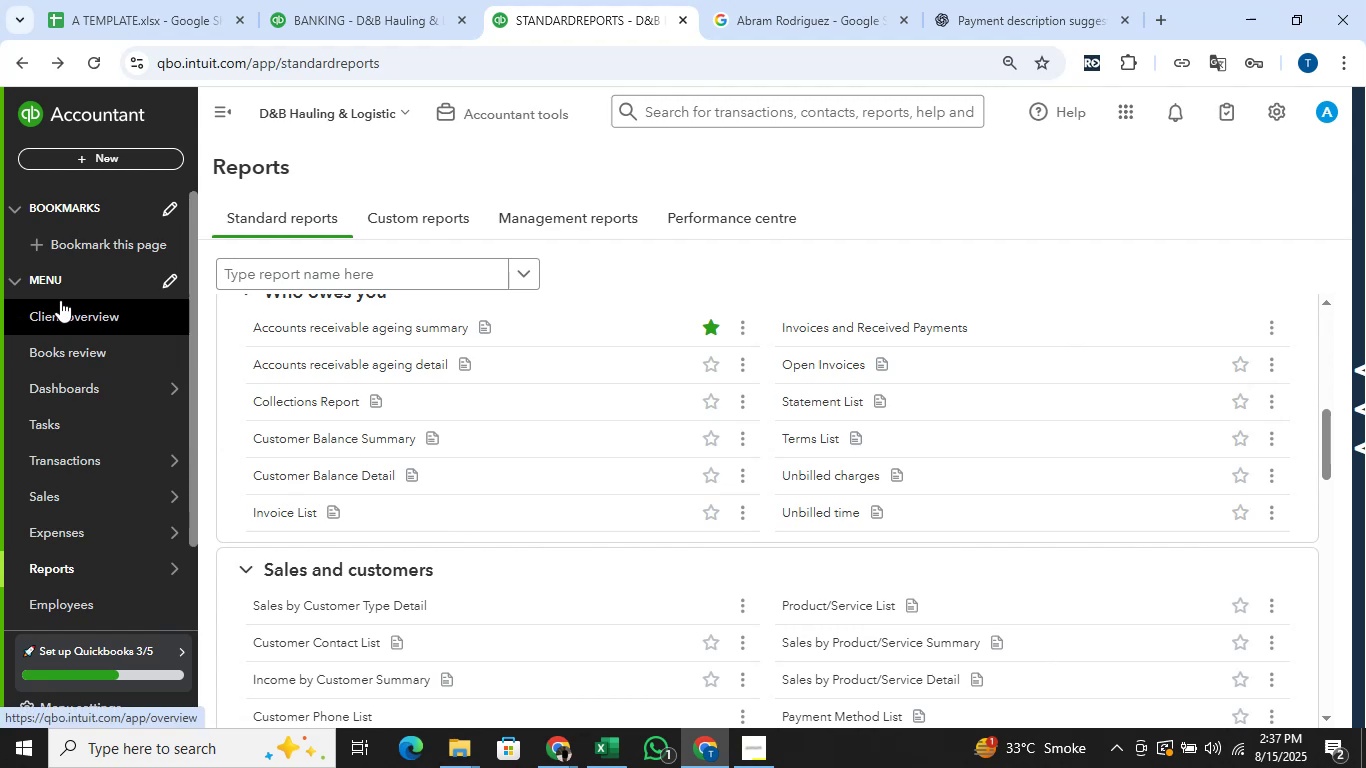 
mouse_move([376, 370])
 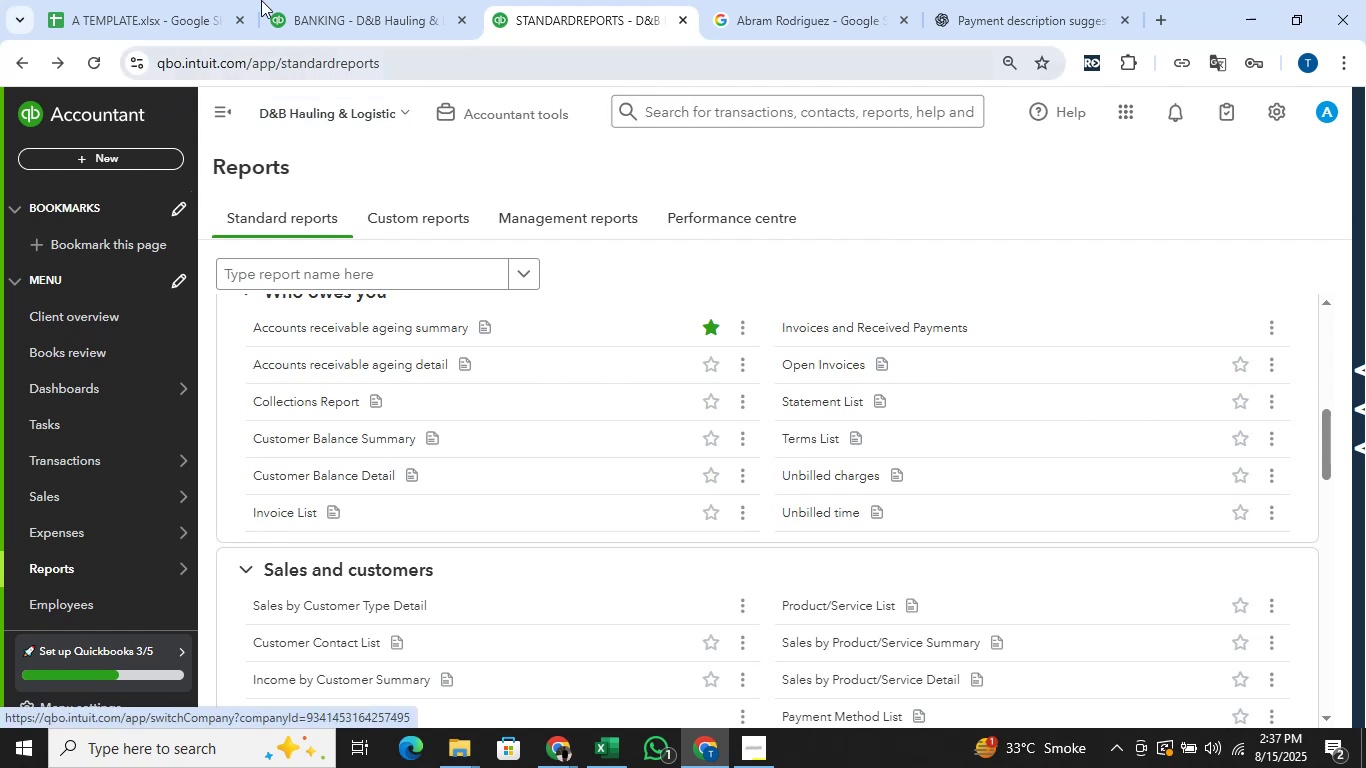 
left_click([337, 8])
 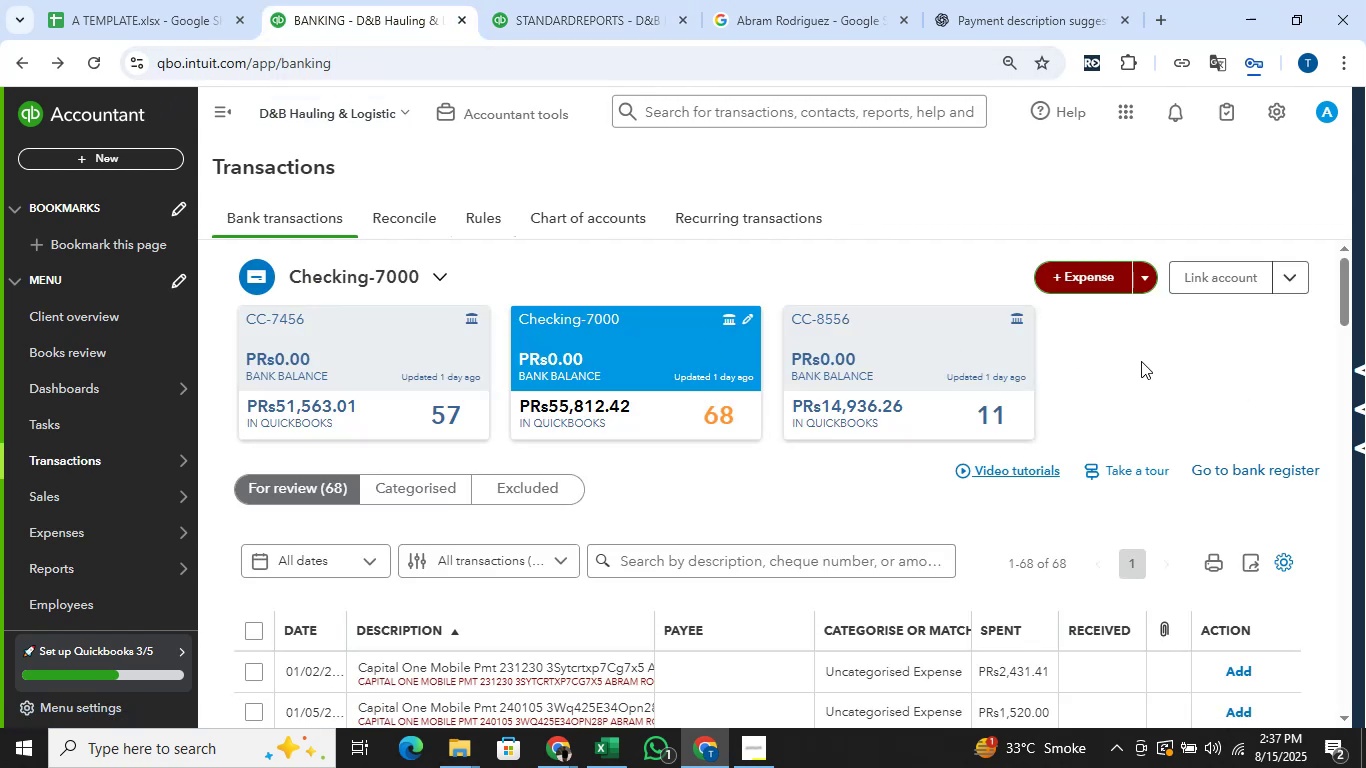 
scroll: coordinate [1141, 361], scroll_direction: down, amount: 1.0
 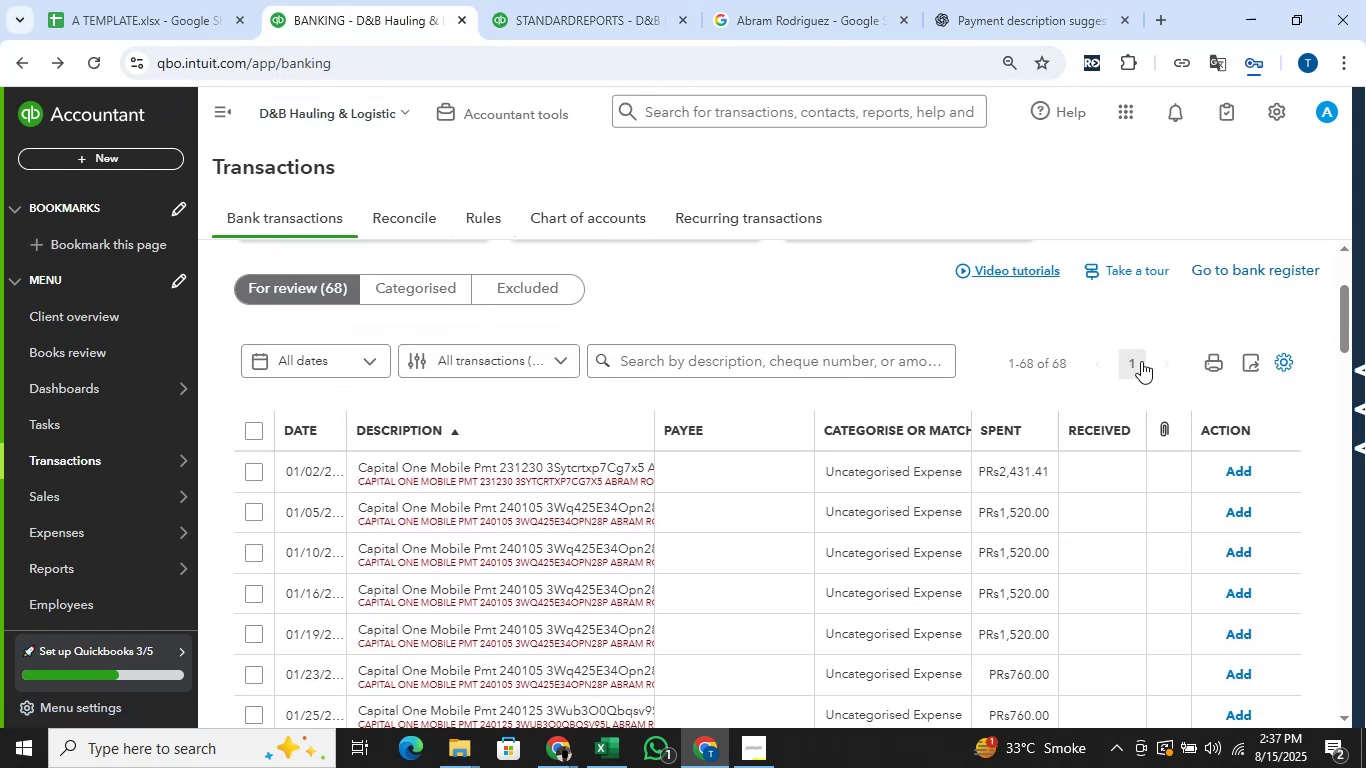 
scroll: coordinate [1141, 361], scroll_direction: up, amount: 1.0
 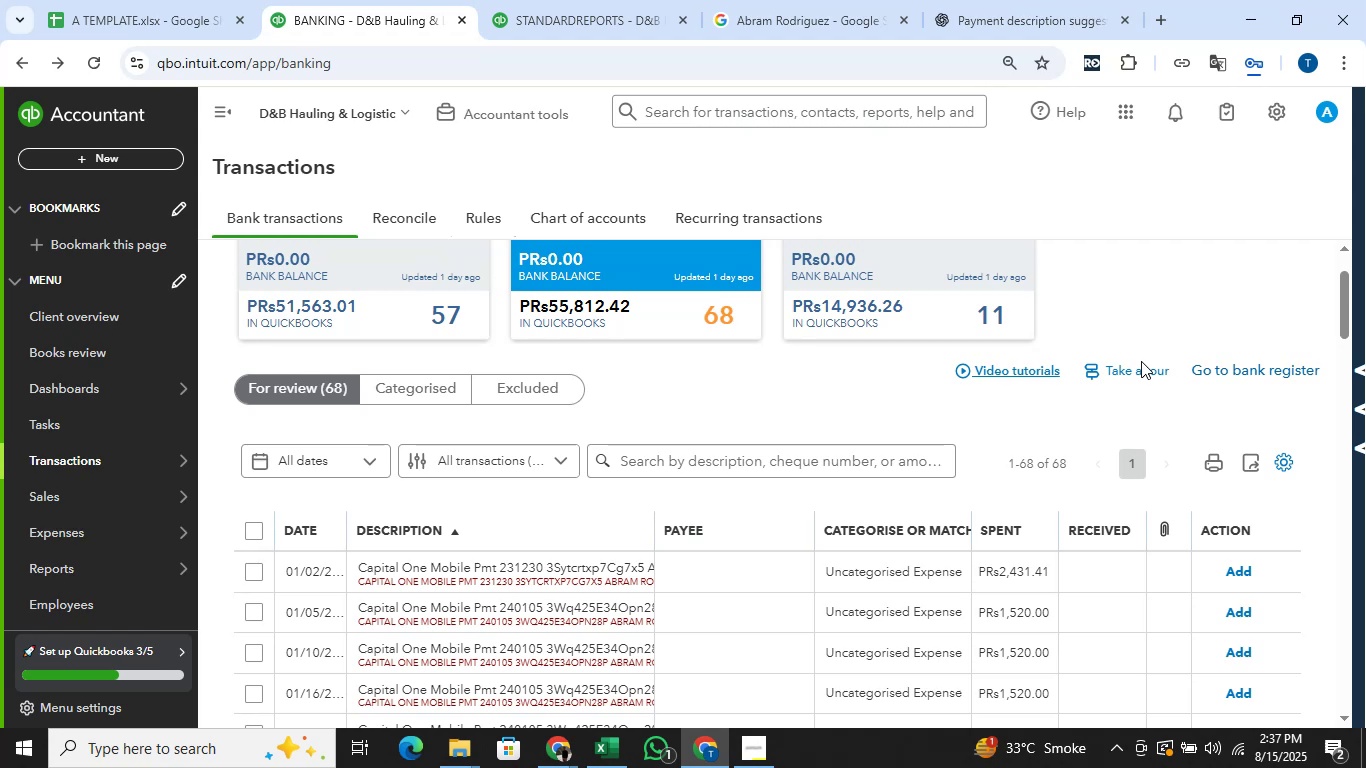 
scroll: coordinate [1141, 361], scroll_direction: down, amount: 1.0
 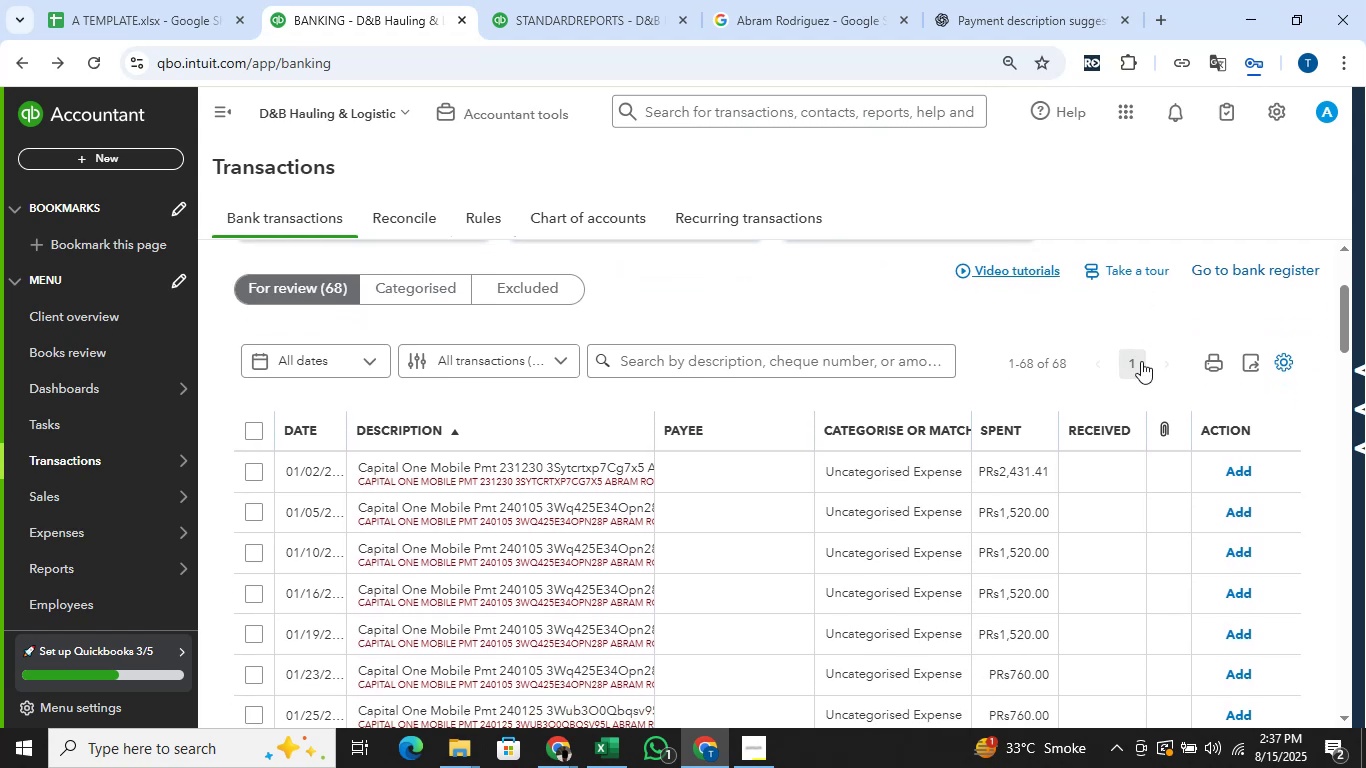 
scroll: coordinate [1141, 361], scroll_direction: up, amount: 1.0
 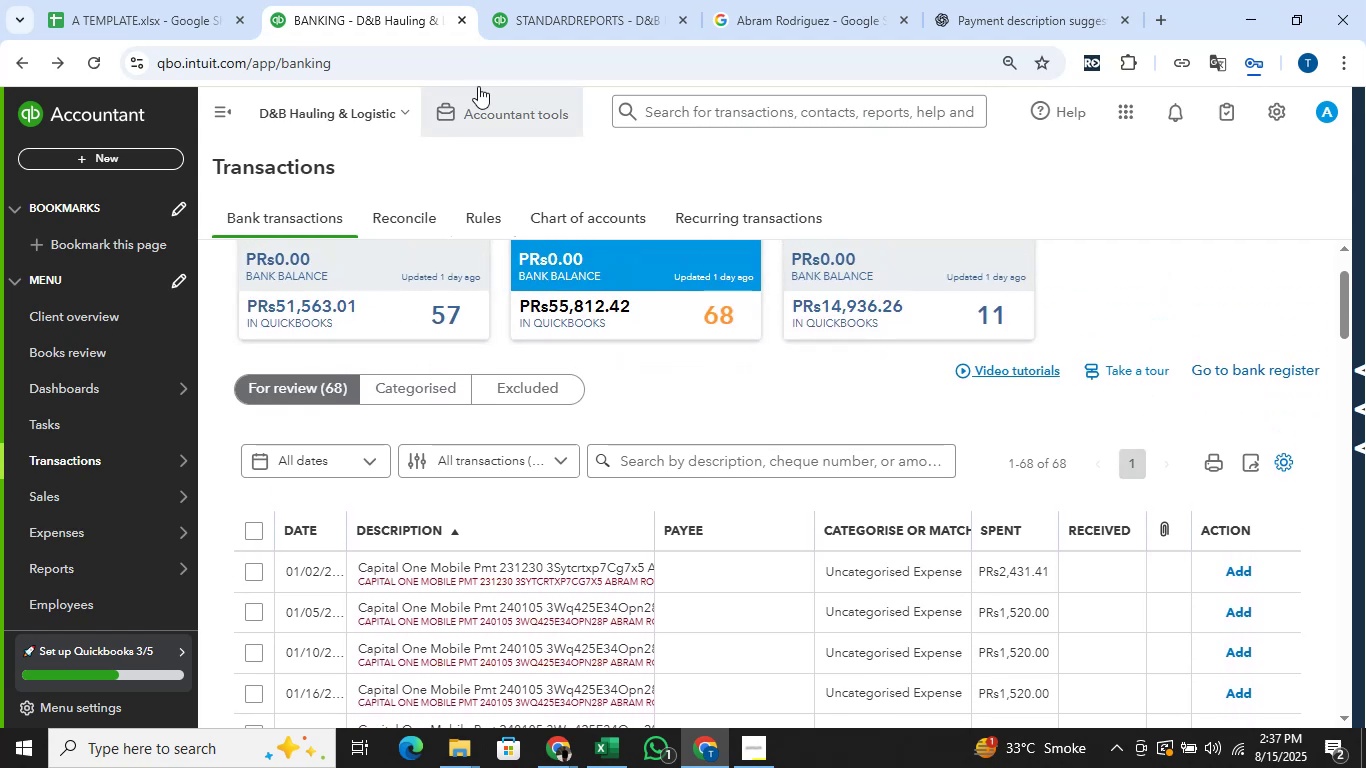 
left_click([503, 0])
 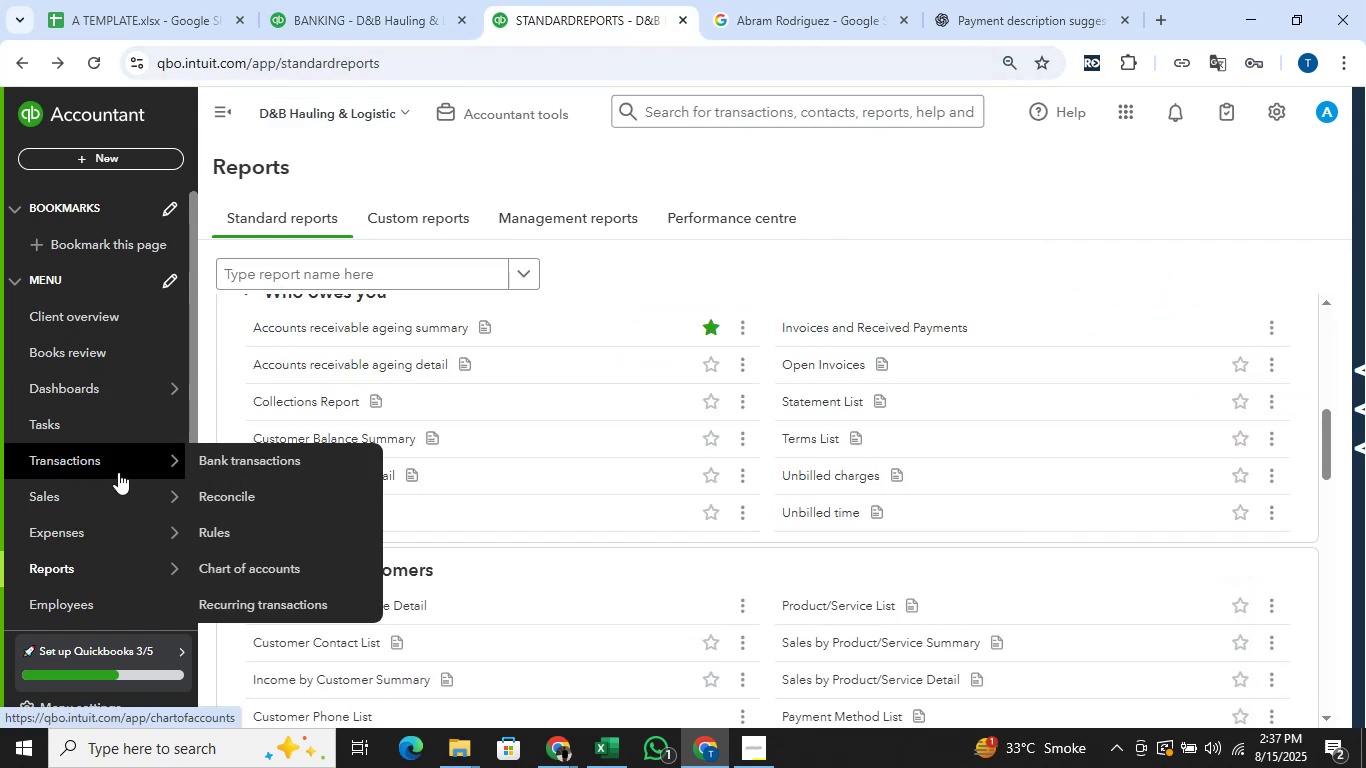 
left_click([342, 464])
 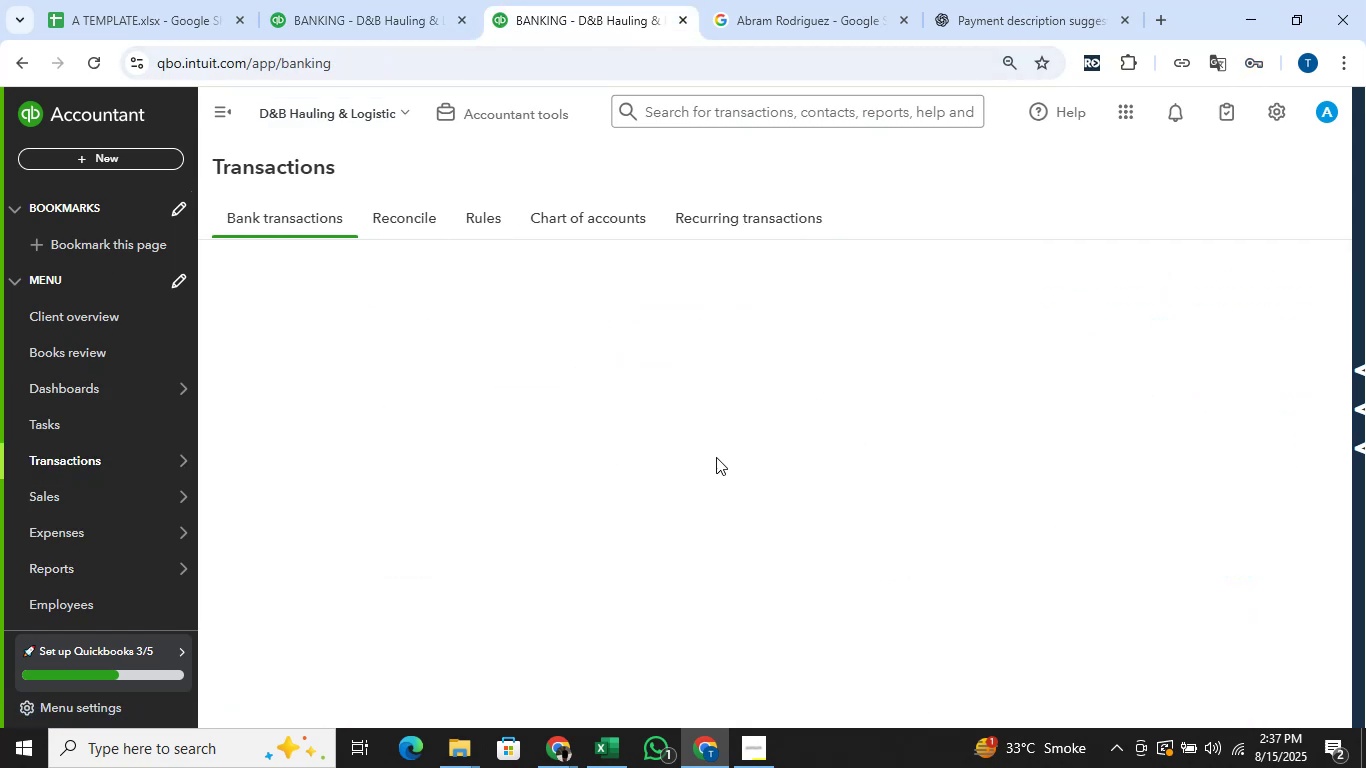 
mouse_move([1247, 739])
 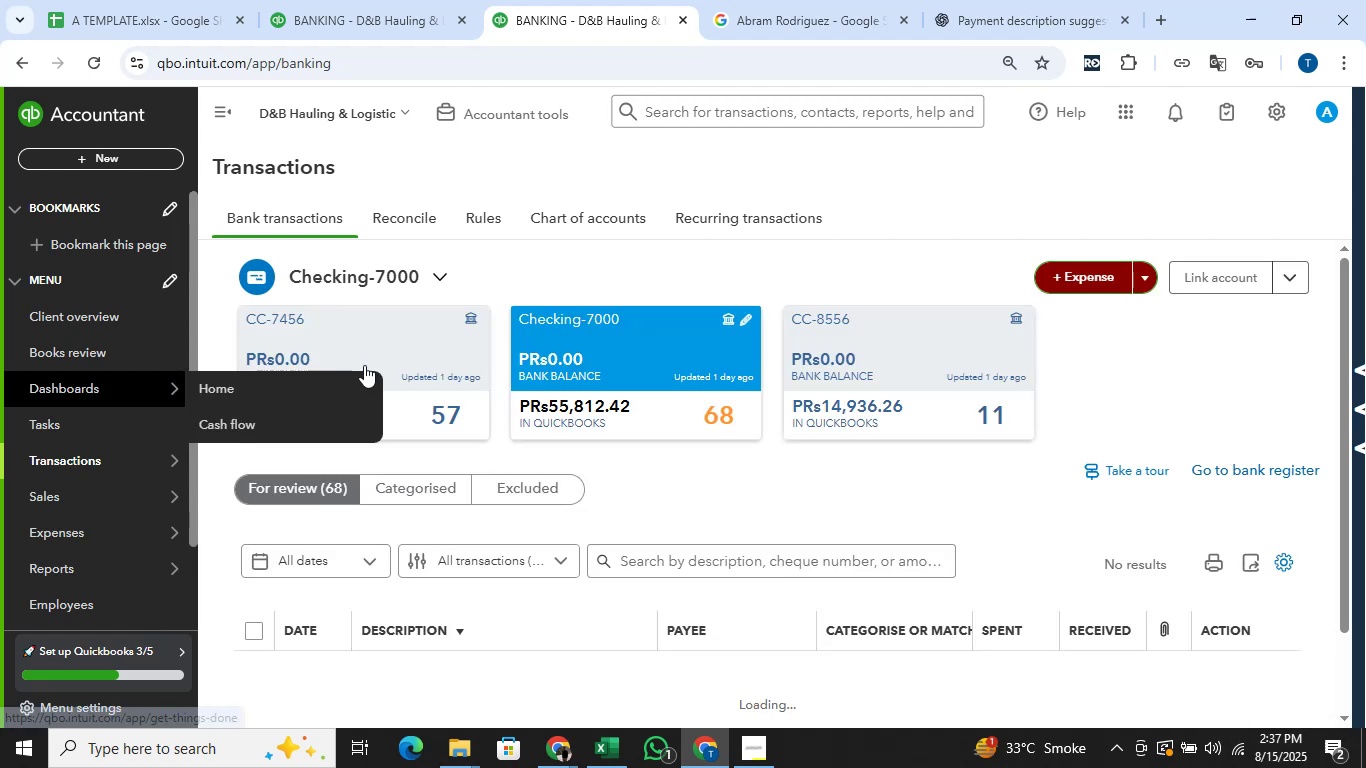 
left_click([429, 359])
 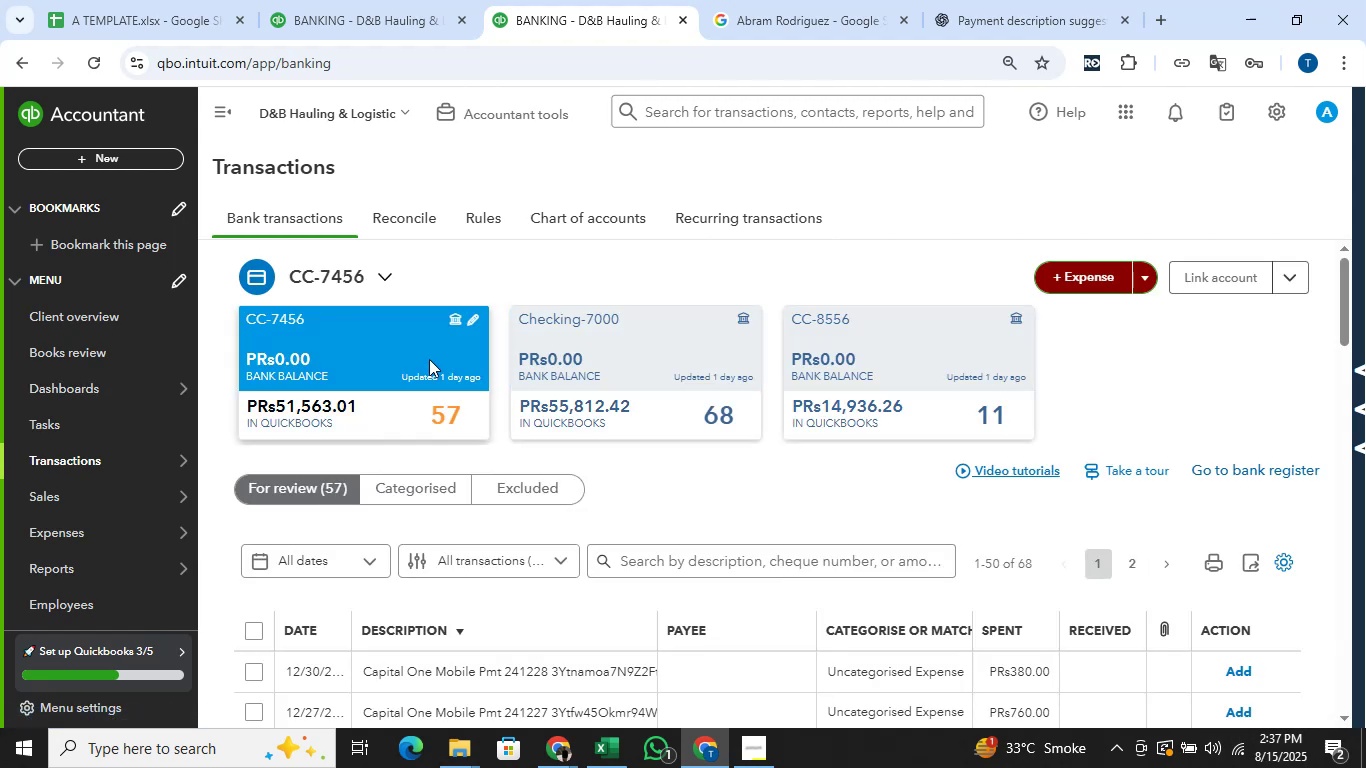 
scroll: coordinate [728, 379], scroll_direction: down, amount: 1.0
 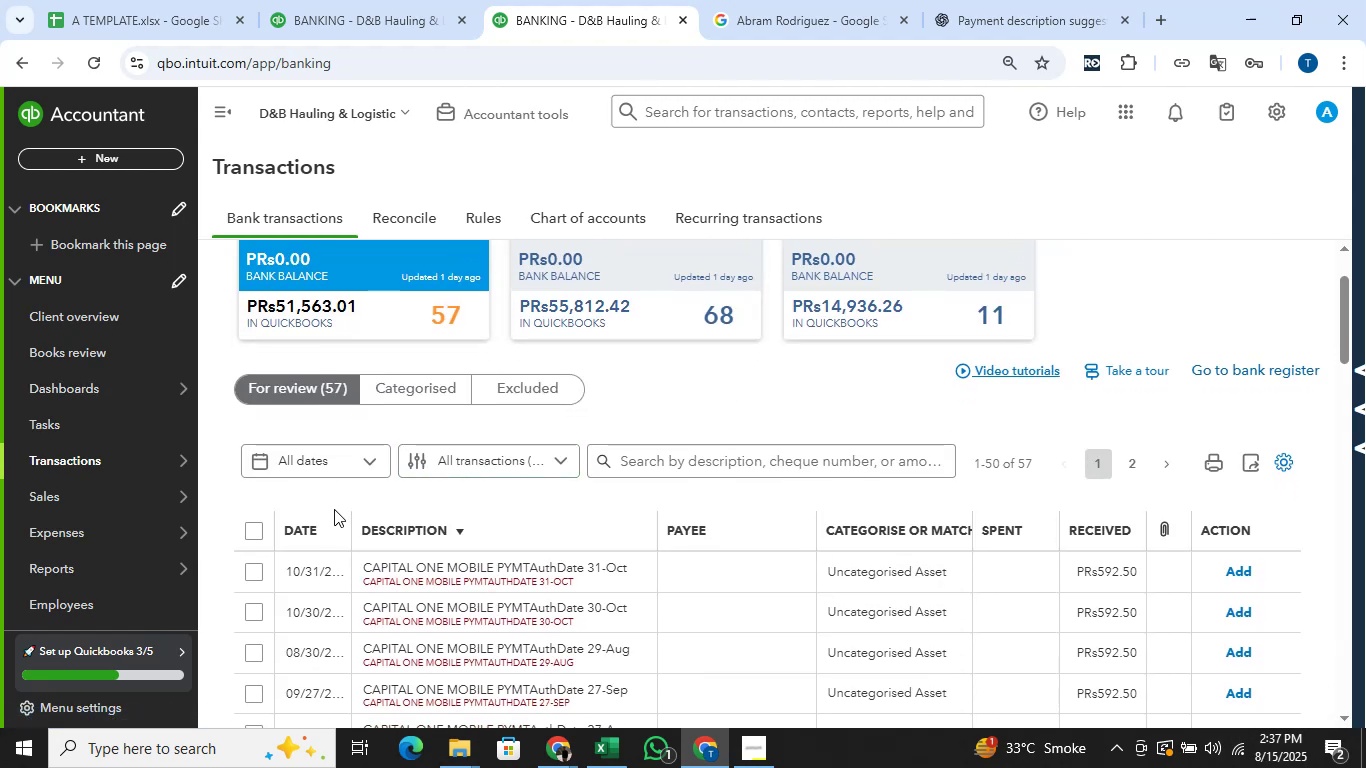 
left_click([326, 520])
 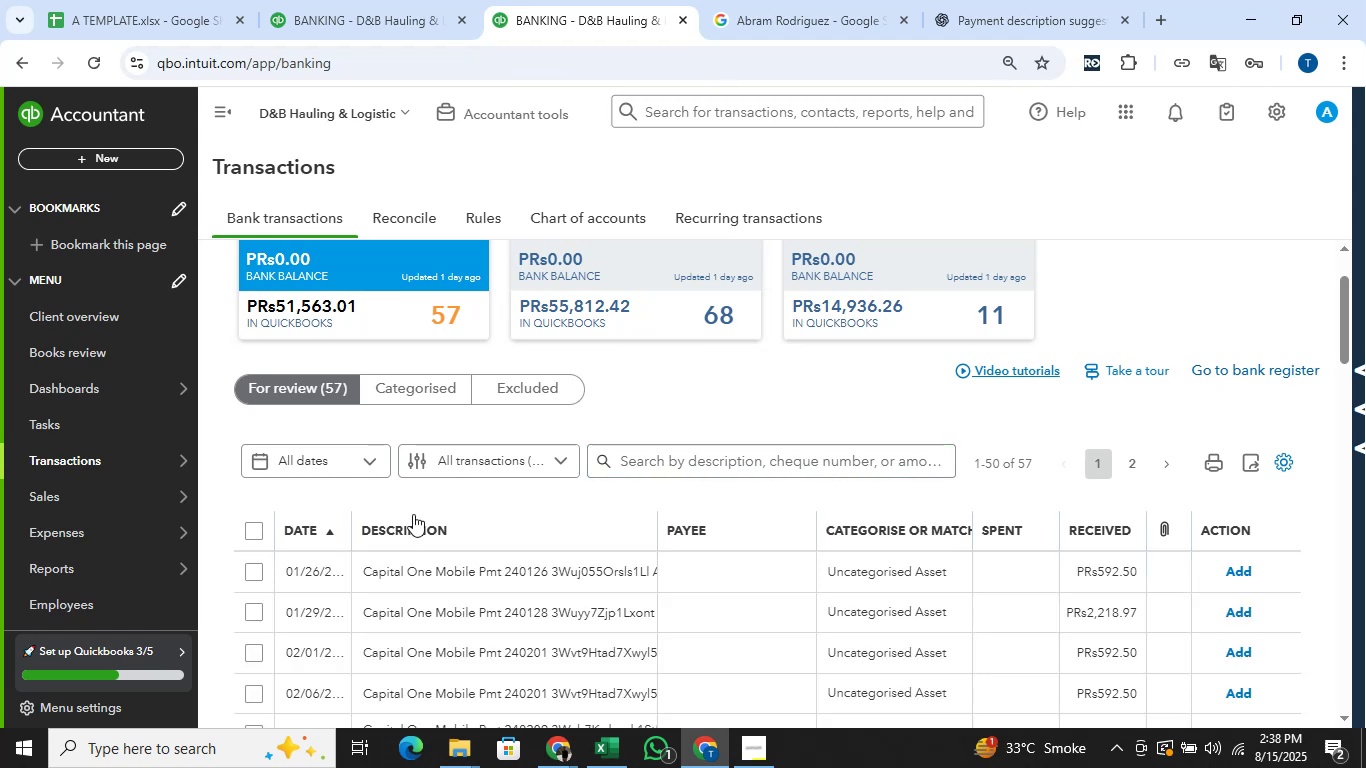 
wait(10.13)
 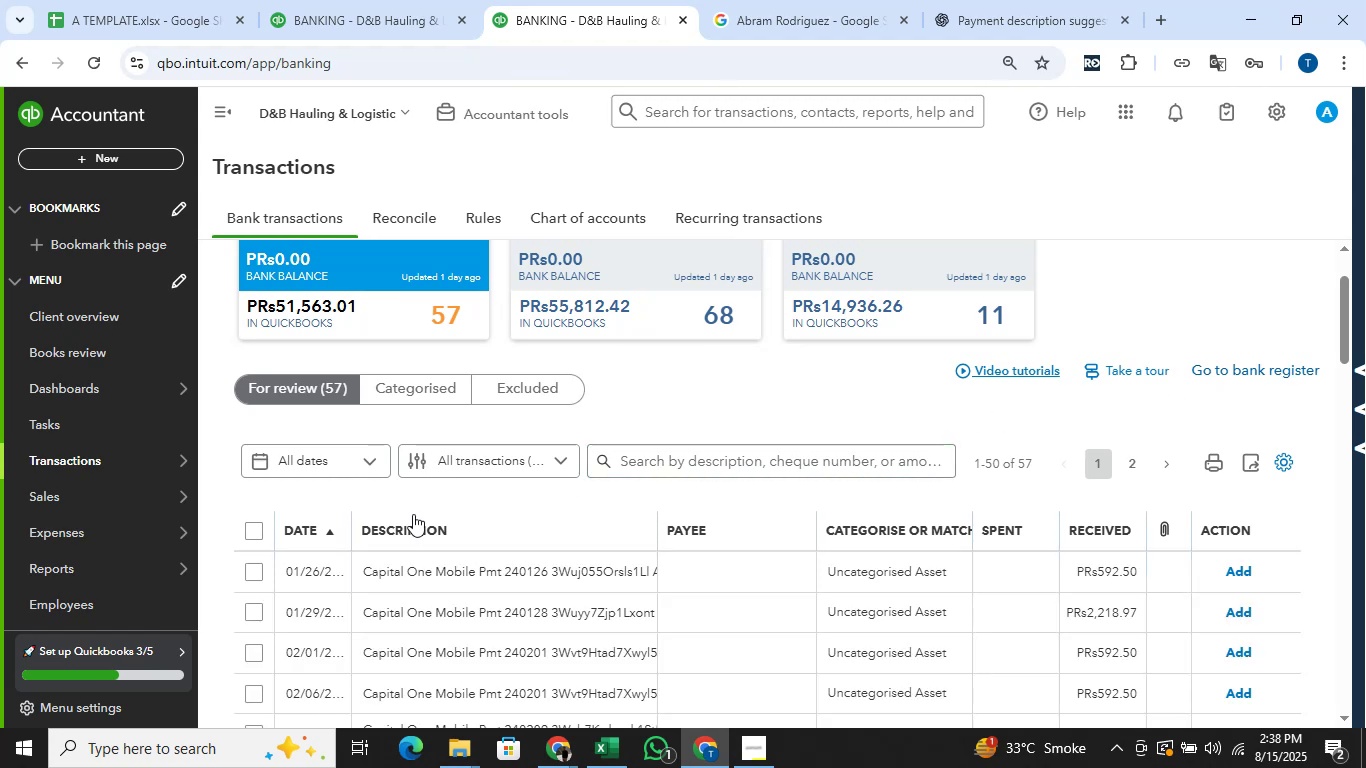 
left_click([365, 0])
 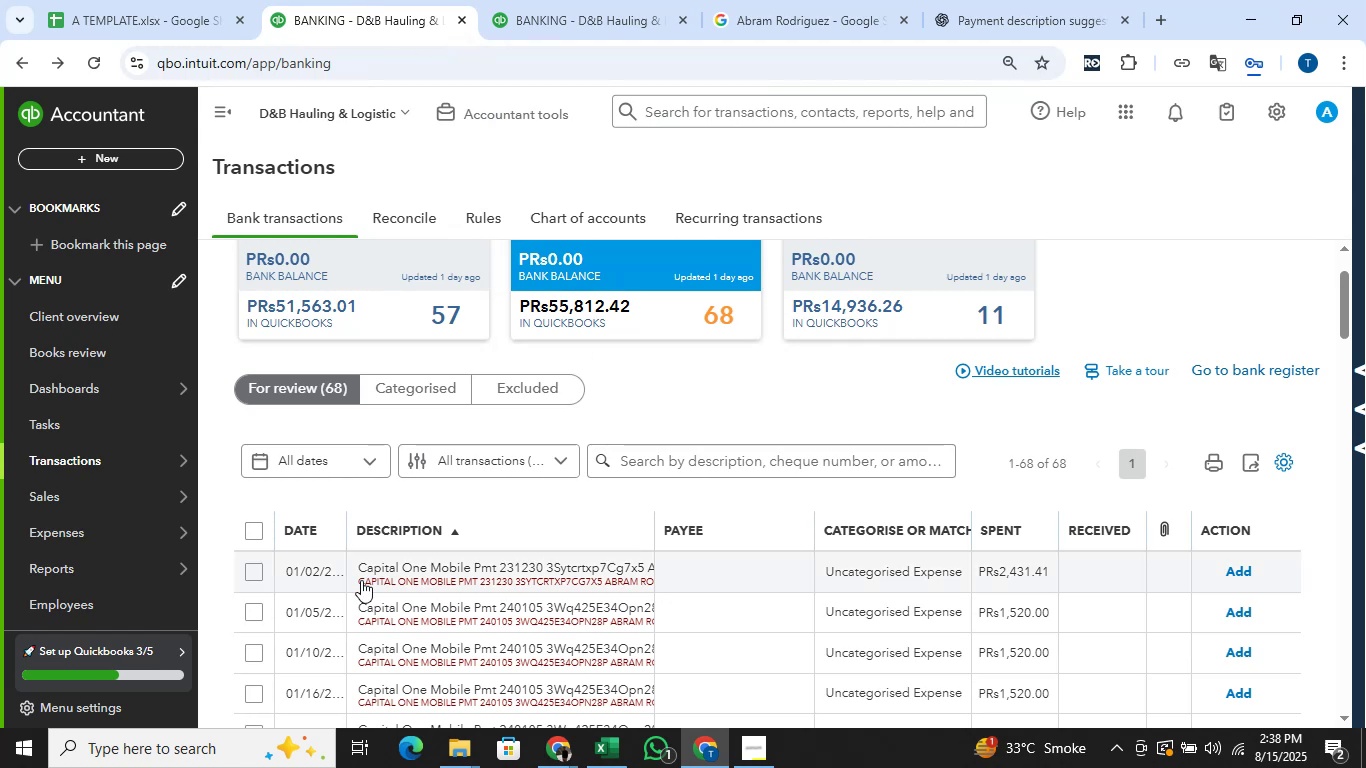 
scroll: coordinate [365, 674], scroll_direction: down, amount: 3.0
 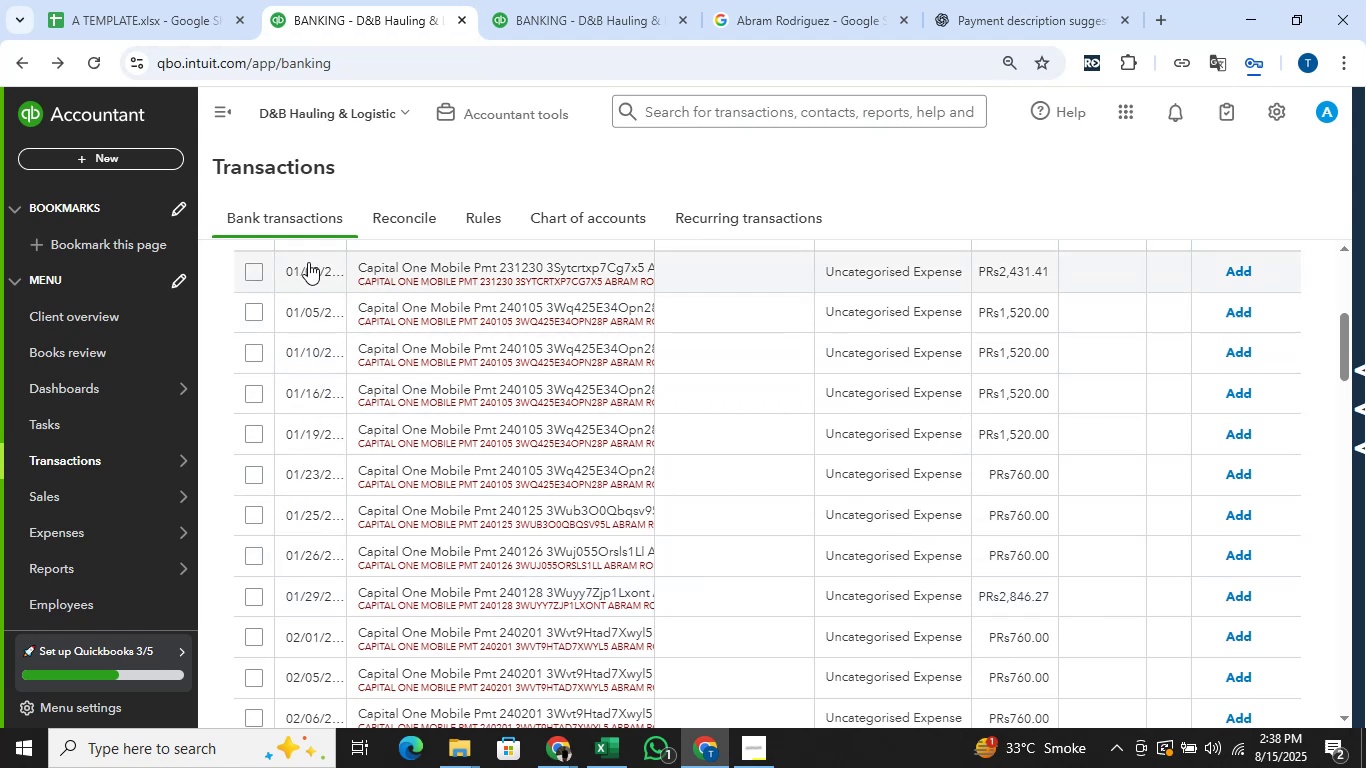 
wait(7.22)
 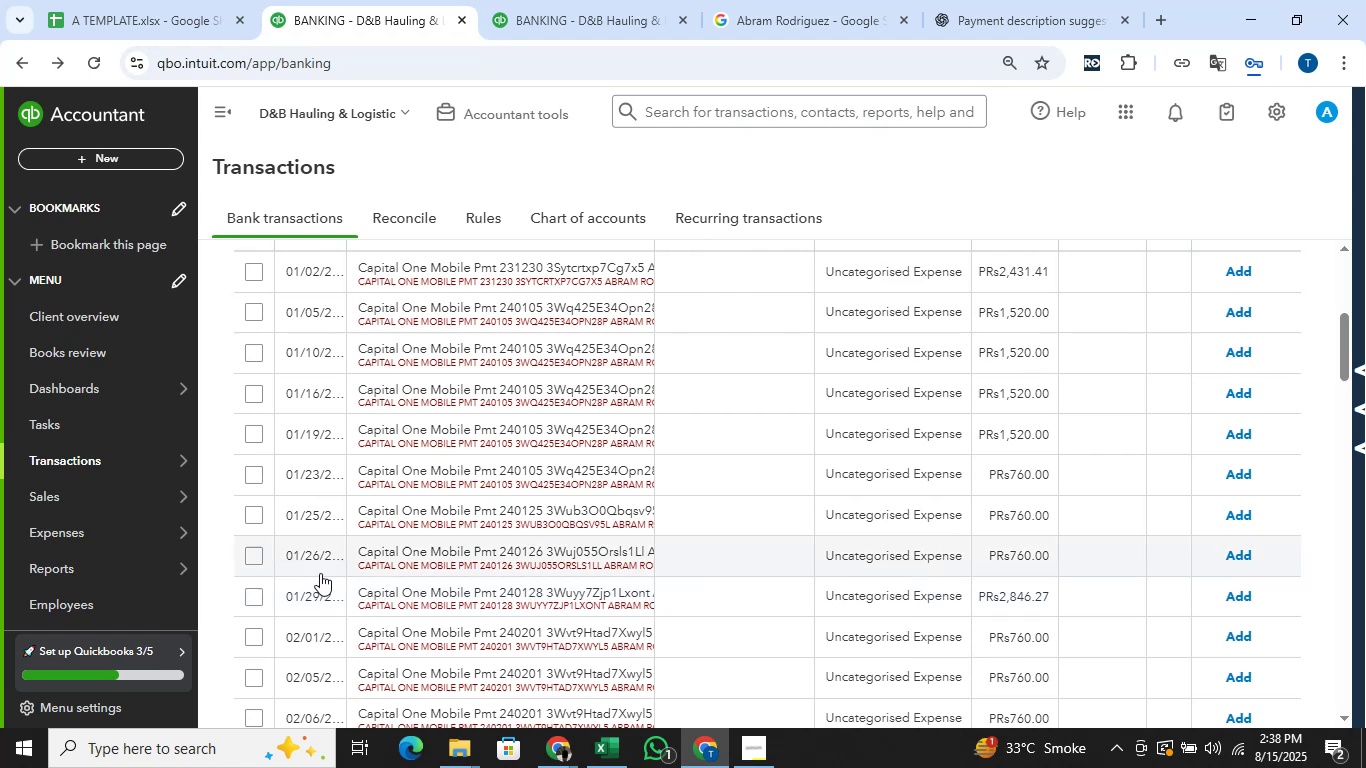 
scroll: coordinate [543, 395], scroll_direction: up, amount: 2.0
 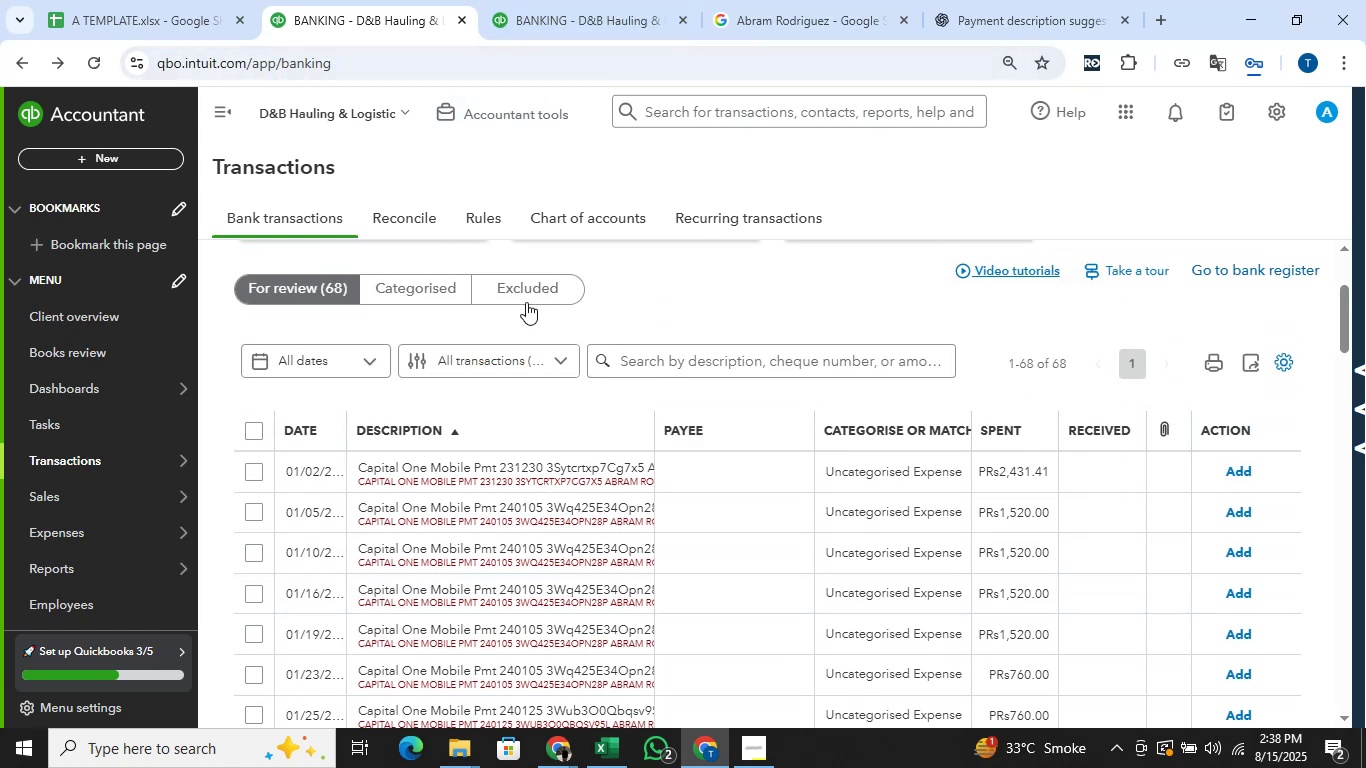 
left_click([576, 0])
 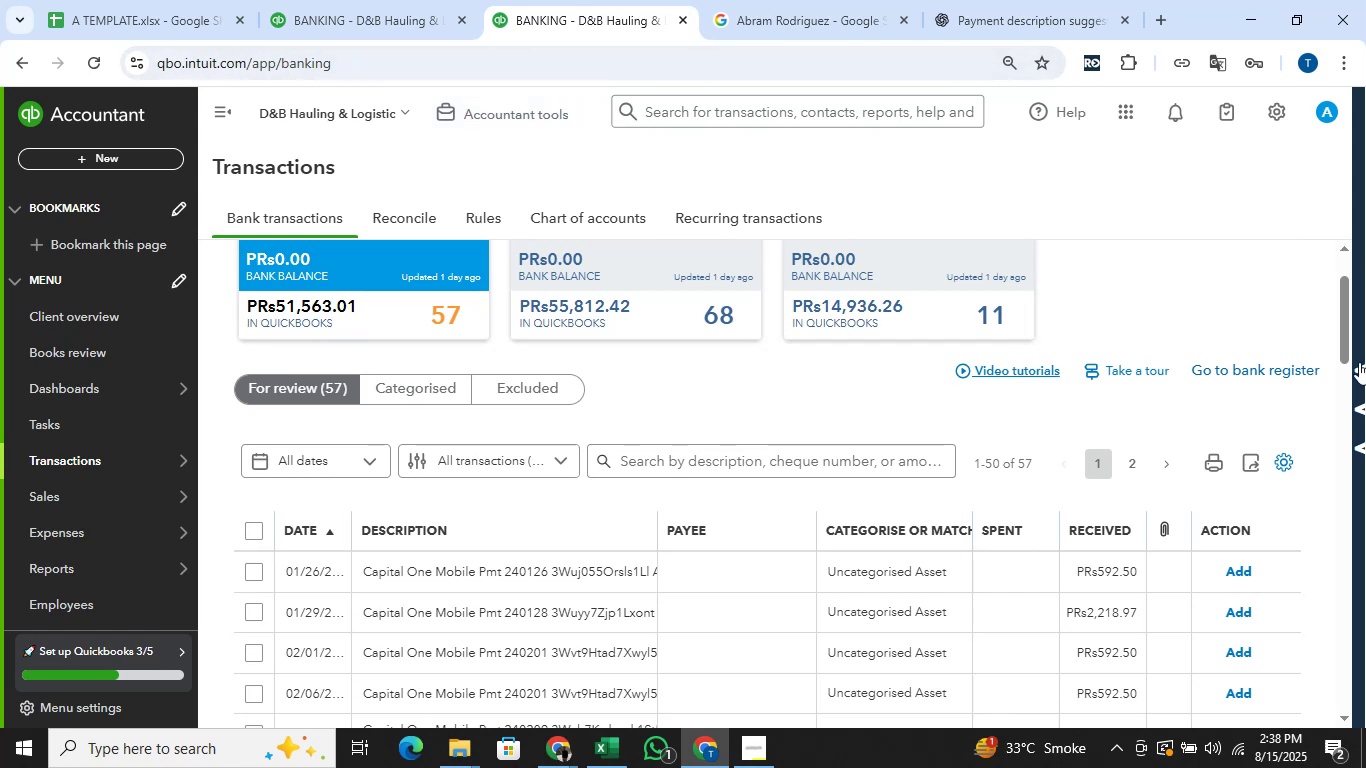 
wait(24.25)
 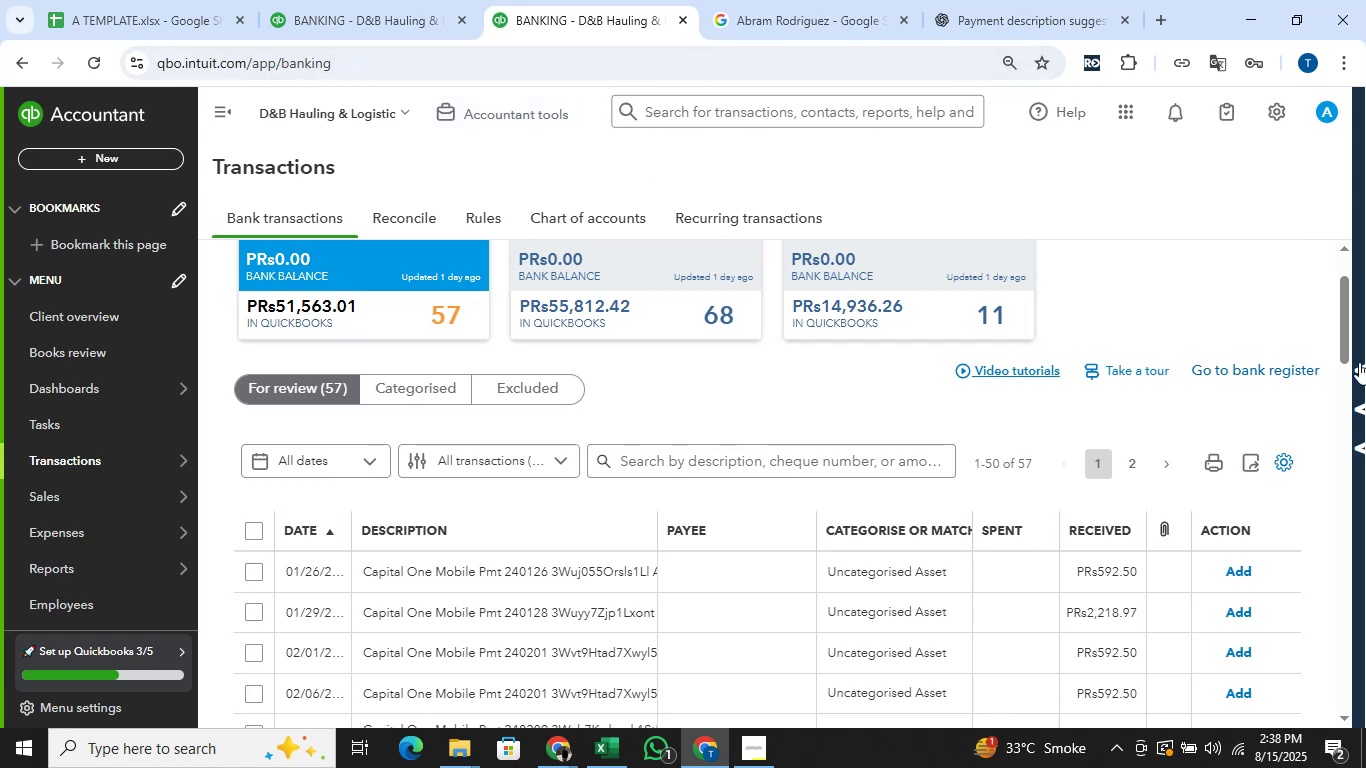 
scroll: coordinate [962, 428], scroll_direction: down, amount: 2.0
 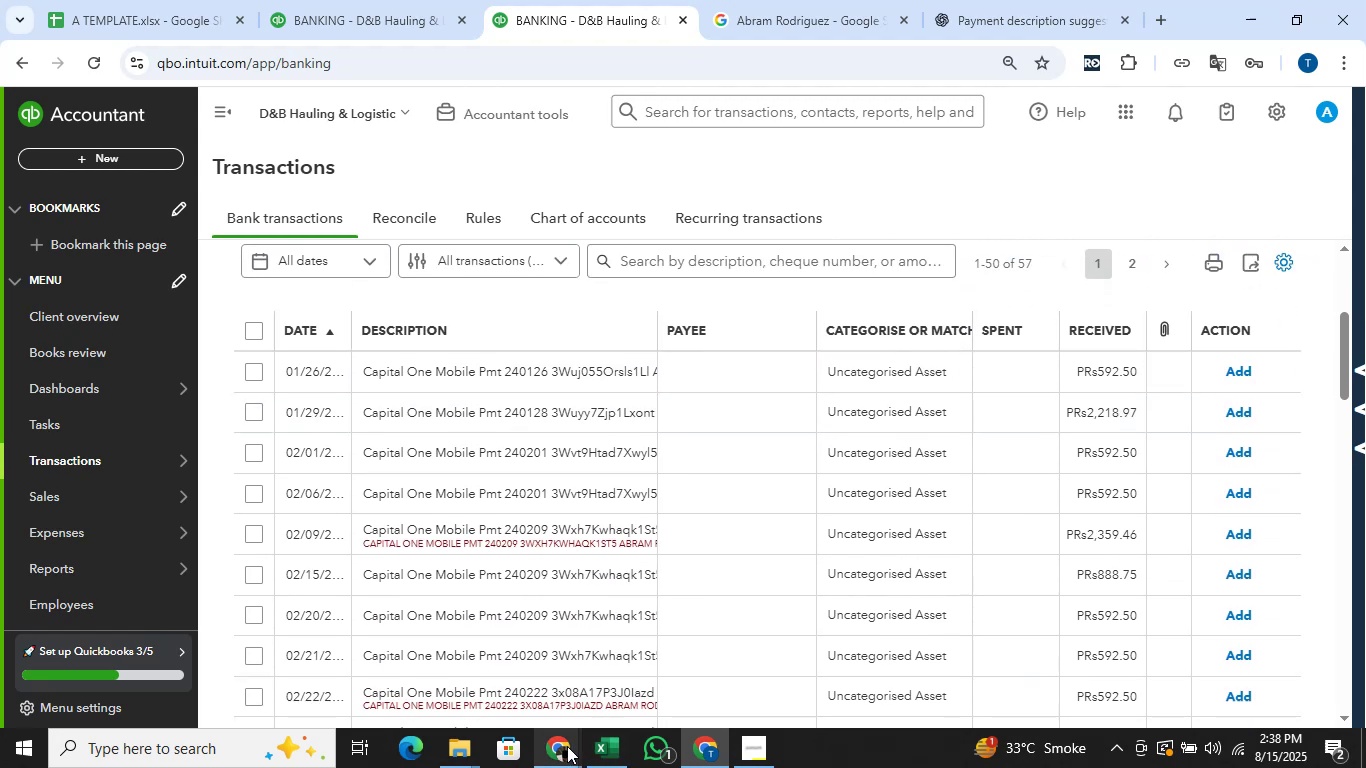 
left_click([565, 744])
 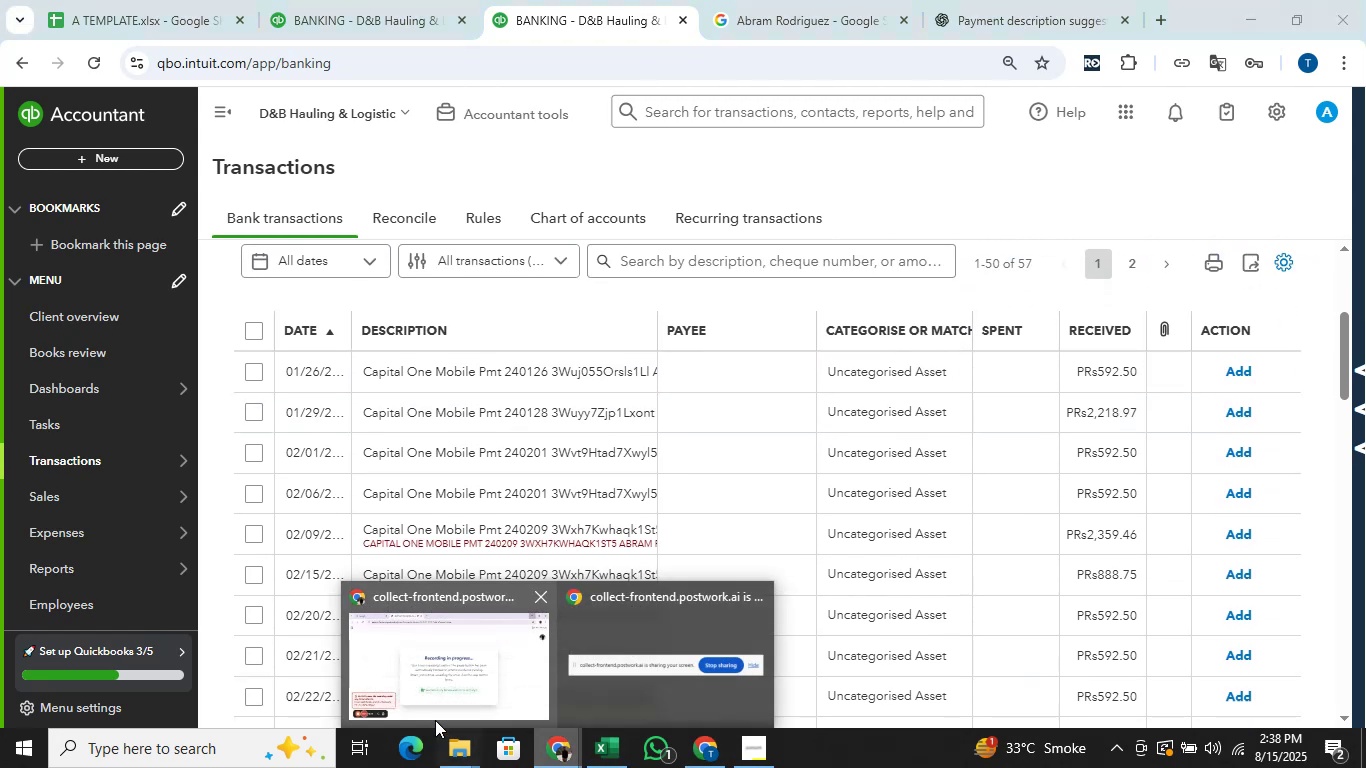 
left_click([435, 715])
 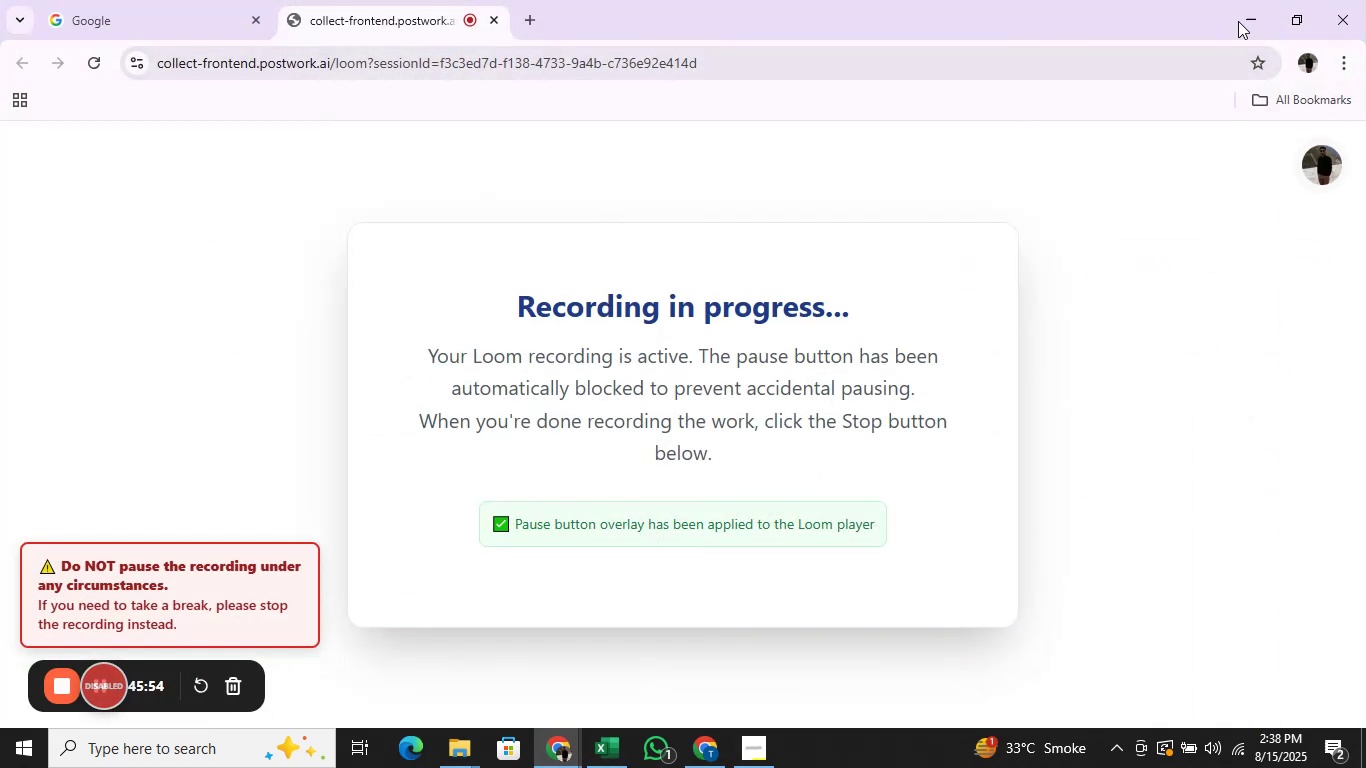 
left_click([1256, 0])
 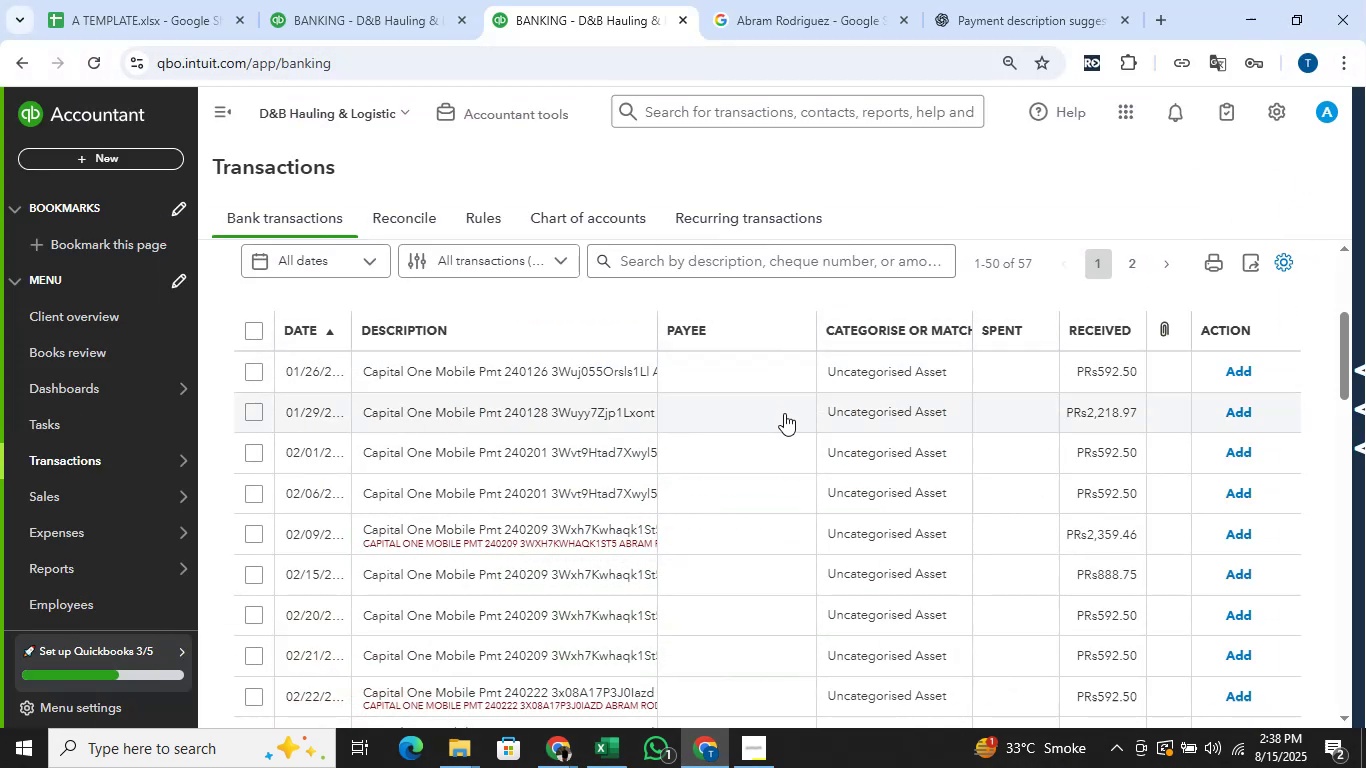 
scroll: coordinate [782, 417], scroll_direction: down, amount: 3.0
 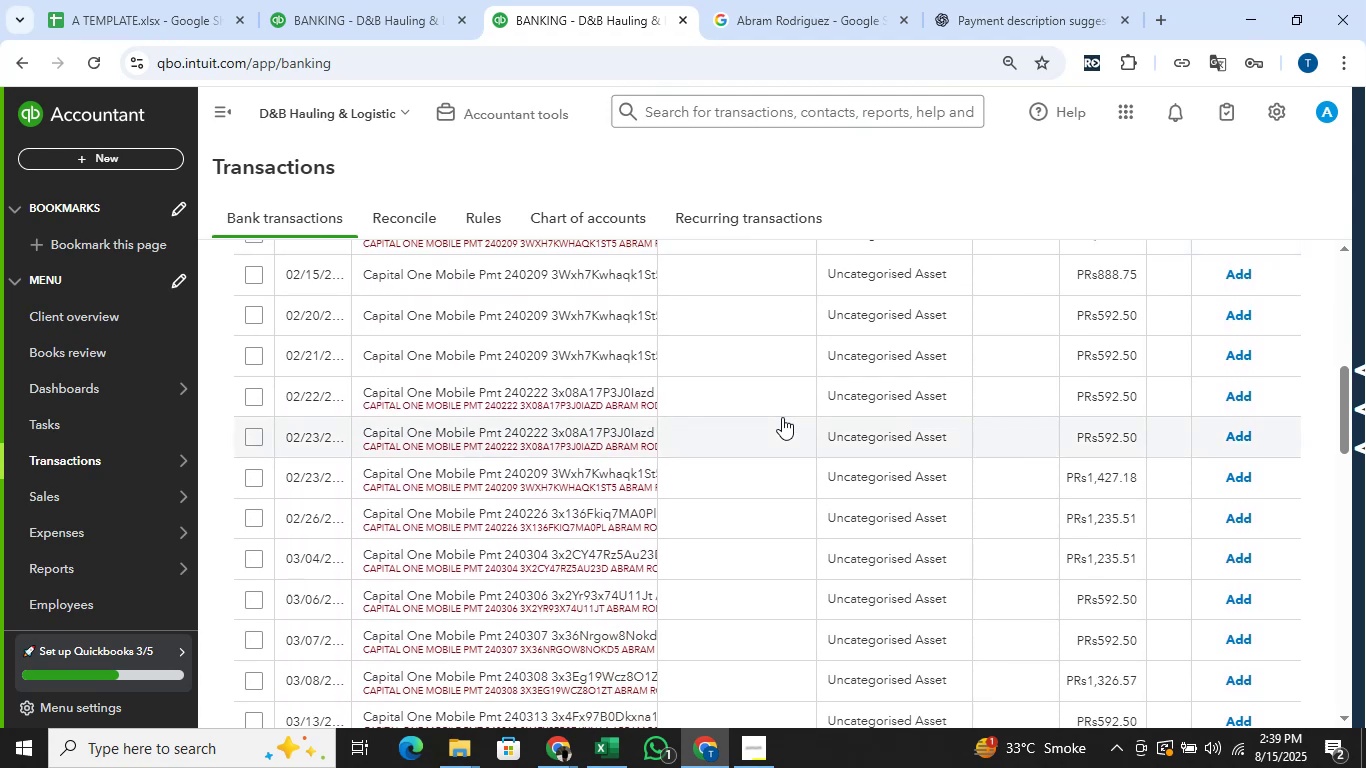 
scroll: coordinate [782, 417], scroll_direction: up, amount: 5.0
 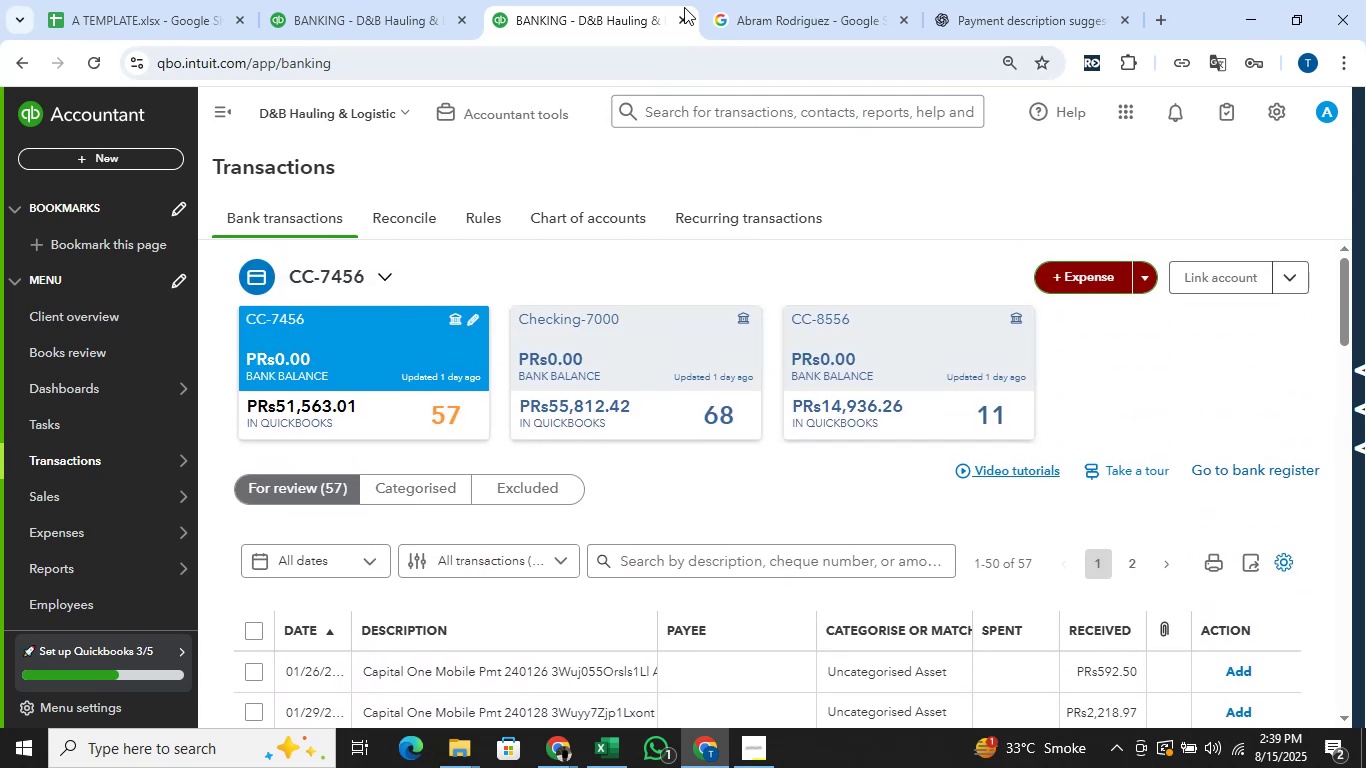 
left_click([331, 0])
 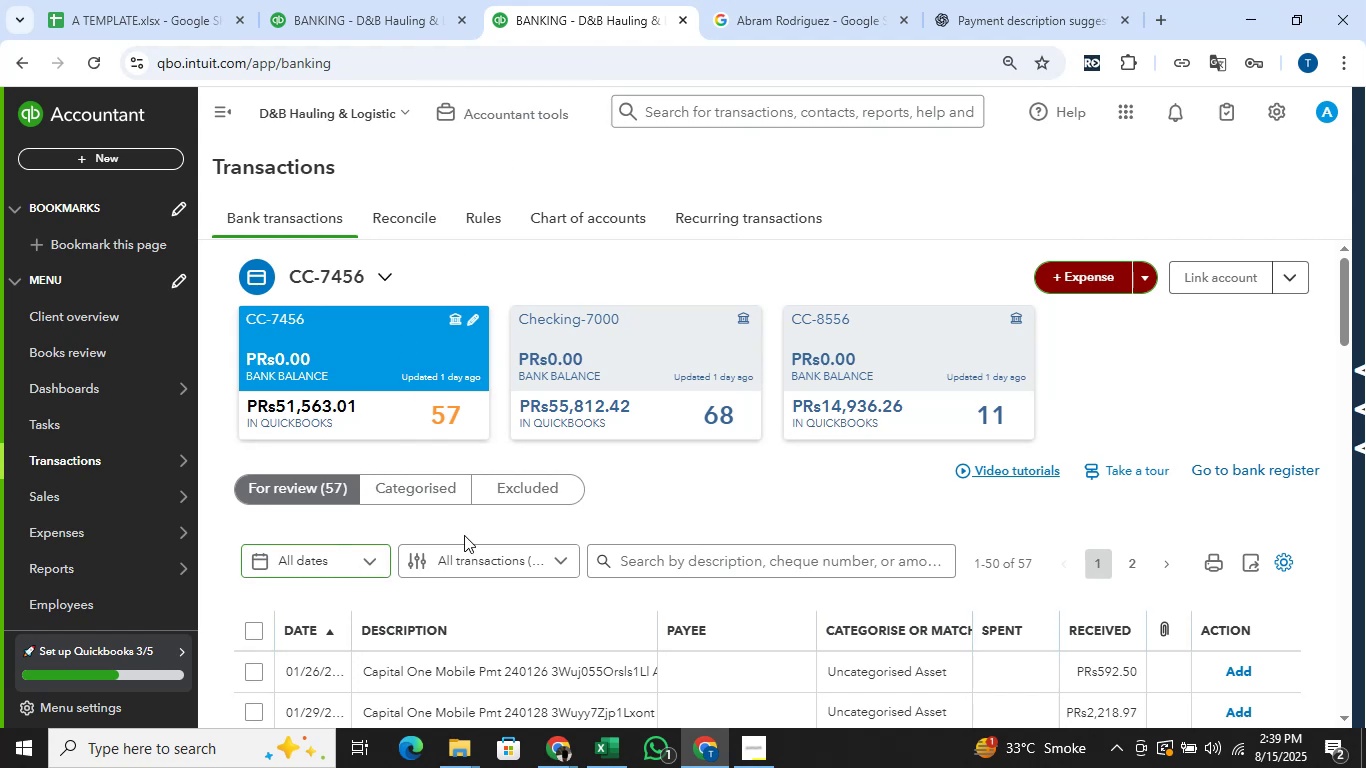 
scroll: coordinate [519, 521], scroll_direction: down, amount: 2.0
 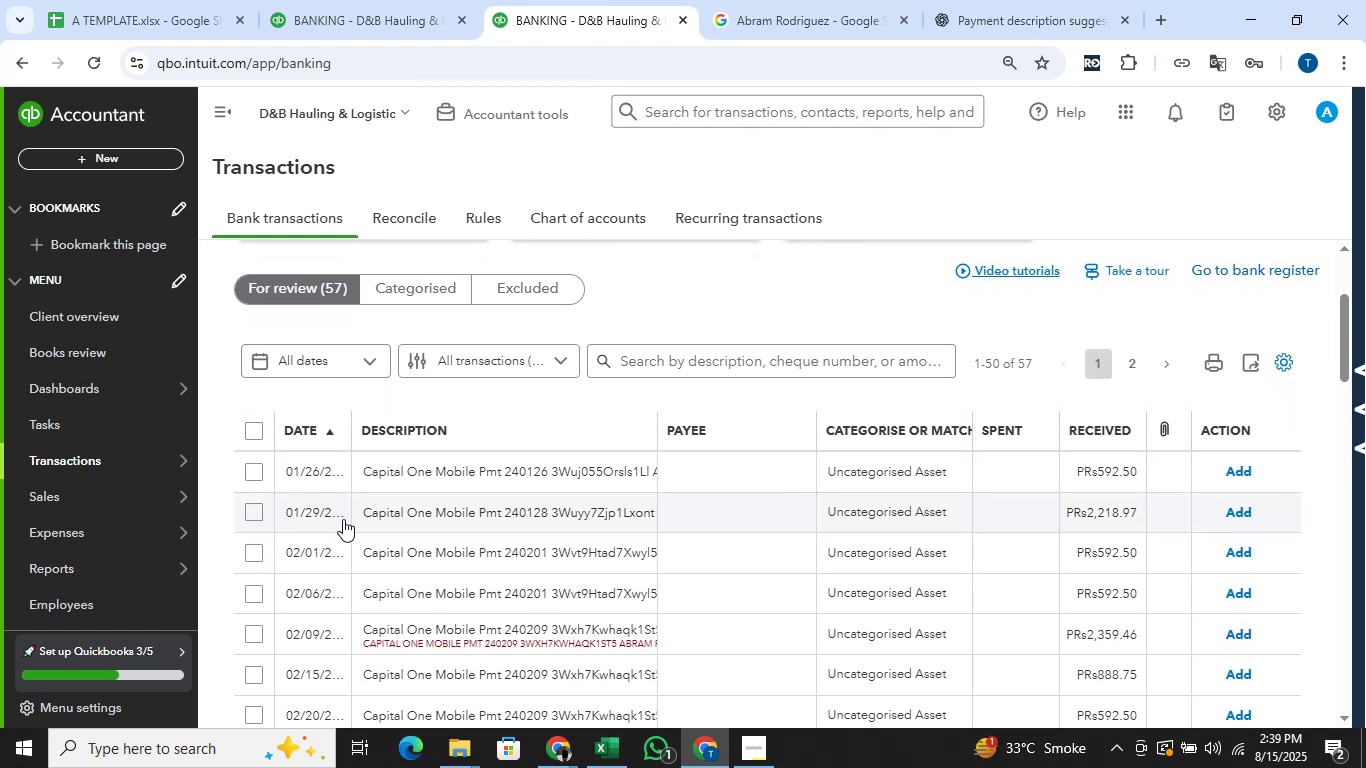 
left_click([406, 11])
 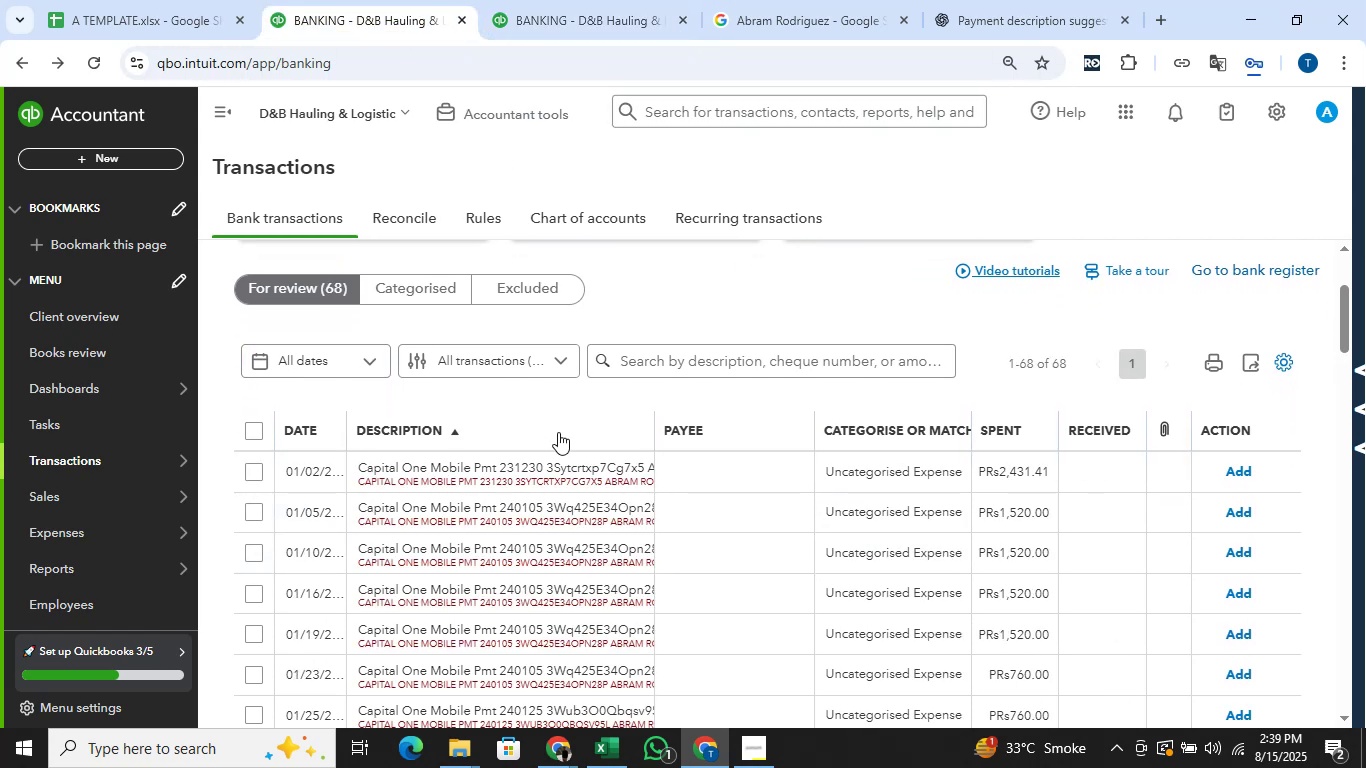 
scroll: coordinate [585, 436], scroll_direction: down, amount: 2.0
 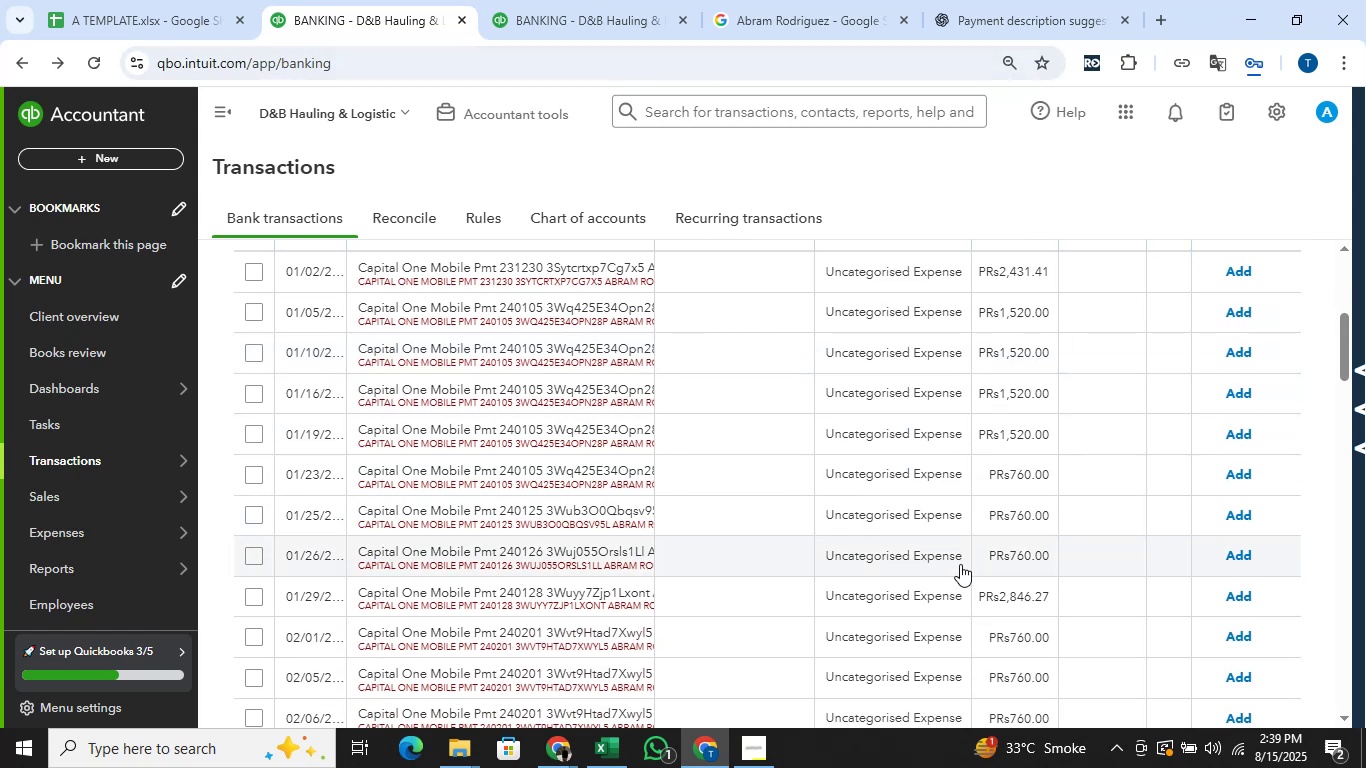 
wait(8.22)
 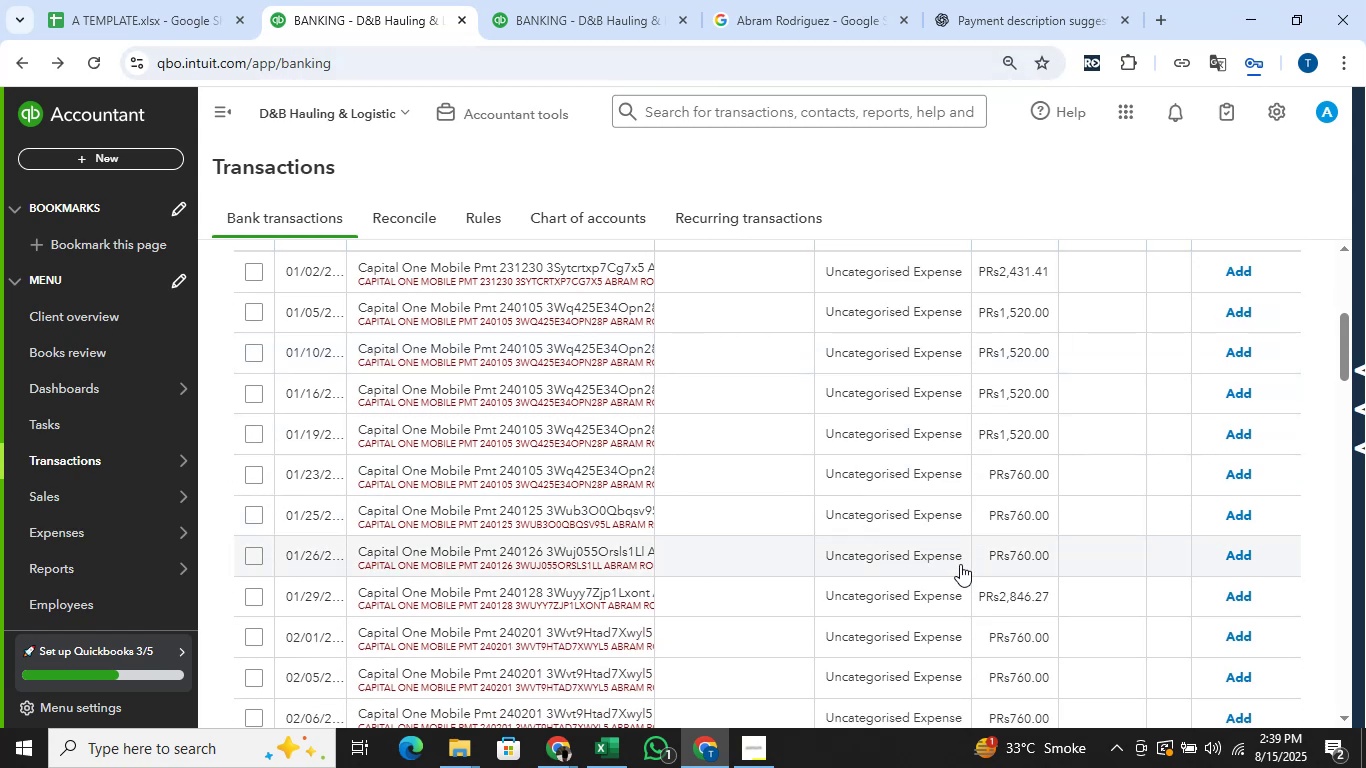 
left_click([532, 0])
 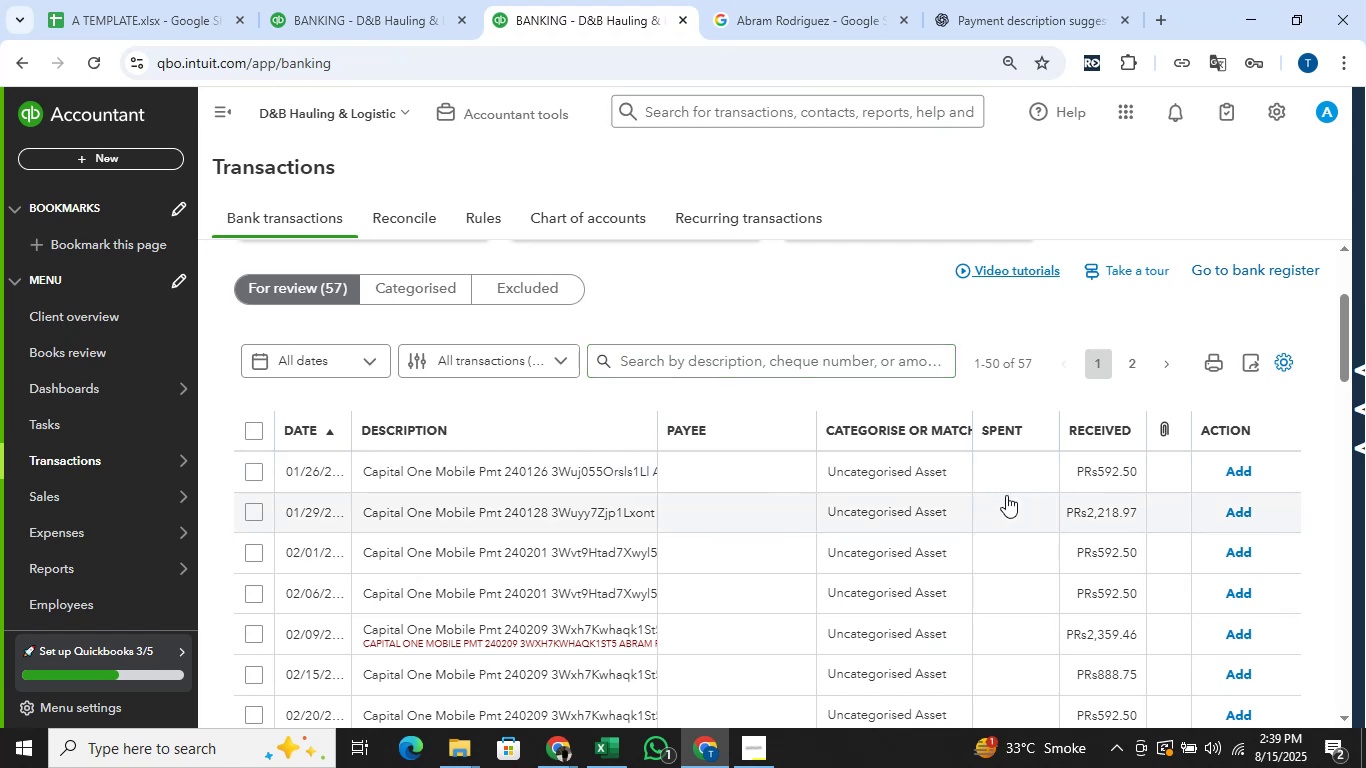 
wait(9.06)
 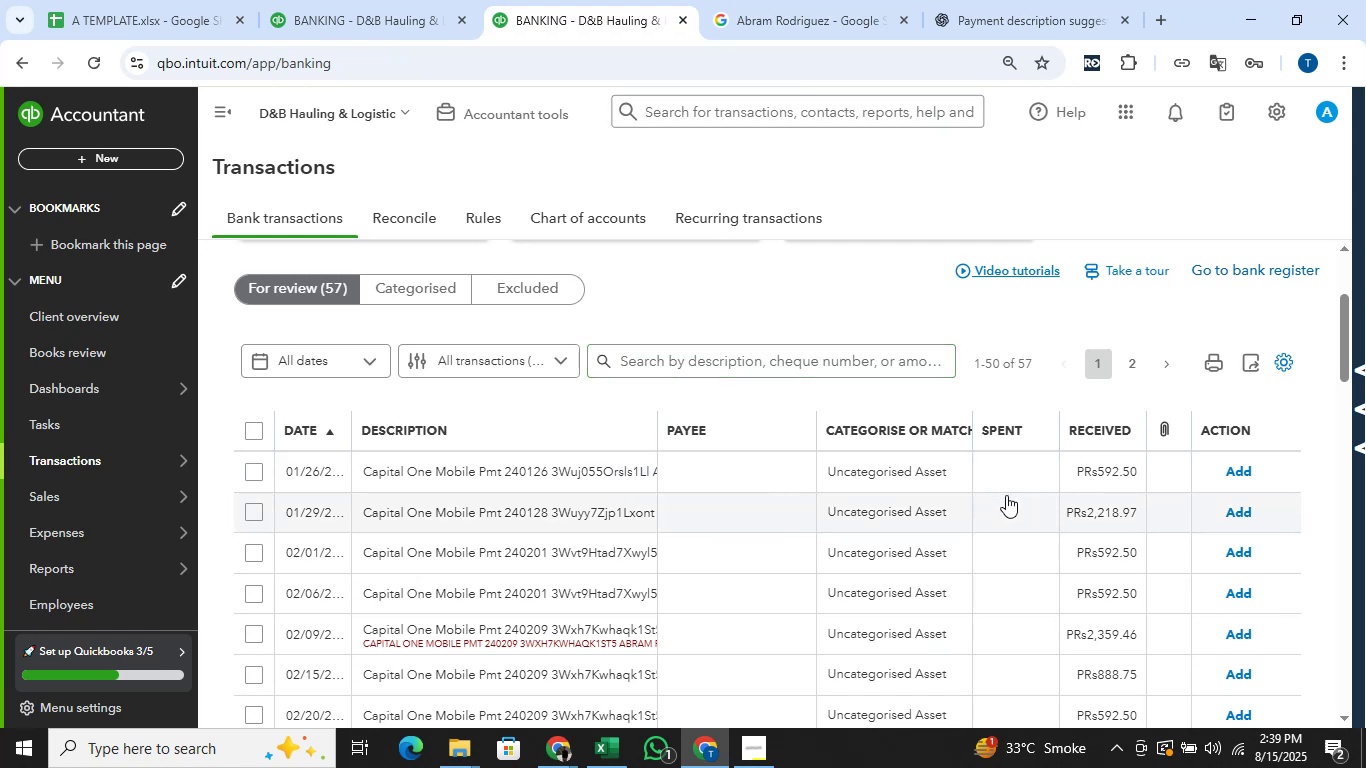 
left_click([321, 0])
 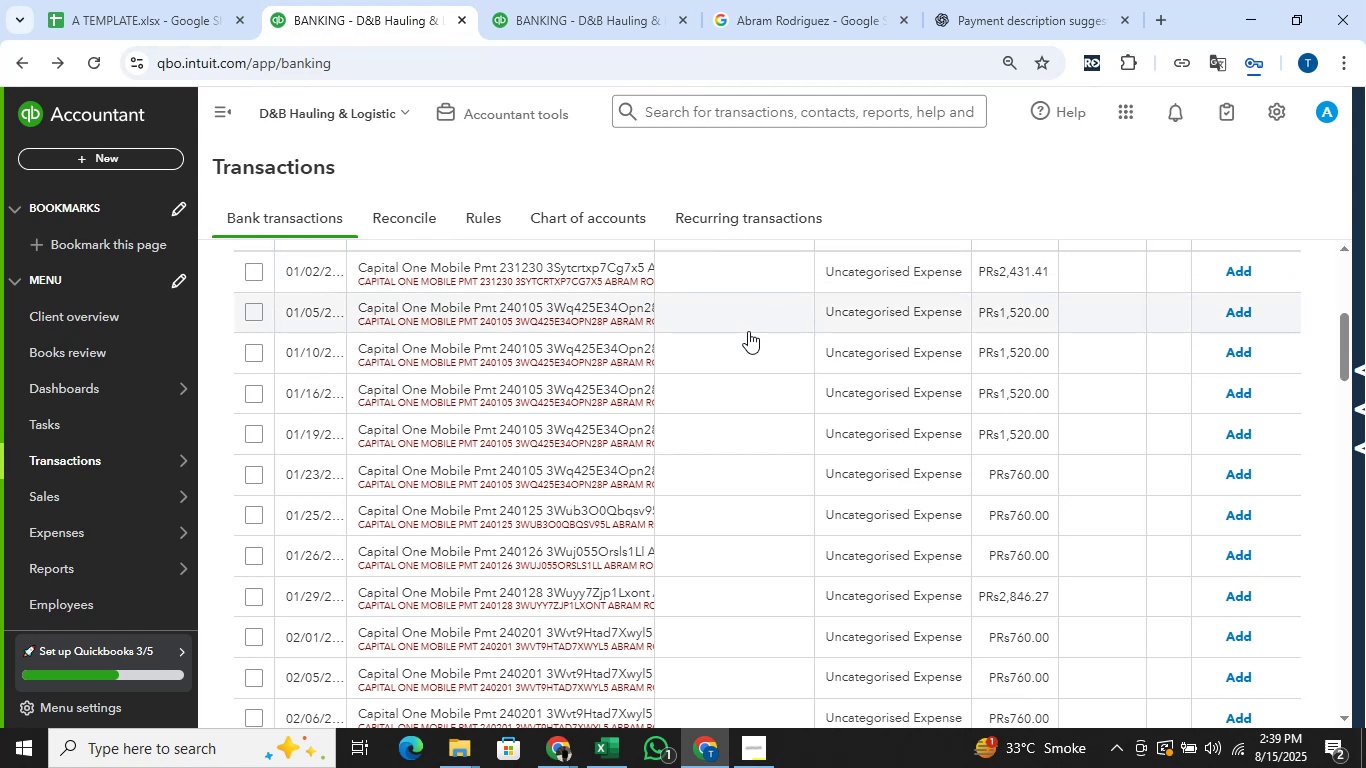 
wait(14.52)
 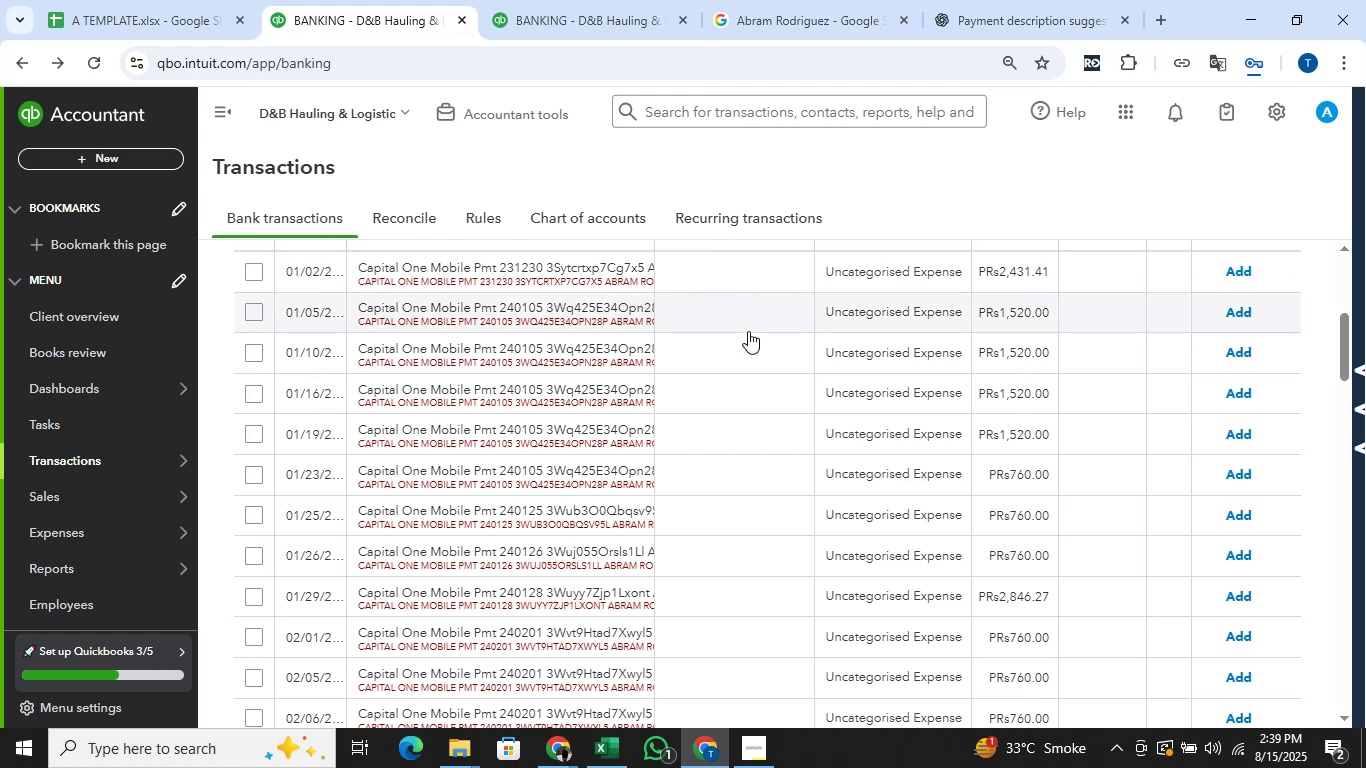 
left_click([515, 0])
 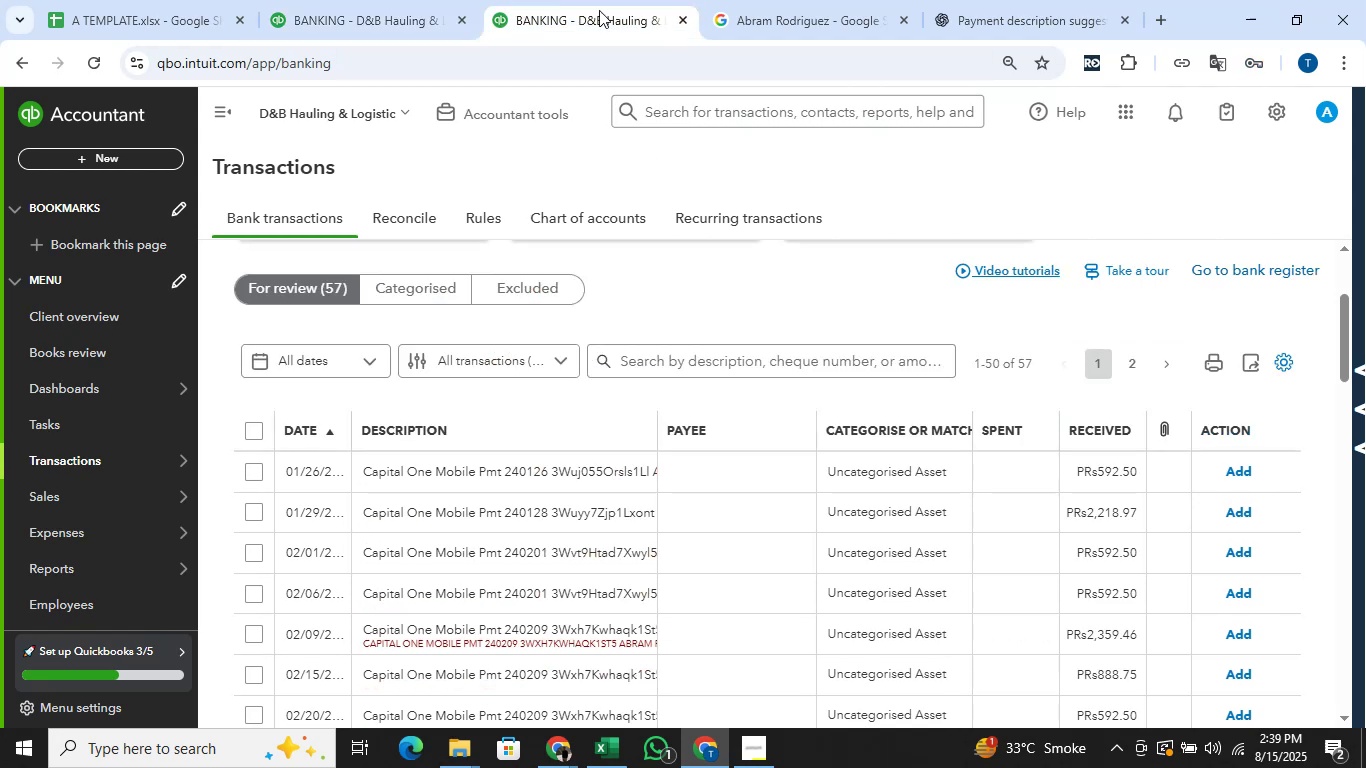 
left_click([429, 0])
 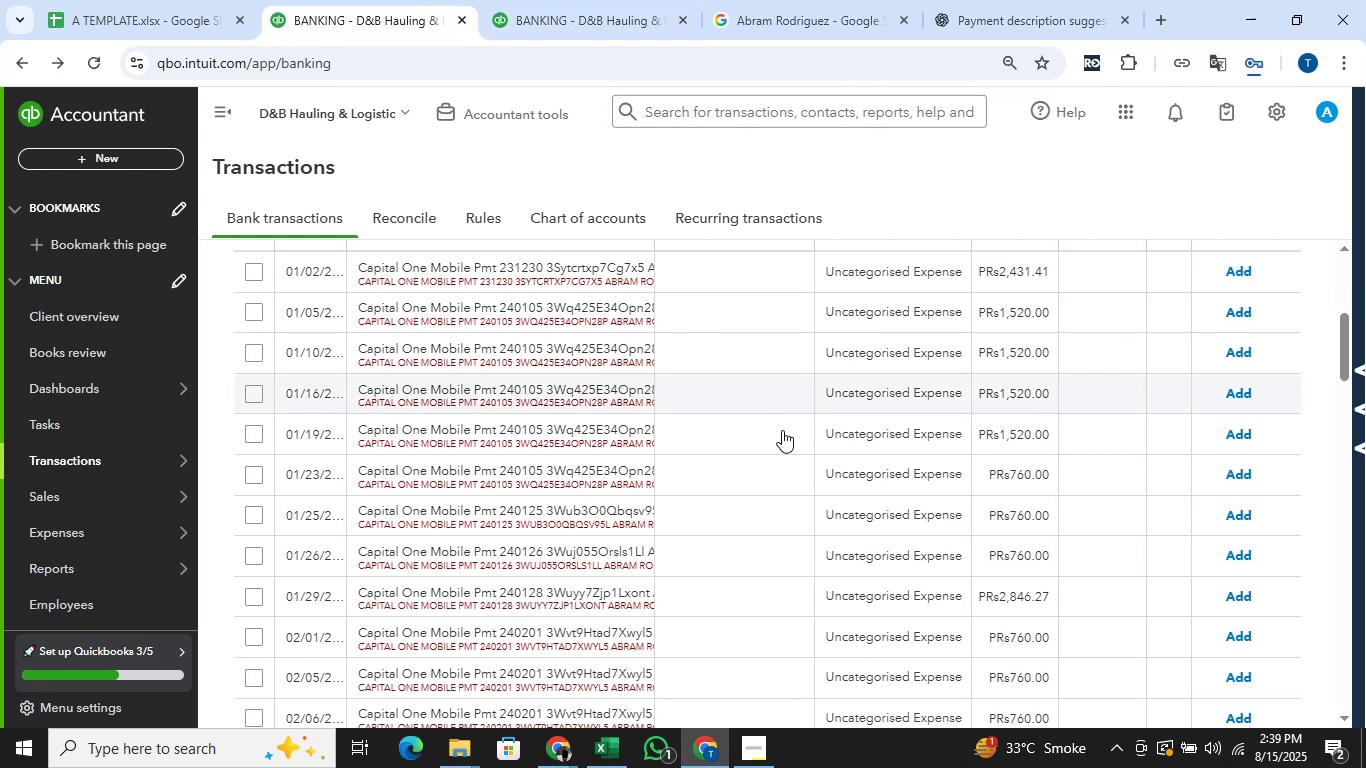 
scroll: coordinate [784, 434], scroll_direction: up, amount: 4.0
 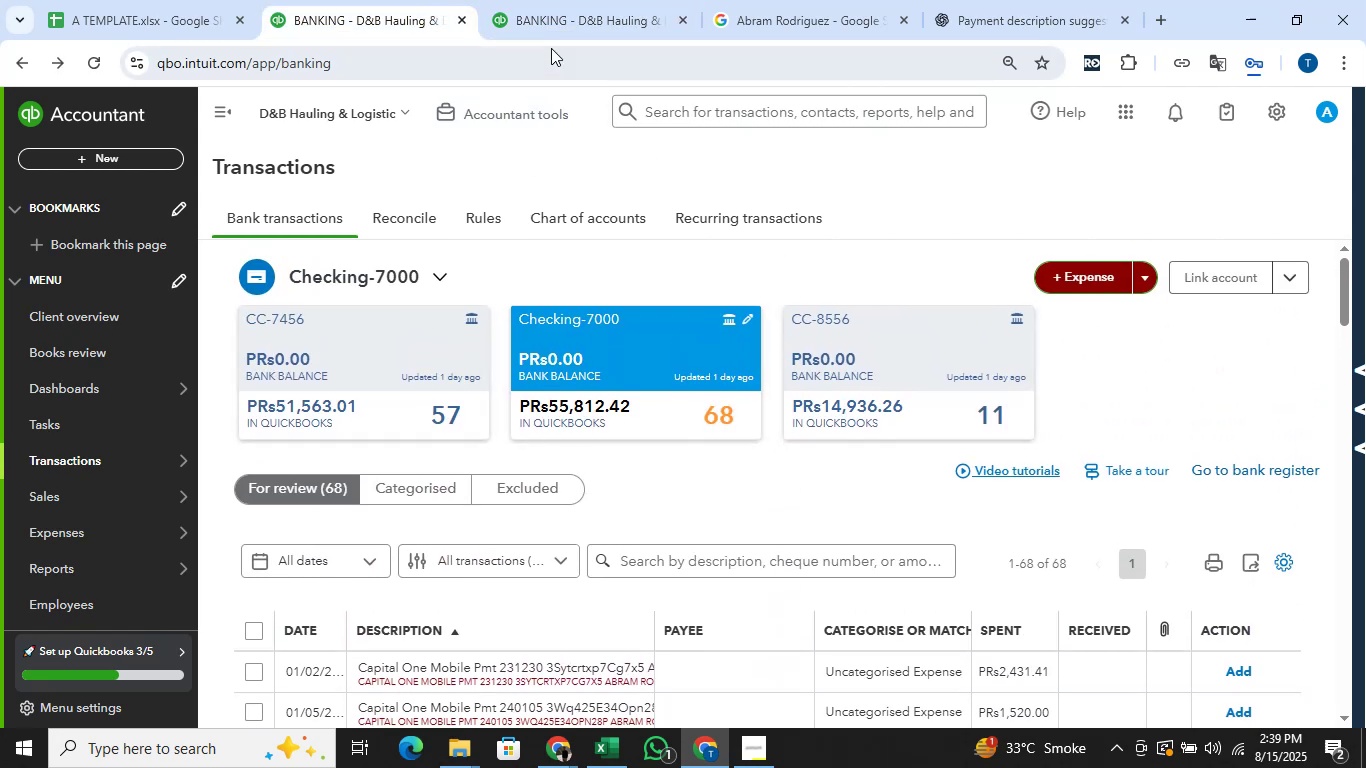 
left_click([546, 13])
 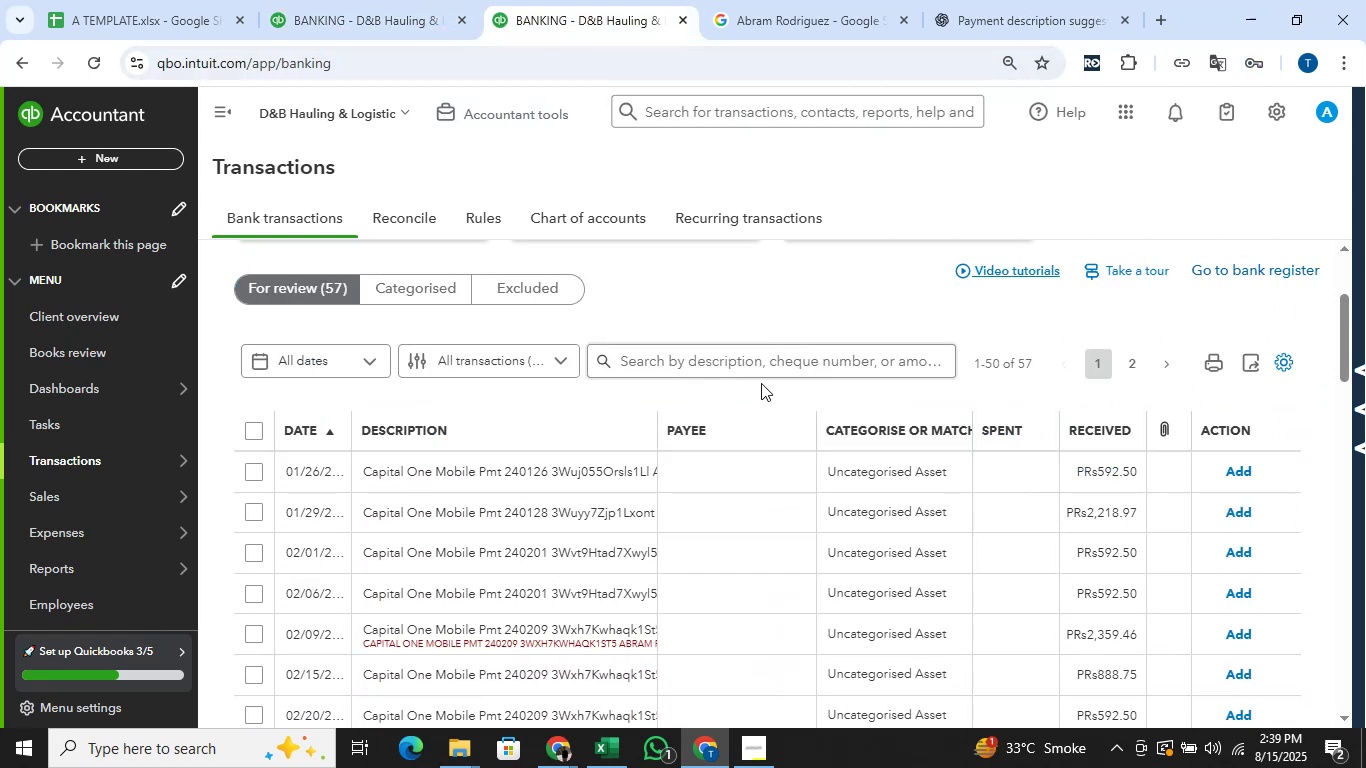 
scroll: coordinate [736, 404], scroll_direction: up, amount: 2.0
 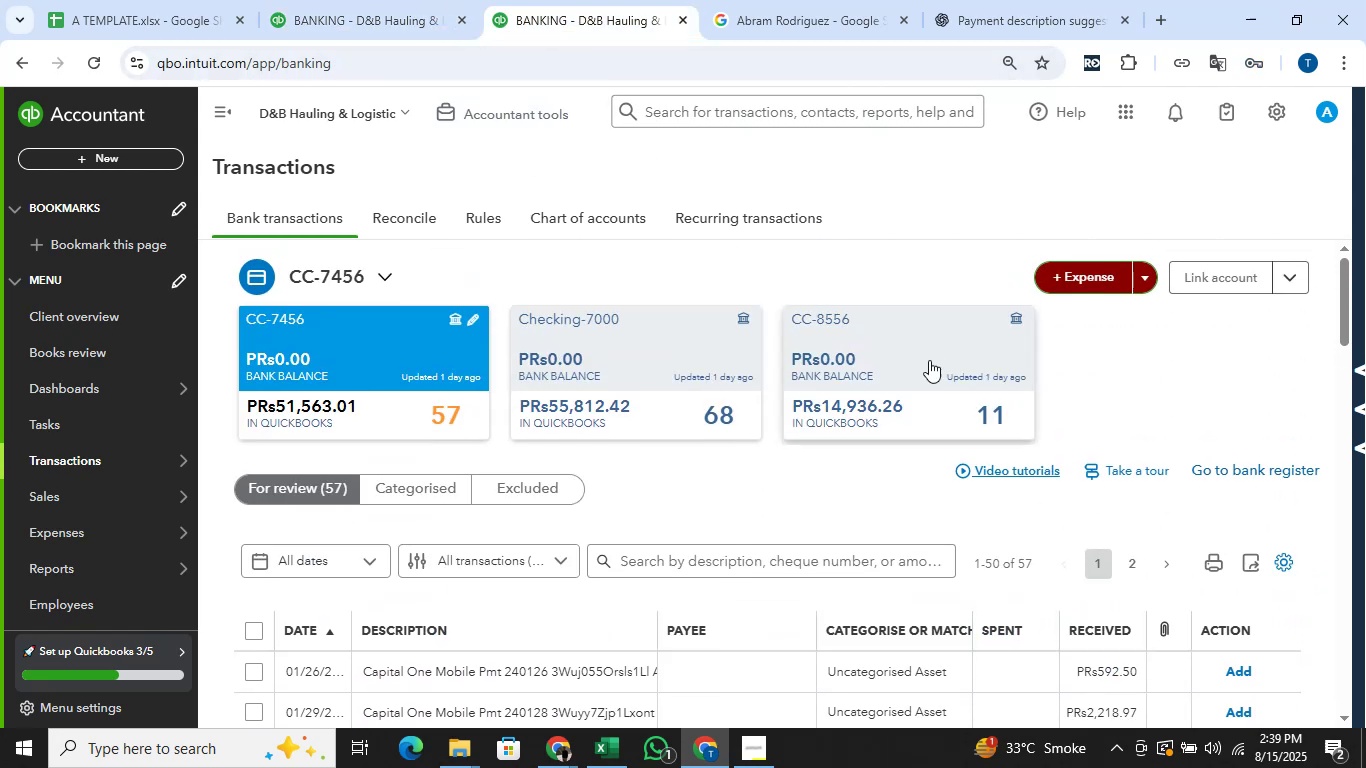 
left_click([950, 355])
 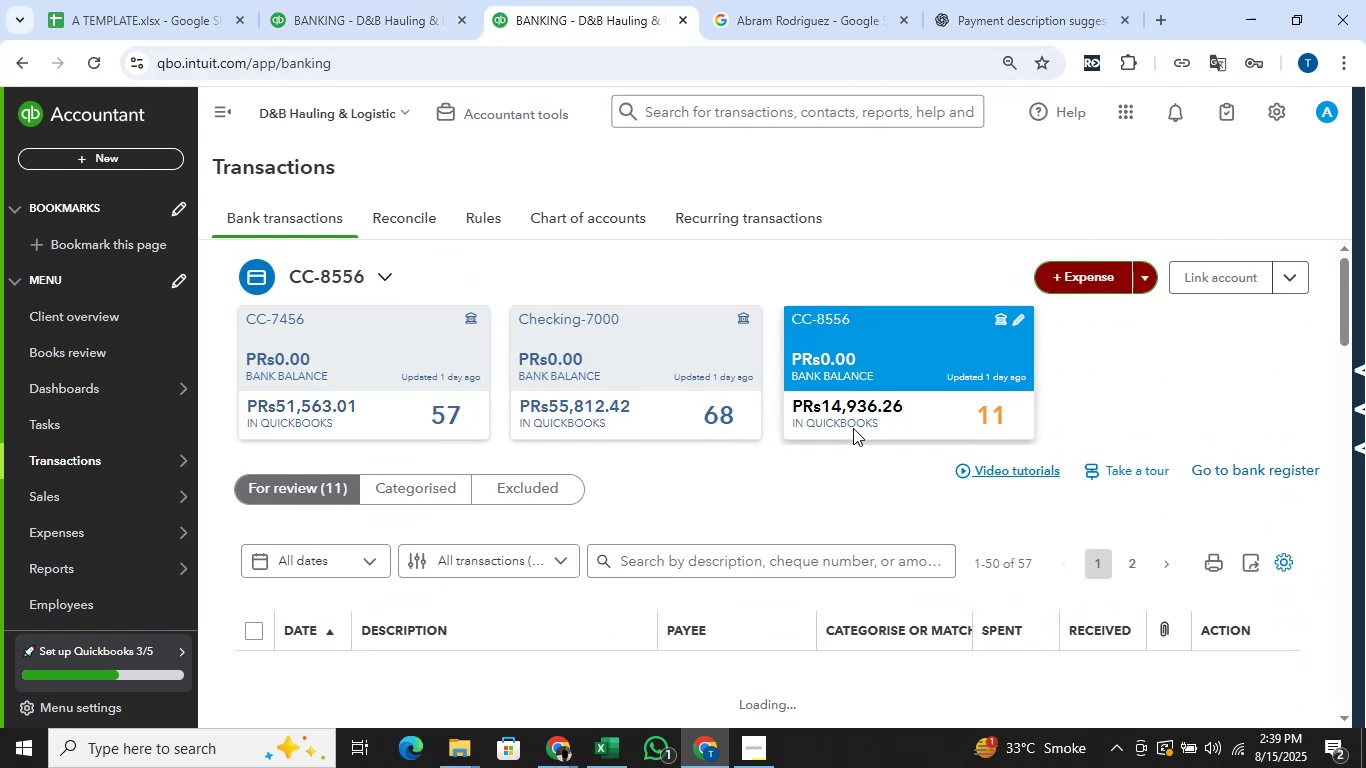 
scroll: coordinate [853, 428], scroll_direction: down, amount: 1.0
 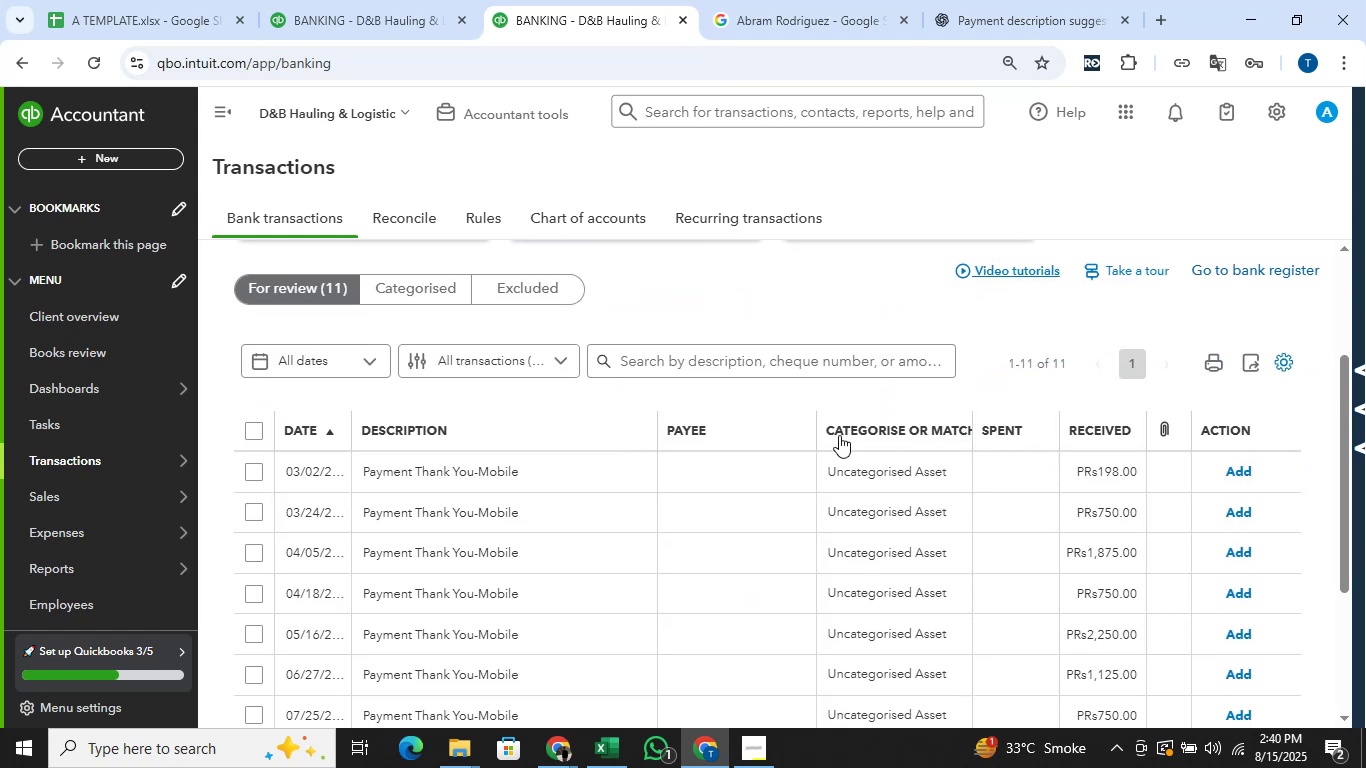 
scroll: coordinate [807, 445], scroll_direction: up, amount: 2.0
 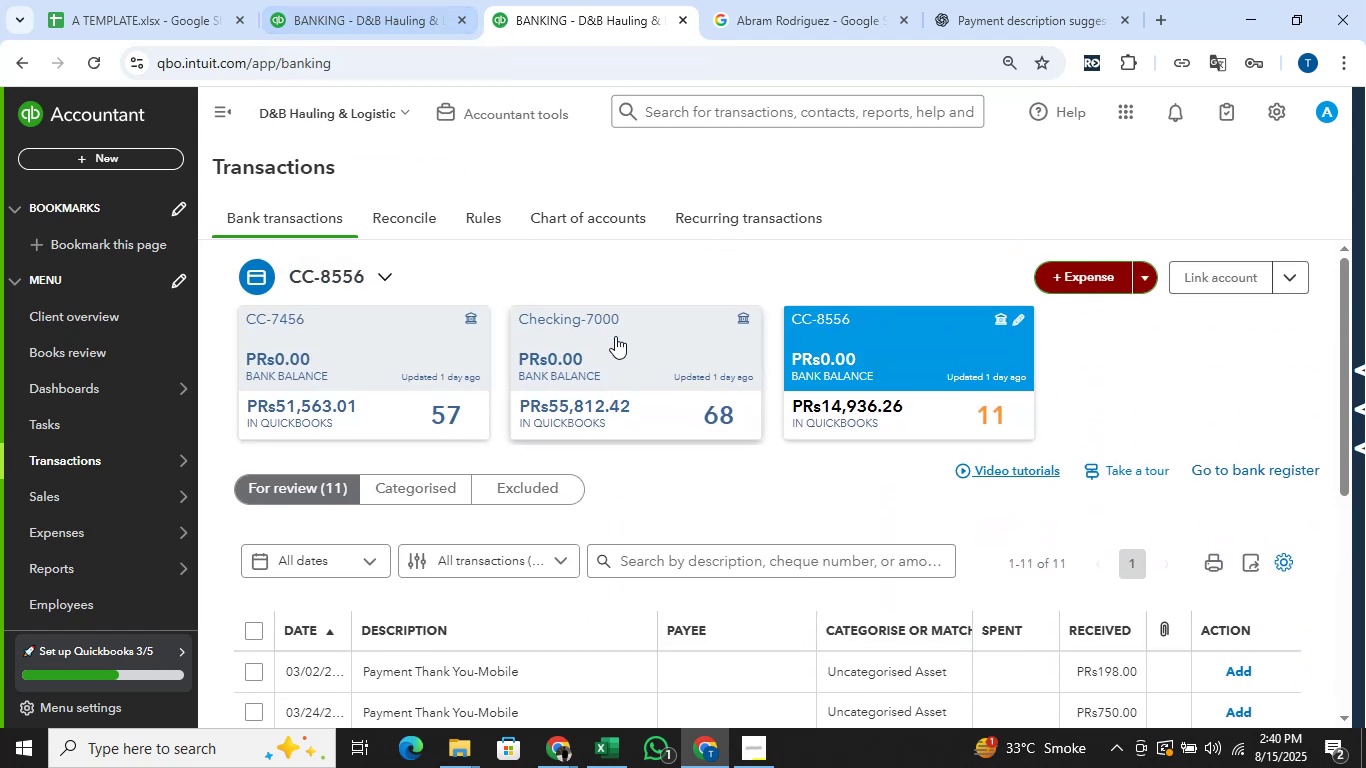 
left_click([465, 0])
 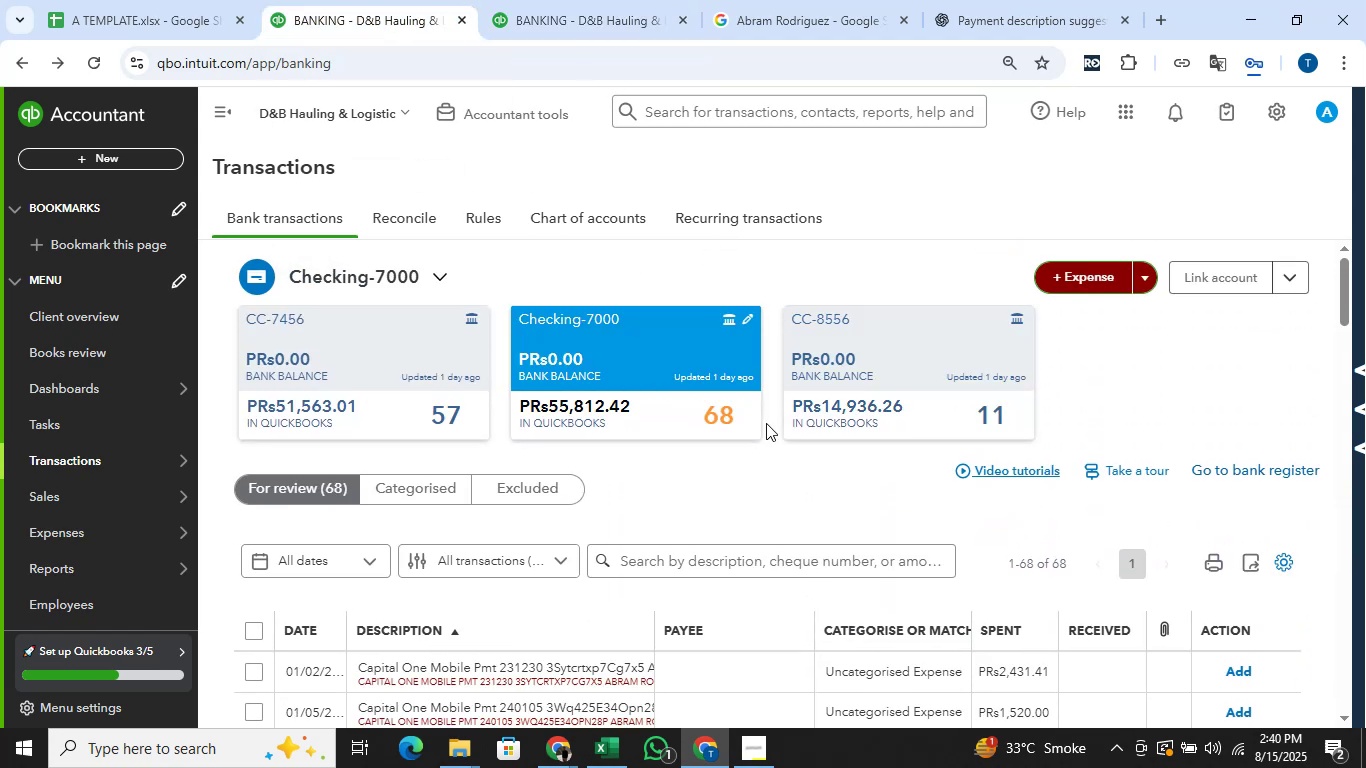 
scroll: coordinate [793, 446], scroll_direction: down, amount: 7.0
 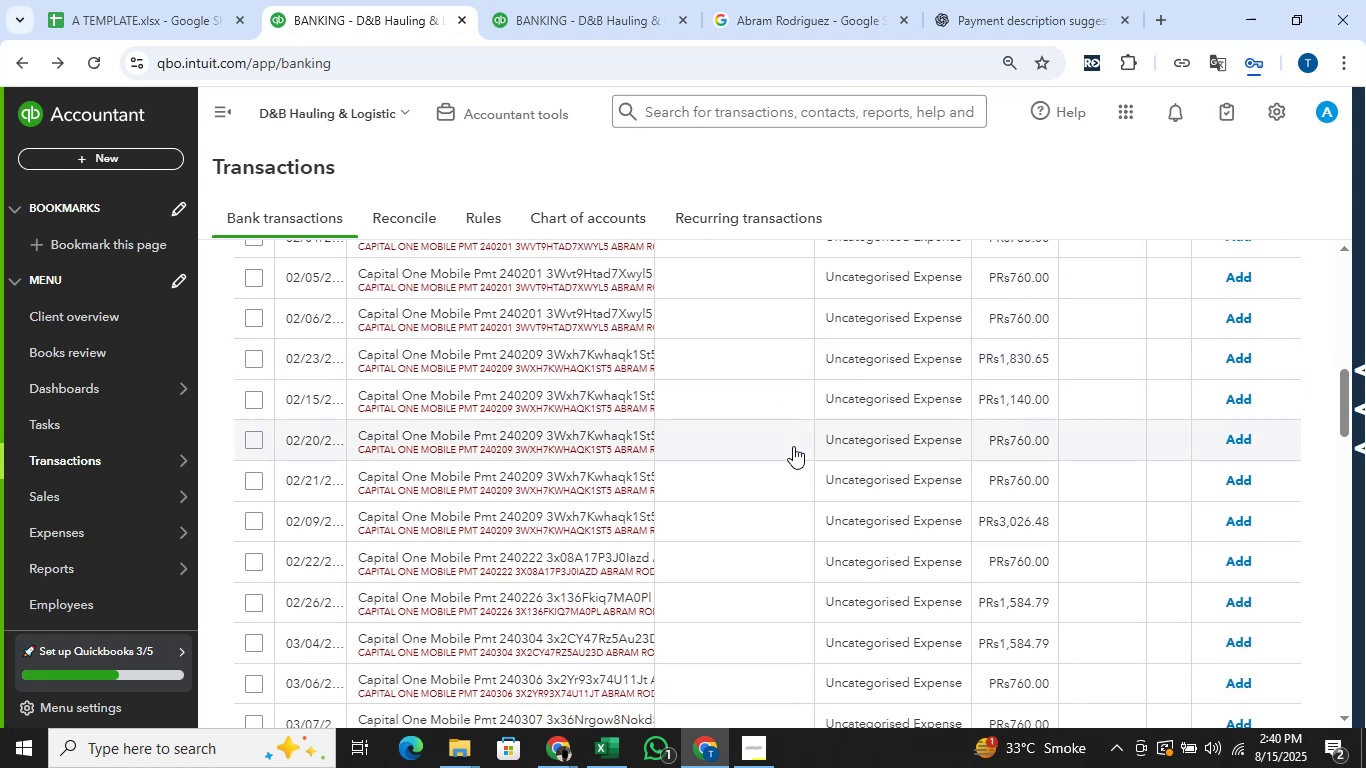 
scroll: coordinate [793, 446], scroll_direction: up, amount: 1.0
 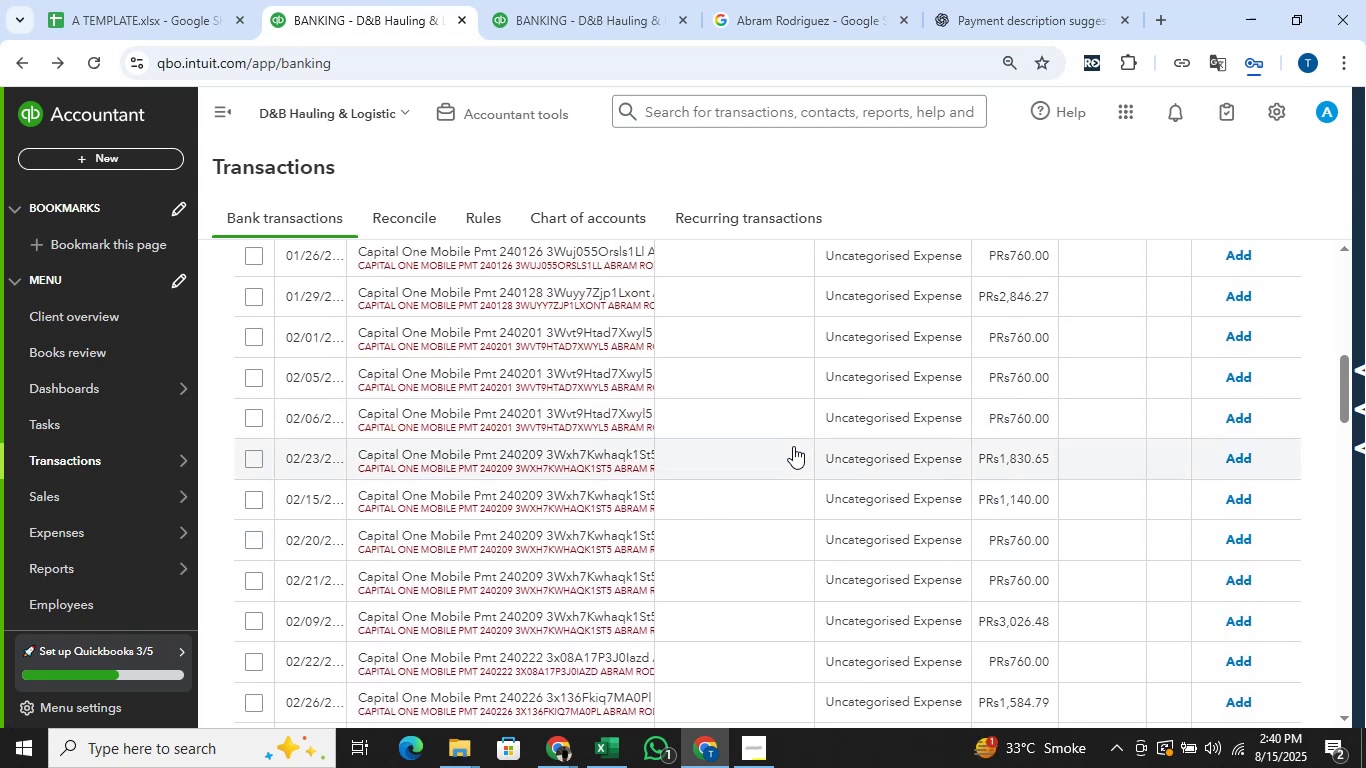 
scroll: coordinate [793, 446], scroll_direction: down, amount: 1.0
 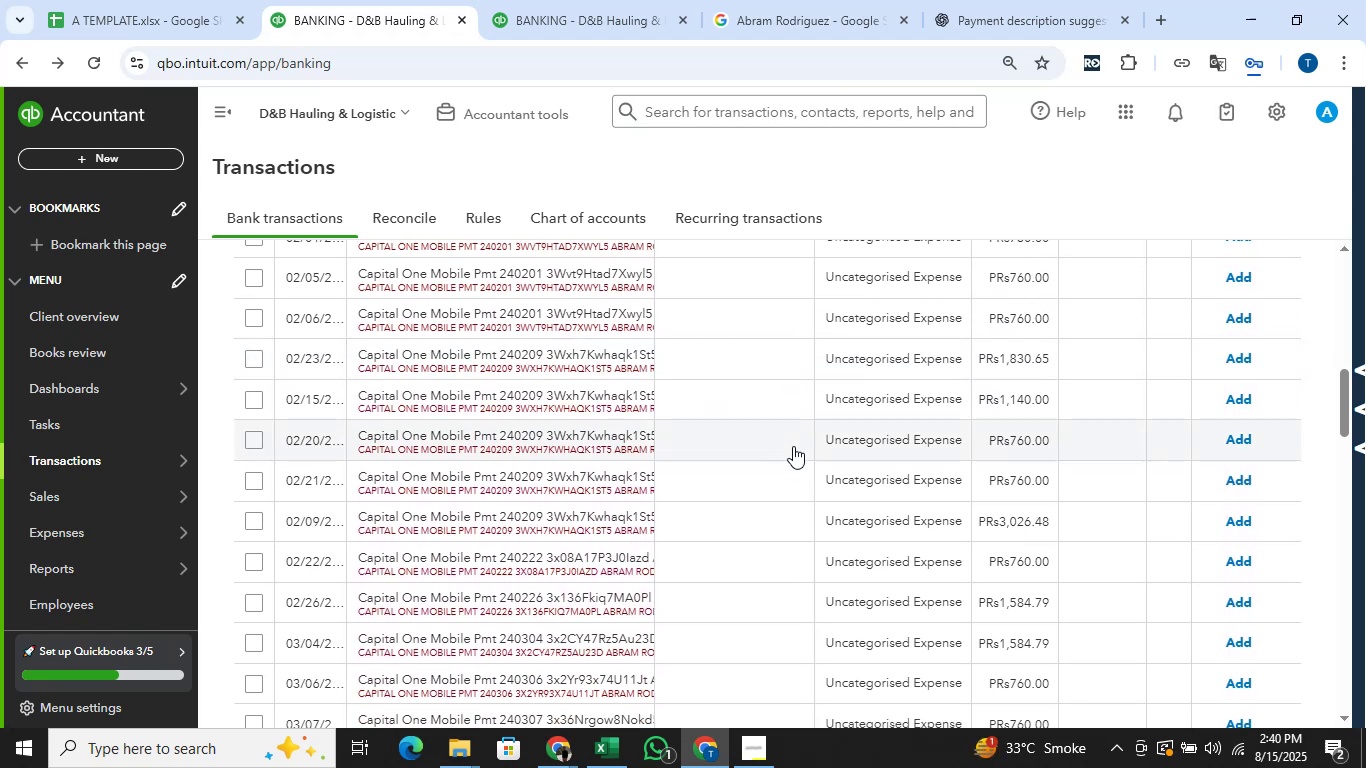 
scroll: coordinate [793, 446], scroll_direction: up, amount: 1.0
 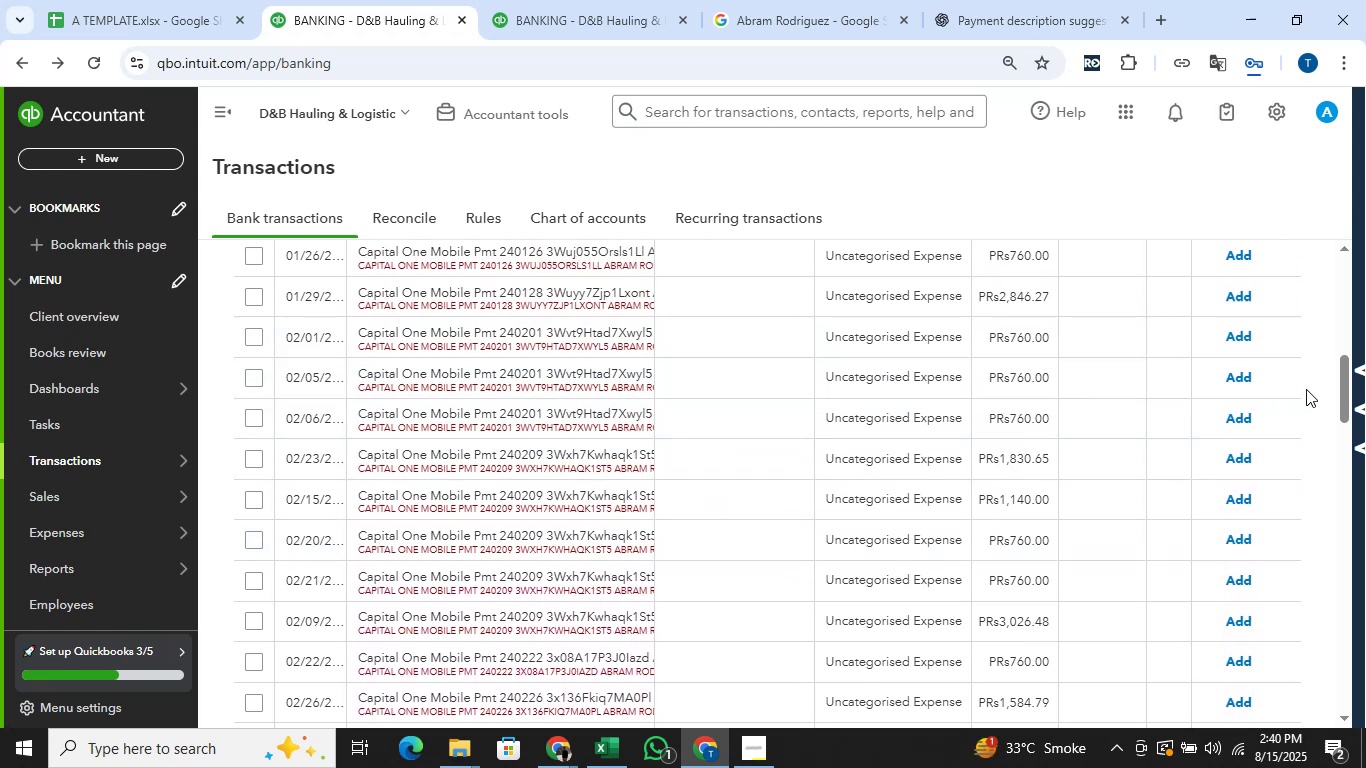 
left_click_drag(start_coordinate=[1347, 376], to_coordinate=[1332, 380])
 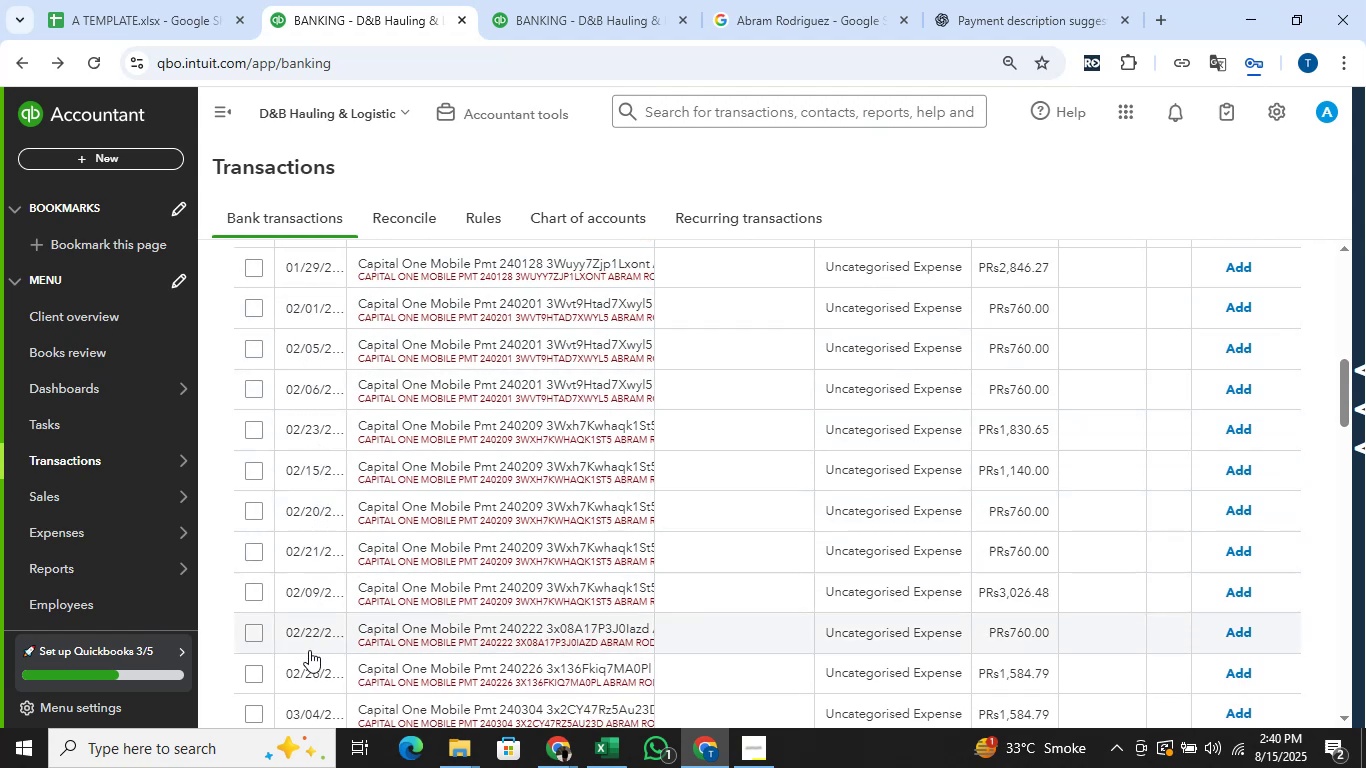 
wait(6.2)
 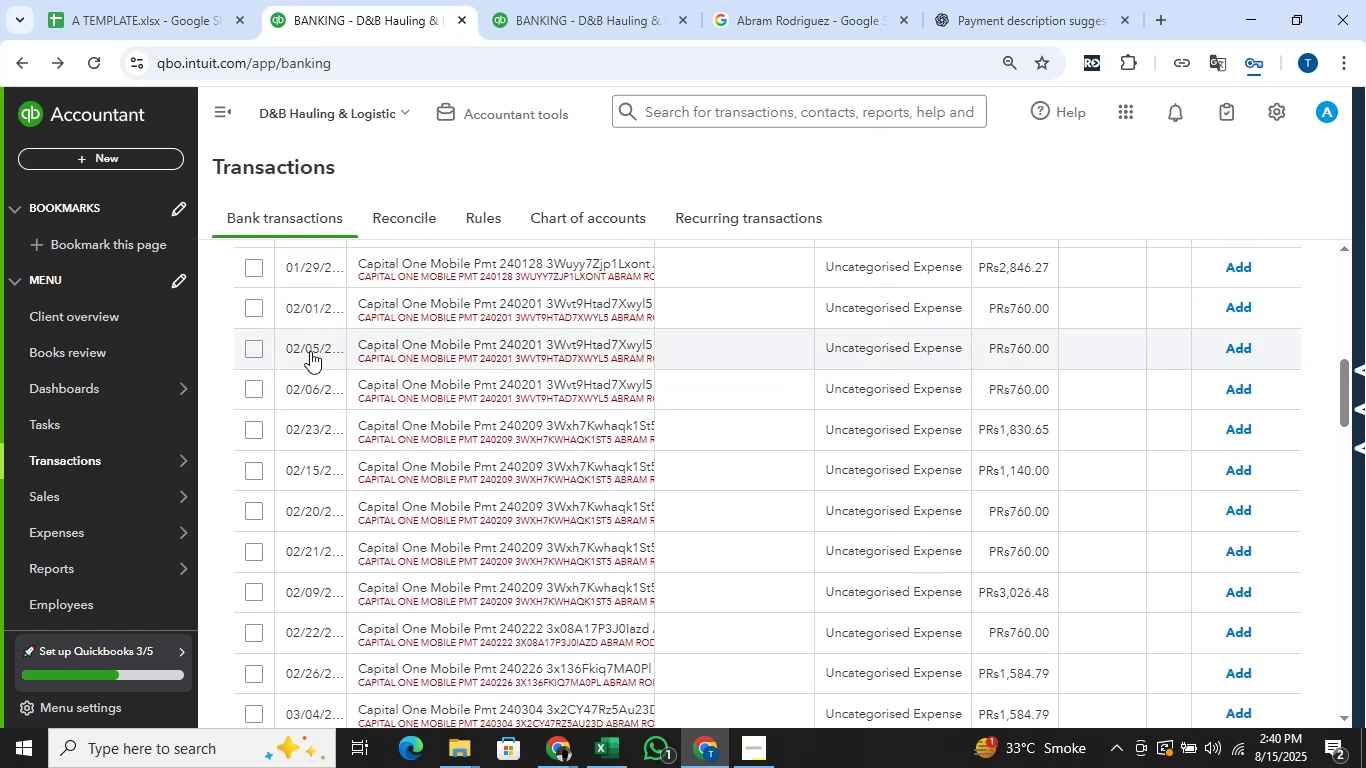 
left_click([523, 0])
 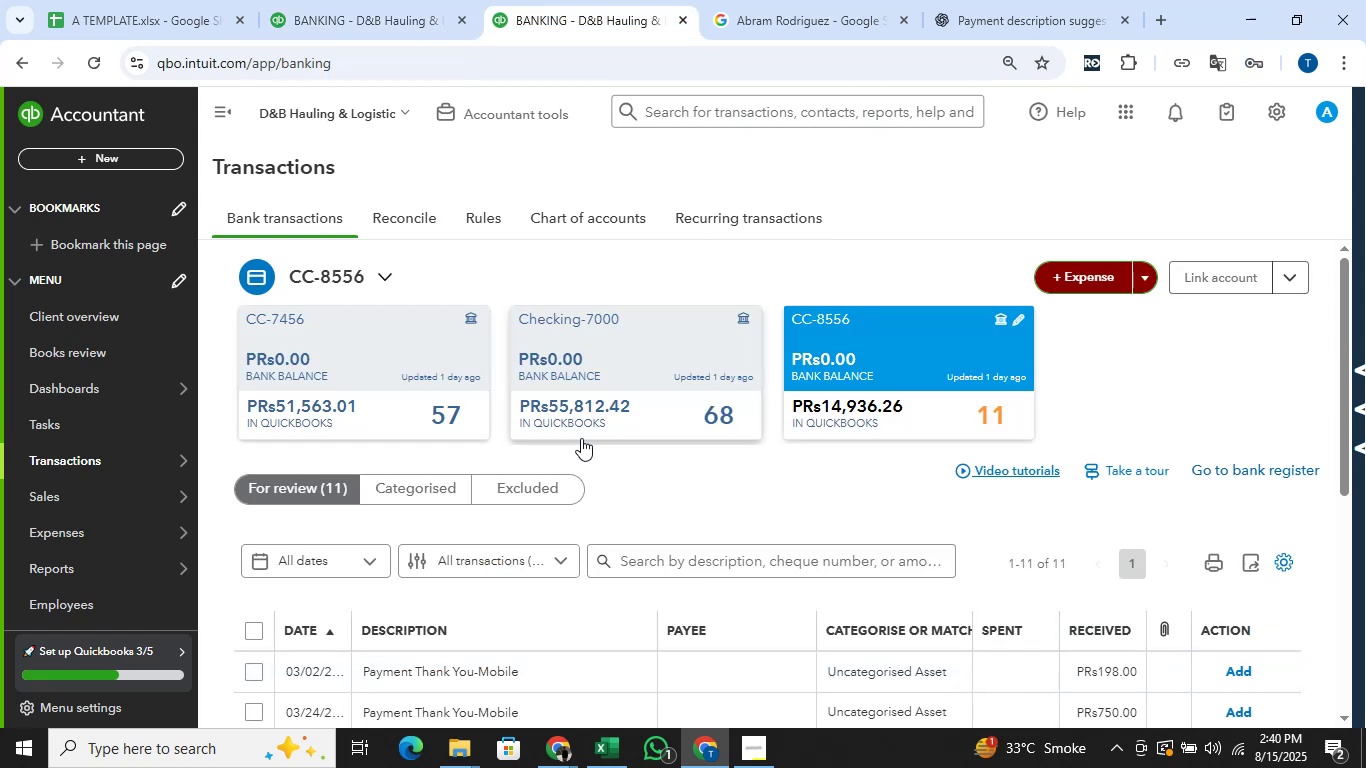 
scroll: coordinate [604, 455], scroll_direction: down, amount: 2.0
 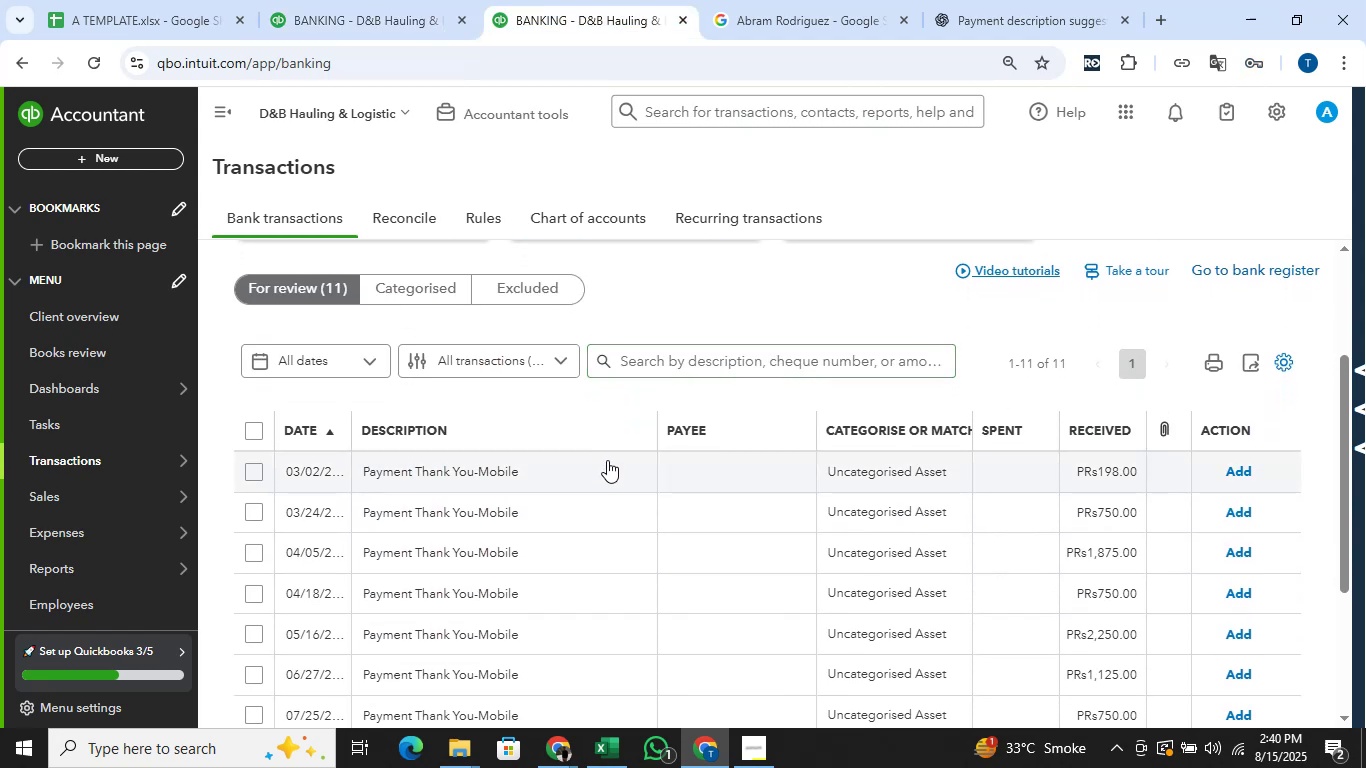 
scroll: coordinate [627, 443], scroll_direction: up, amount: 2.0
 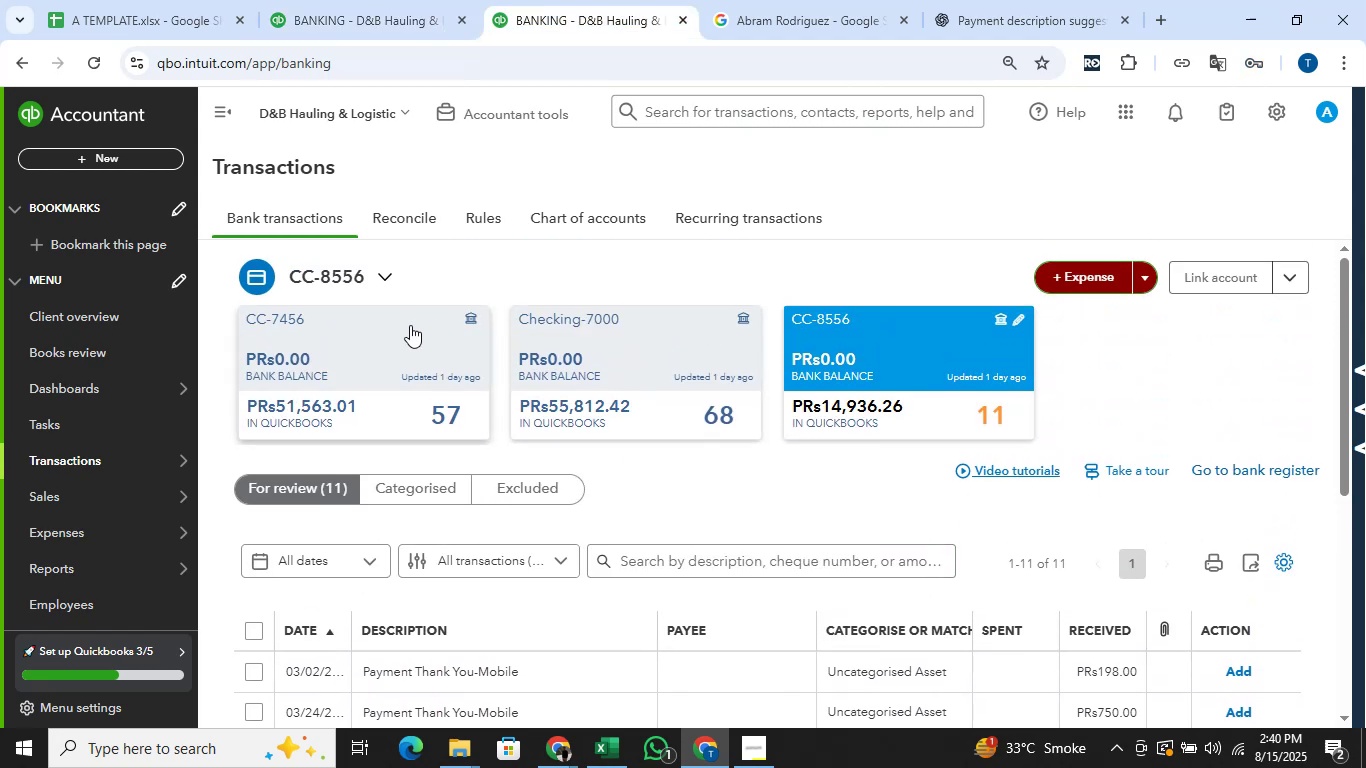 
left_click([401, 328])
 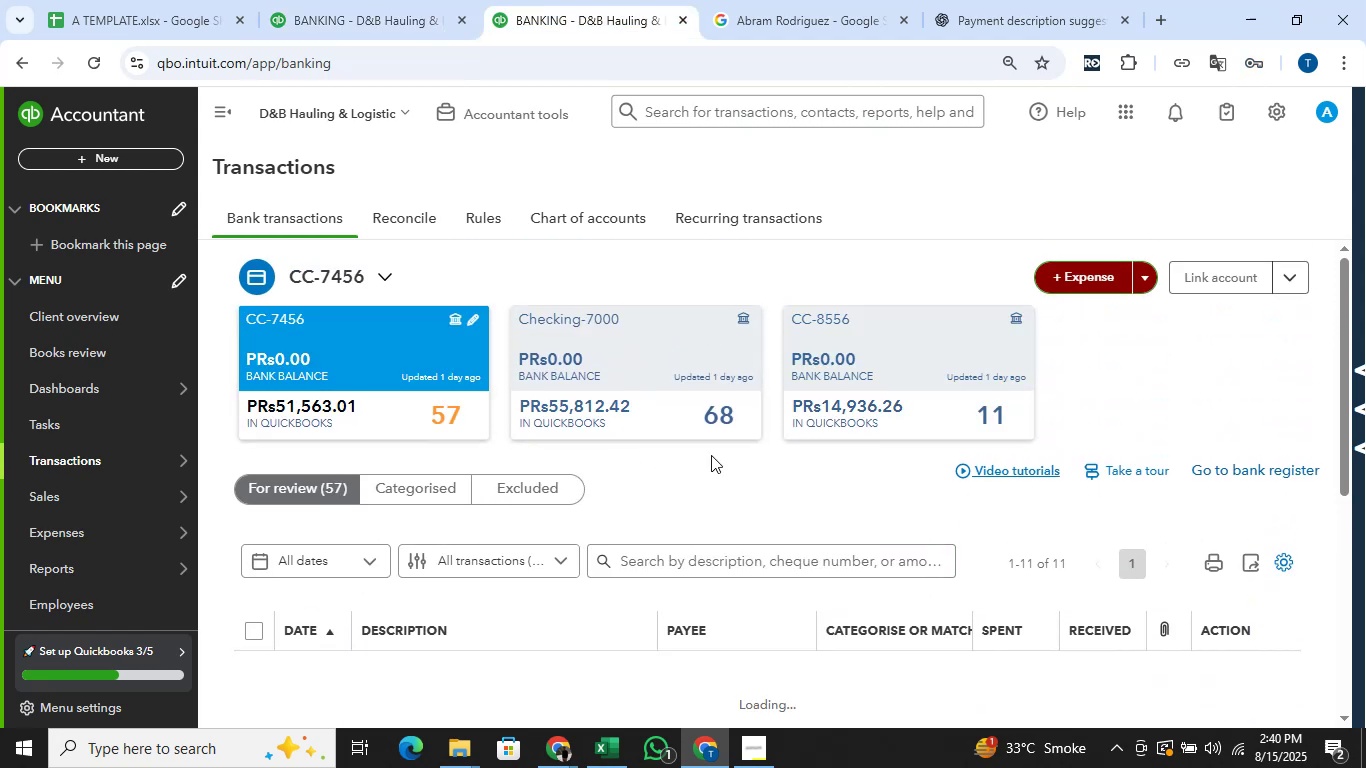 
scroll: coordinate [453, 509], scroll_direction: down, amount: 3.0
 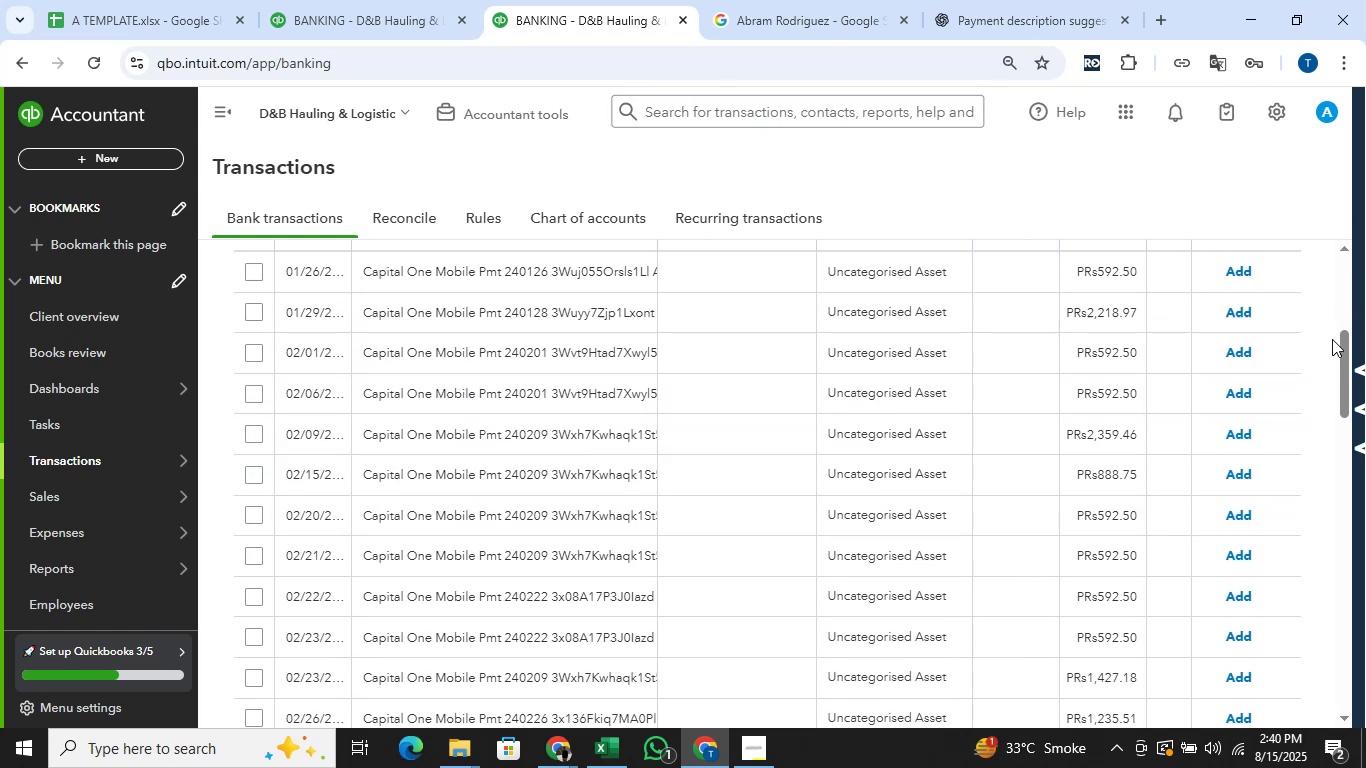 
left_click_drag(start_coordinate=[1344, 342], to_coordinate=[1349, 354])
 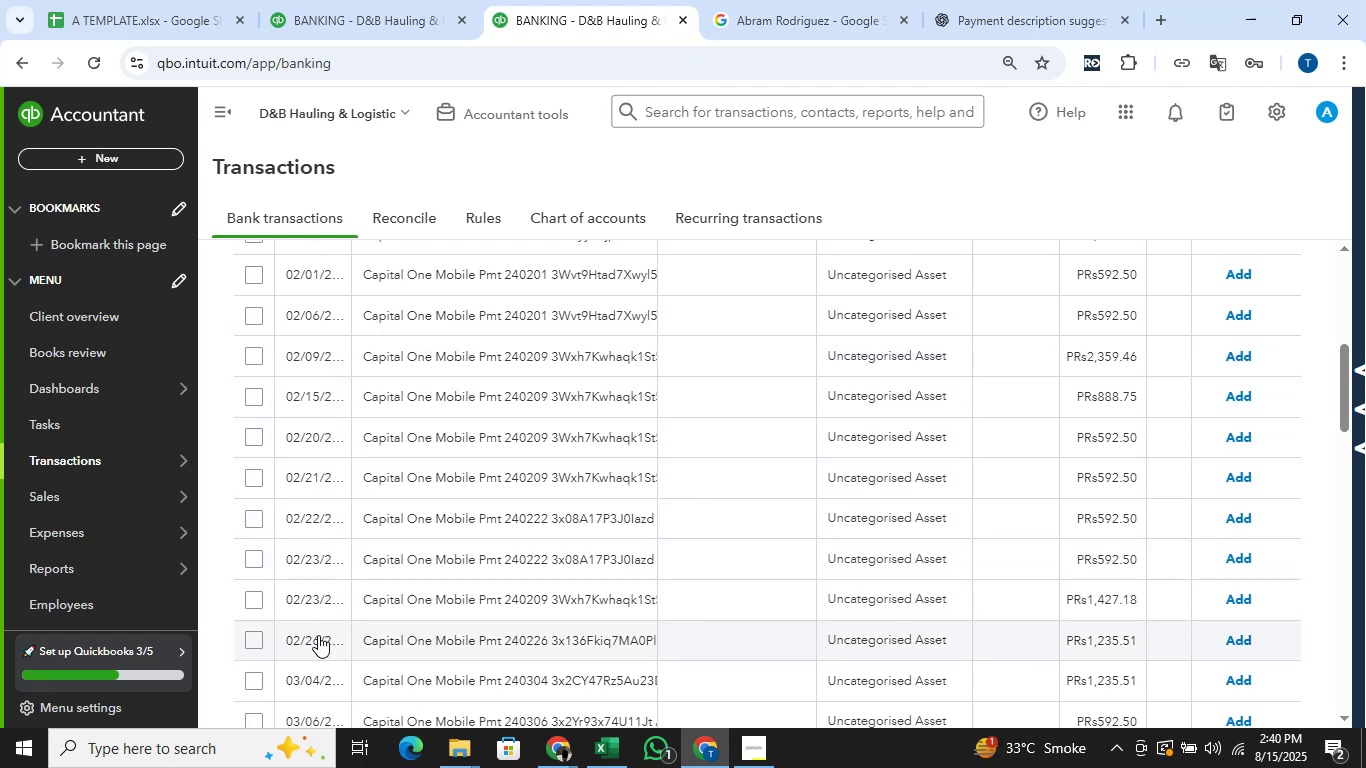 
wait(9.02)
 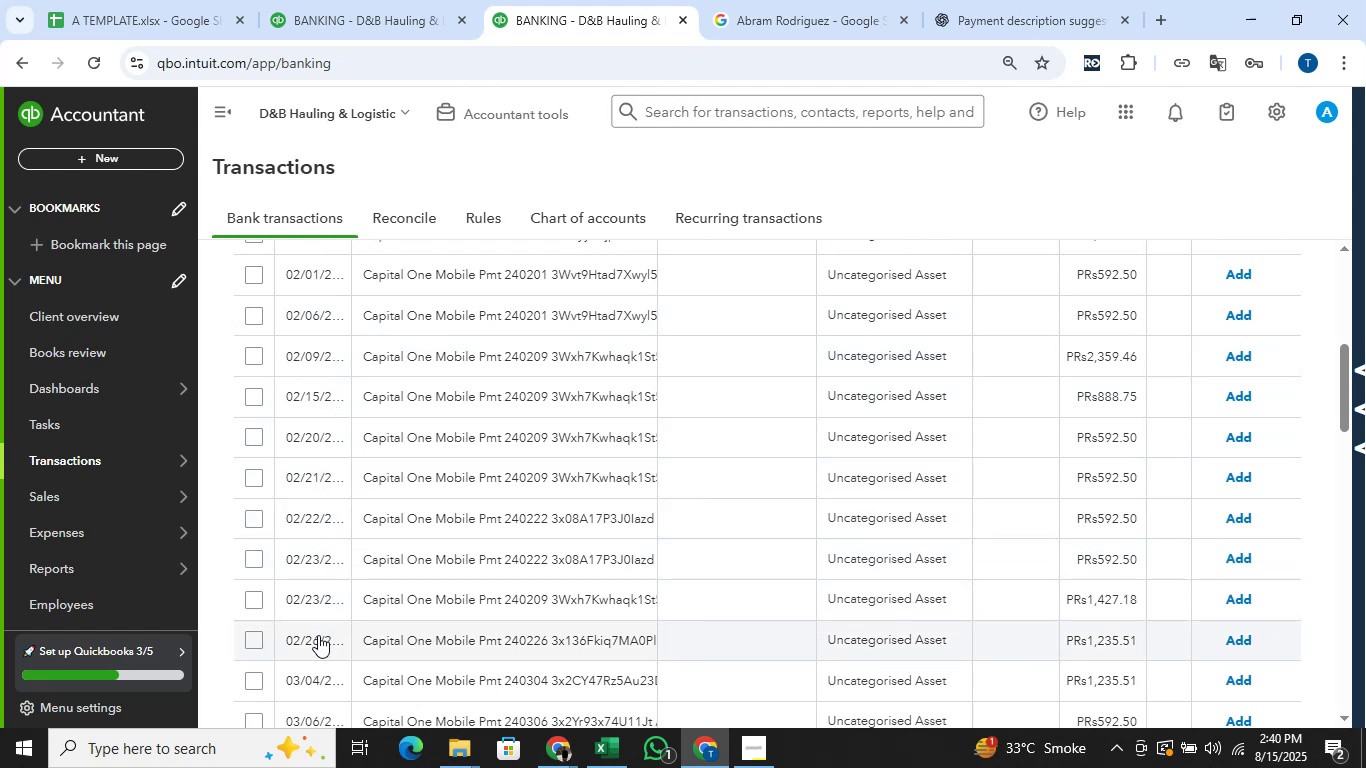 
left_click([1332, 377])
 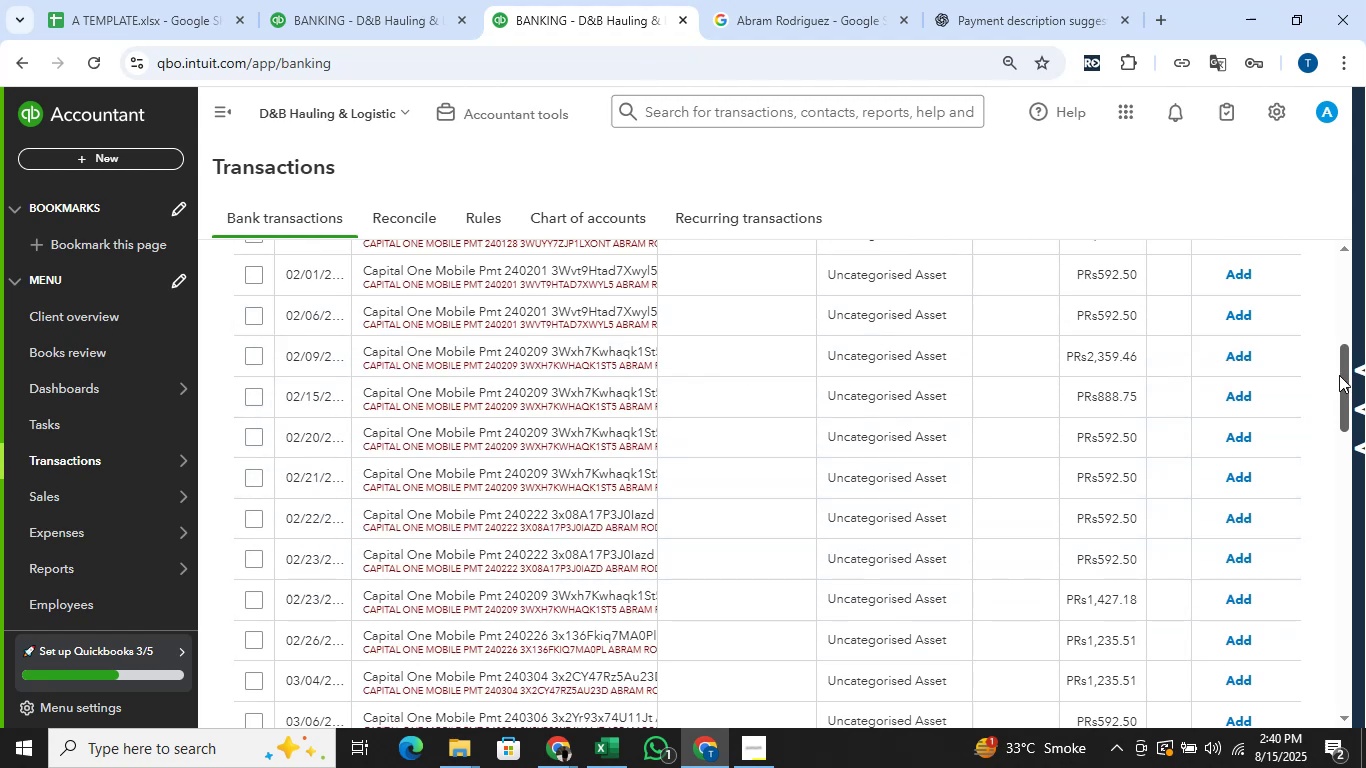 
left_click_drag(start_coordinate=[1345, 373], to_coordinate=[1349, 365])
 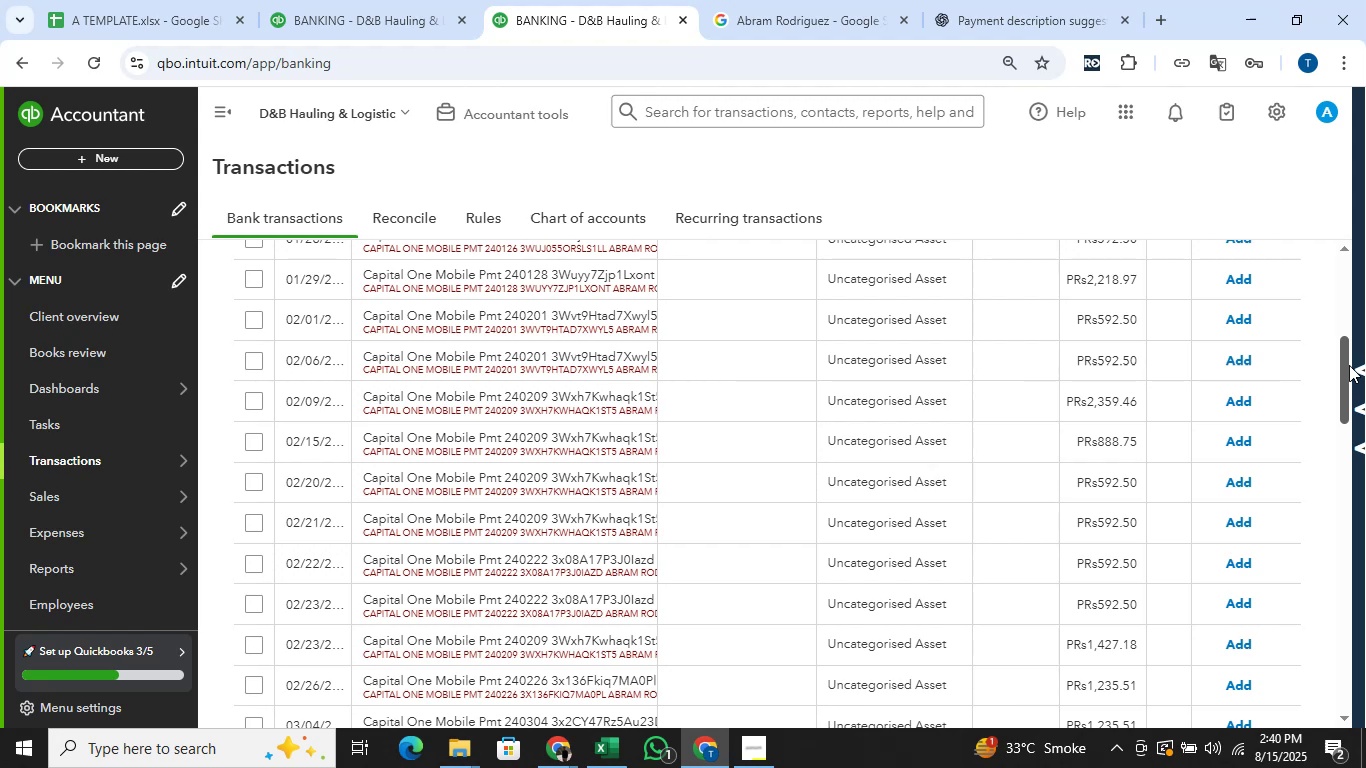 
left_click_drag(start_coordinate=[1349, 365], to_coordinate=[1361, 367])
 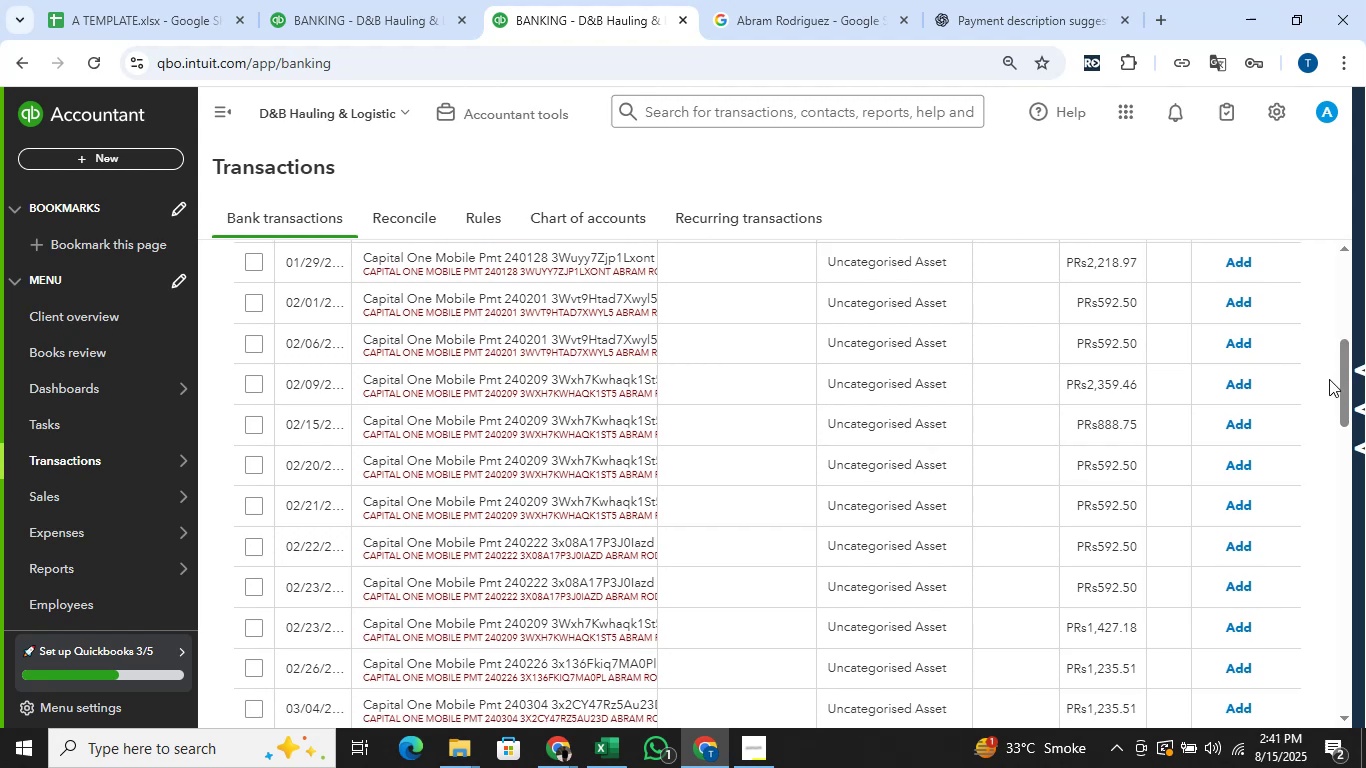 
left_click([1329, 379])
 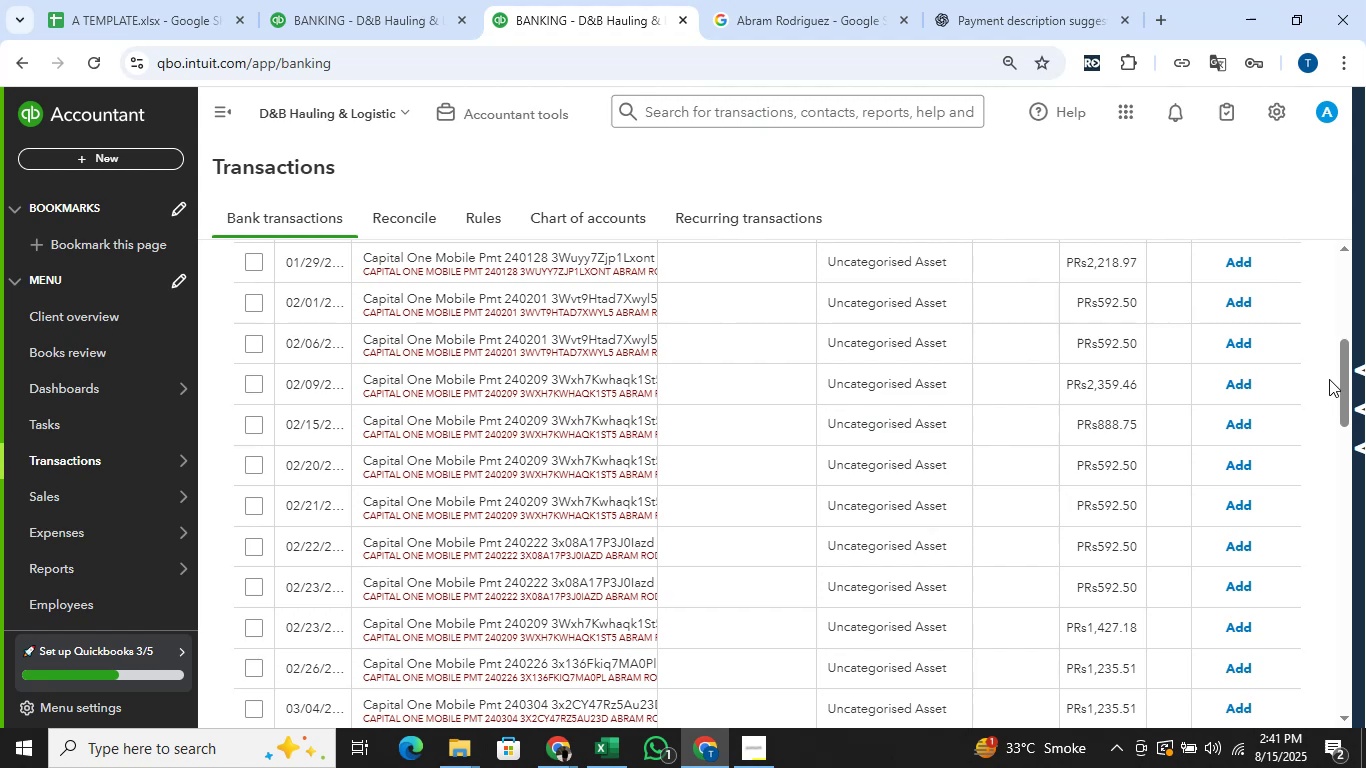 
wait(8.3)
 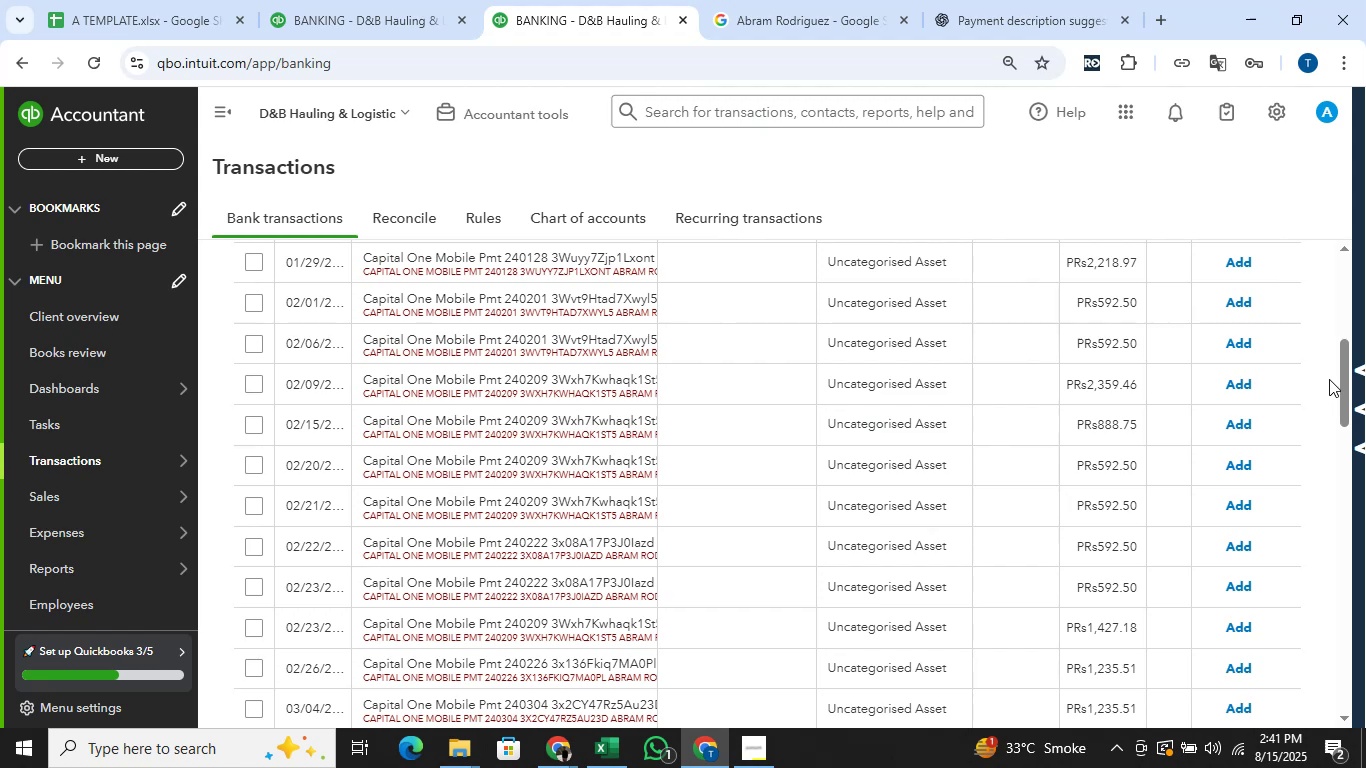 
left_click_drag(start_coordinate=[1343, 374], to_coordinate=[1360, 312])
 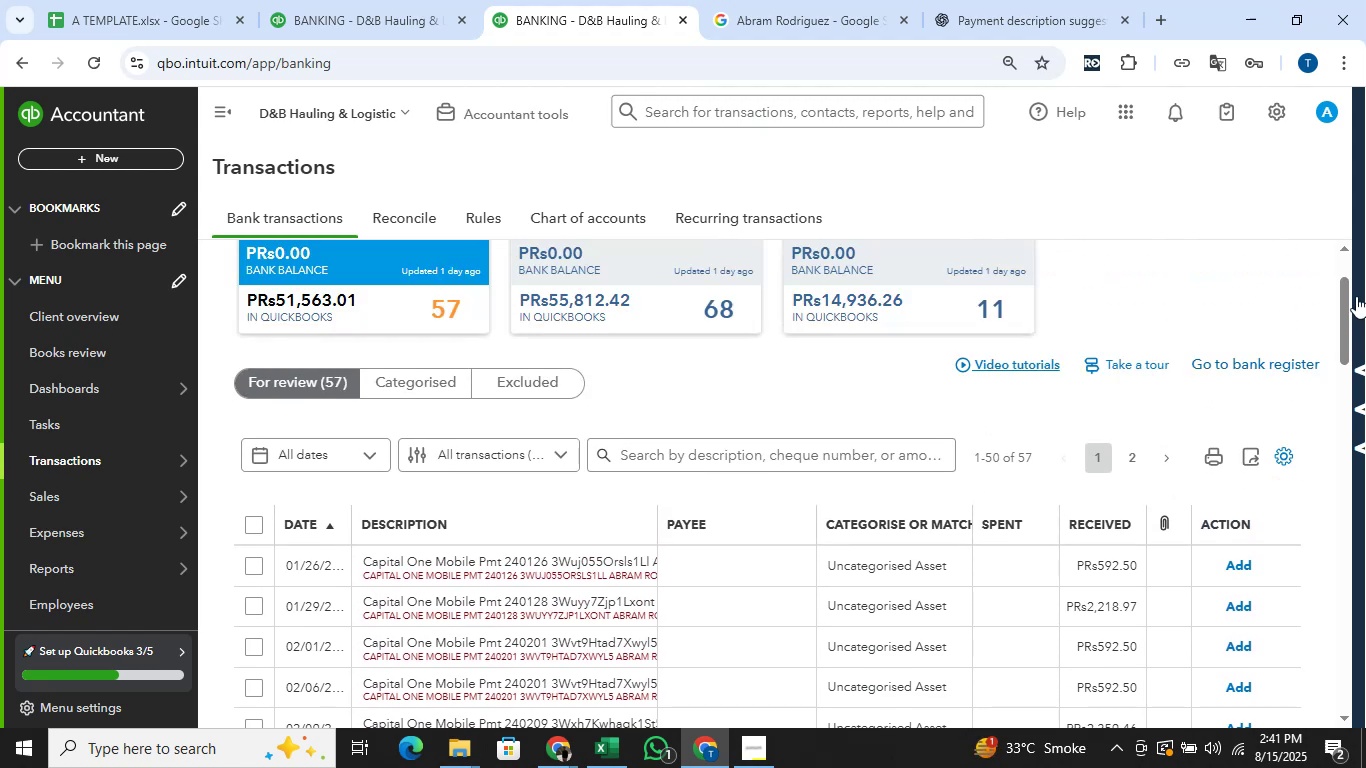 
left_click_drag(start_coordinate=[1346, 302], to_coordinate=[1344, 252])
 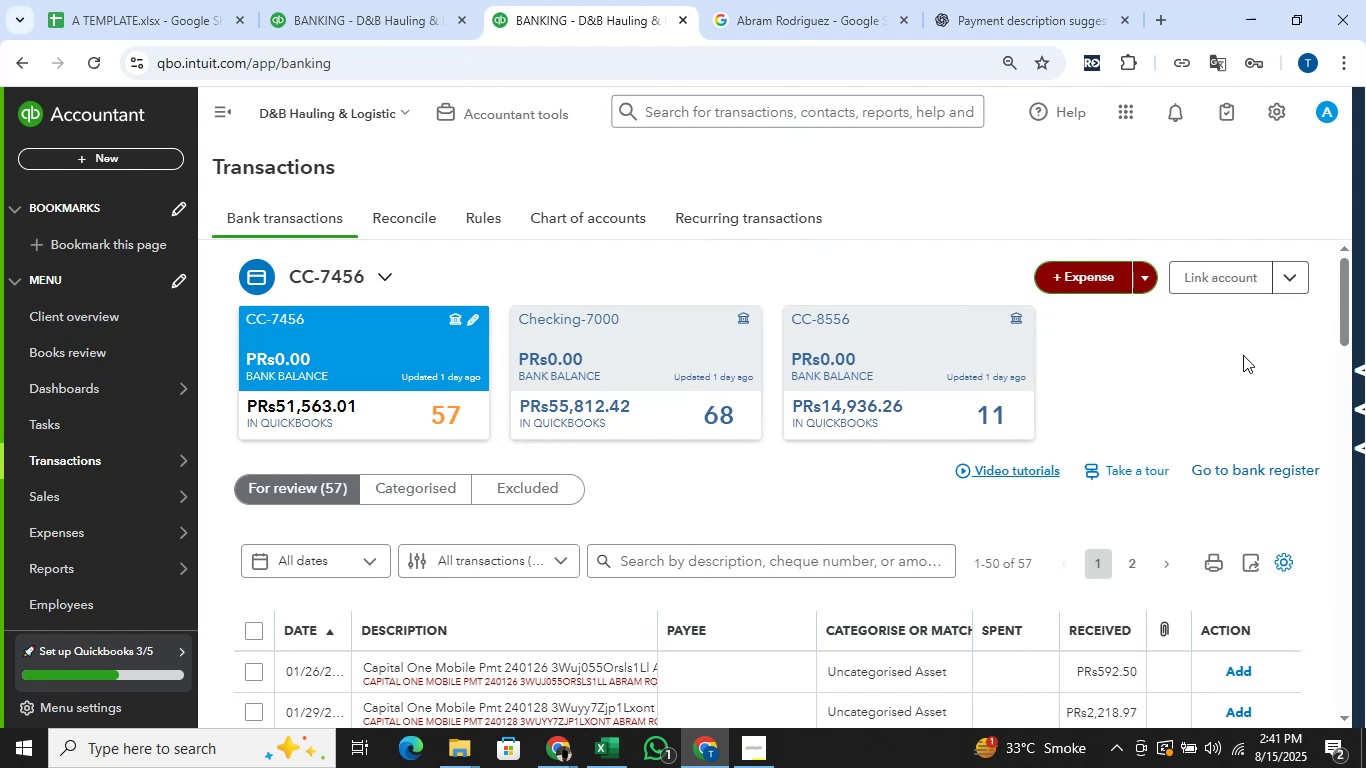 
scroll: coordinate [1295, 395], scroll_direction: down, amount: 15.0
 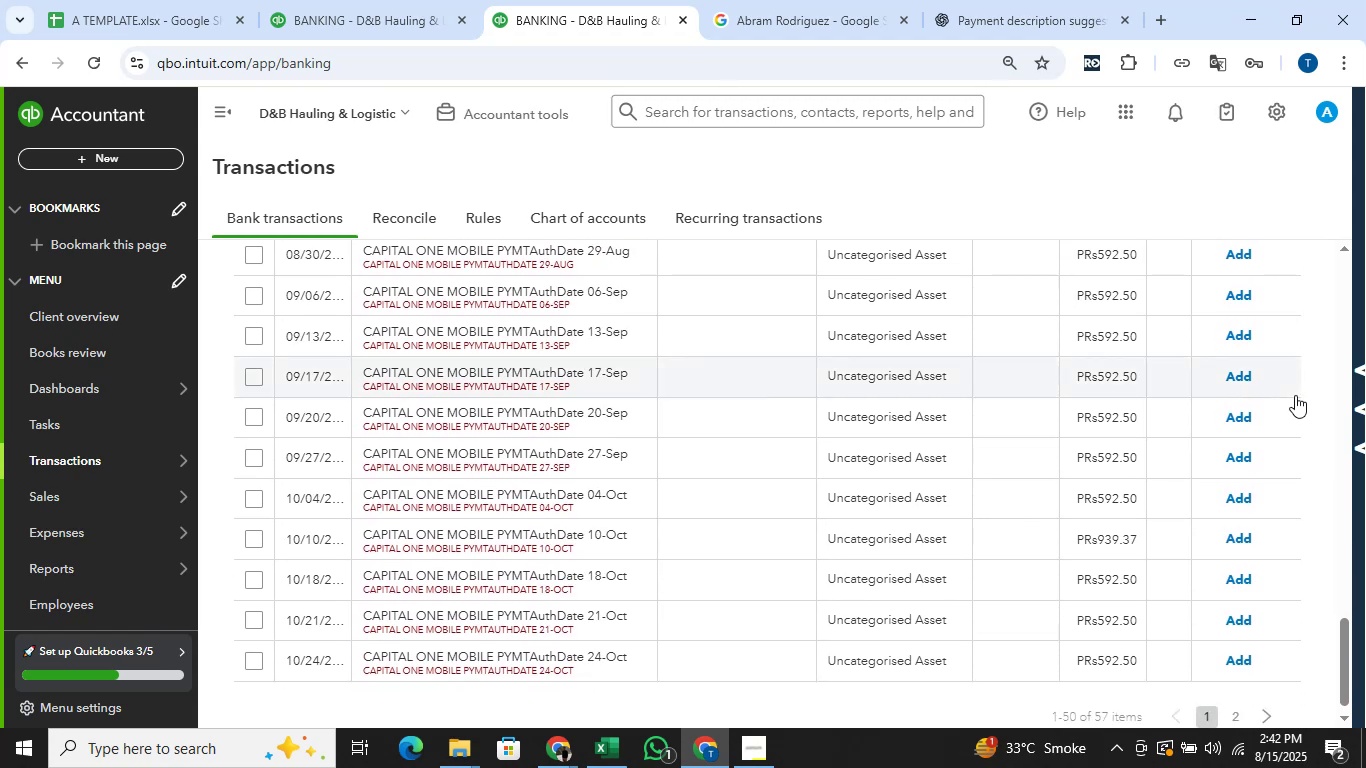 
wait(5.28)
 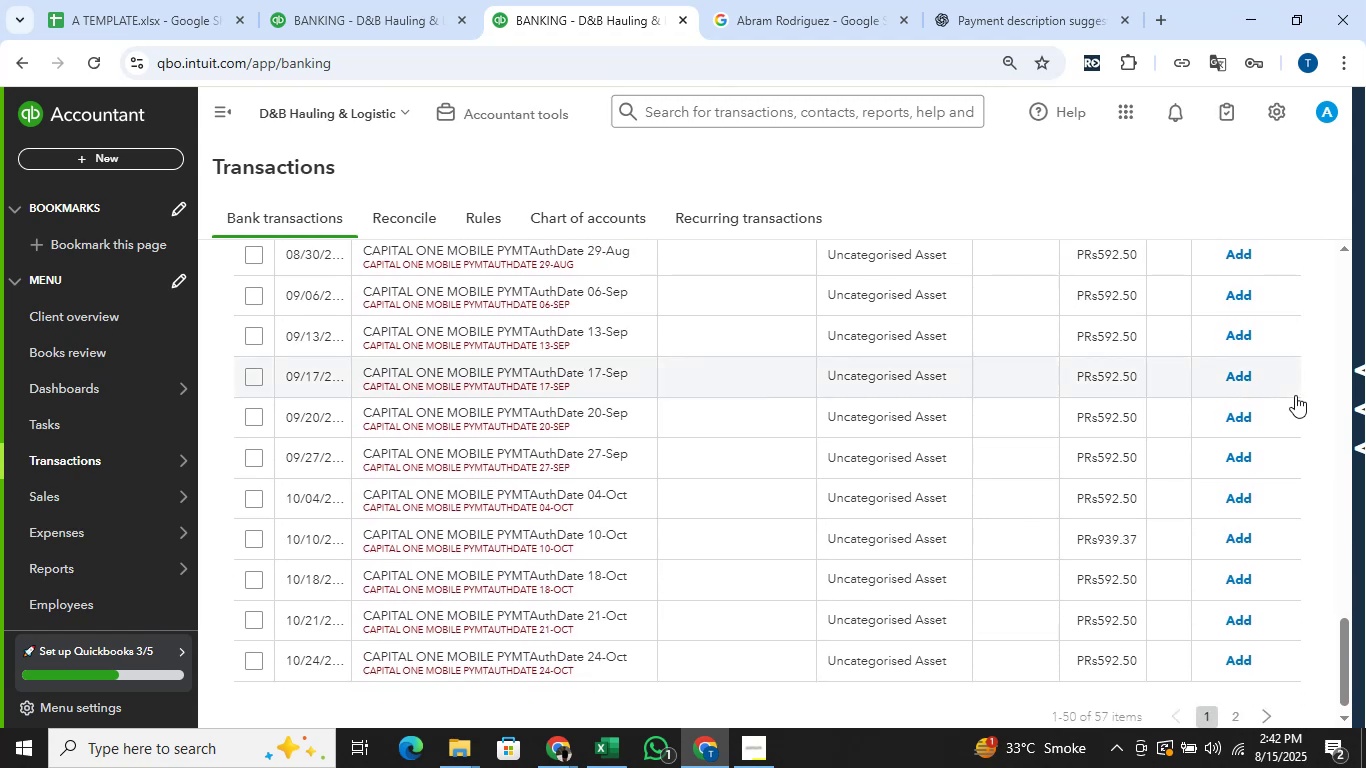 
scroll: coordinate [1295, 395], scroll_direction: down, amount: 2.0
 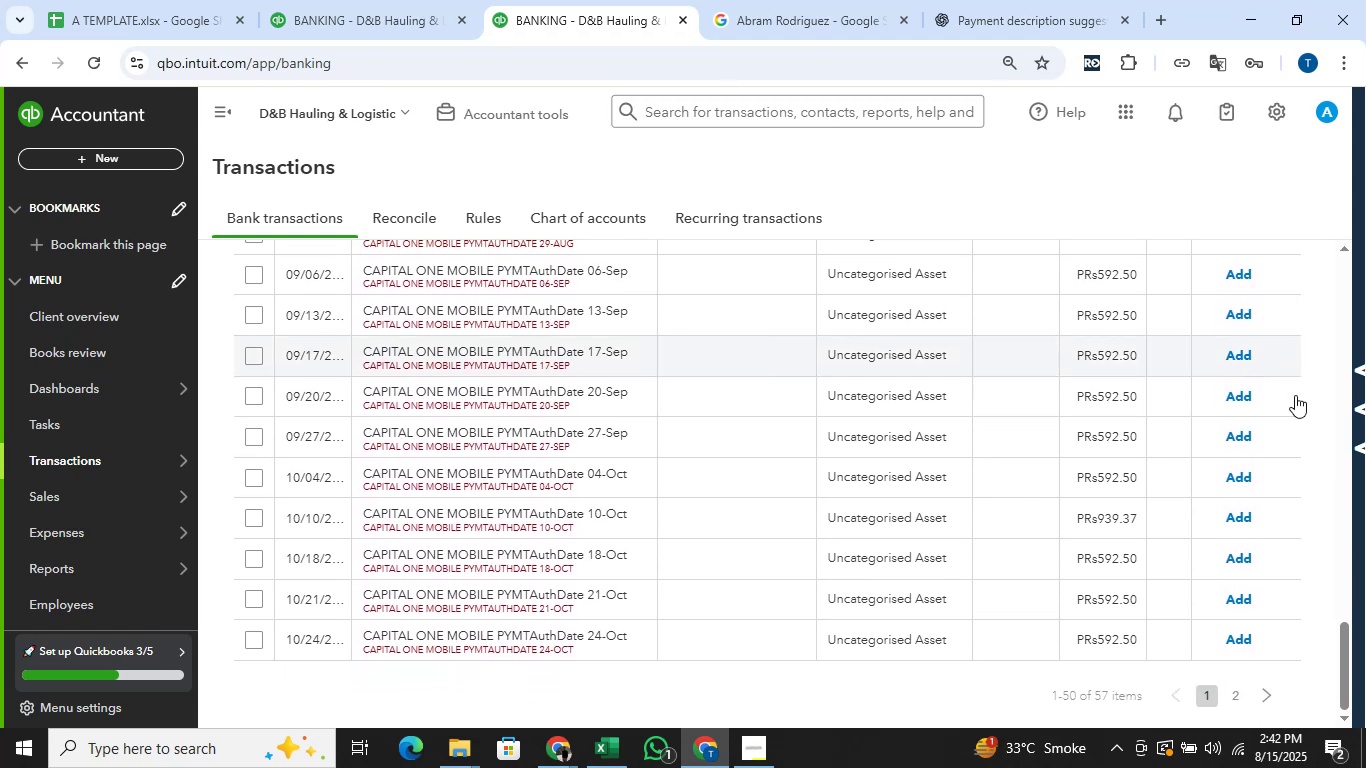 
scroll: coordinate [1295, 395], scroll_direction: up, amount: 23.0
 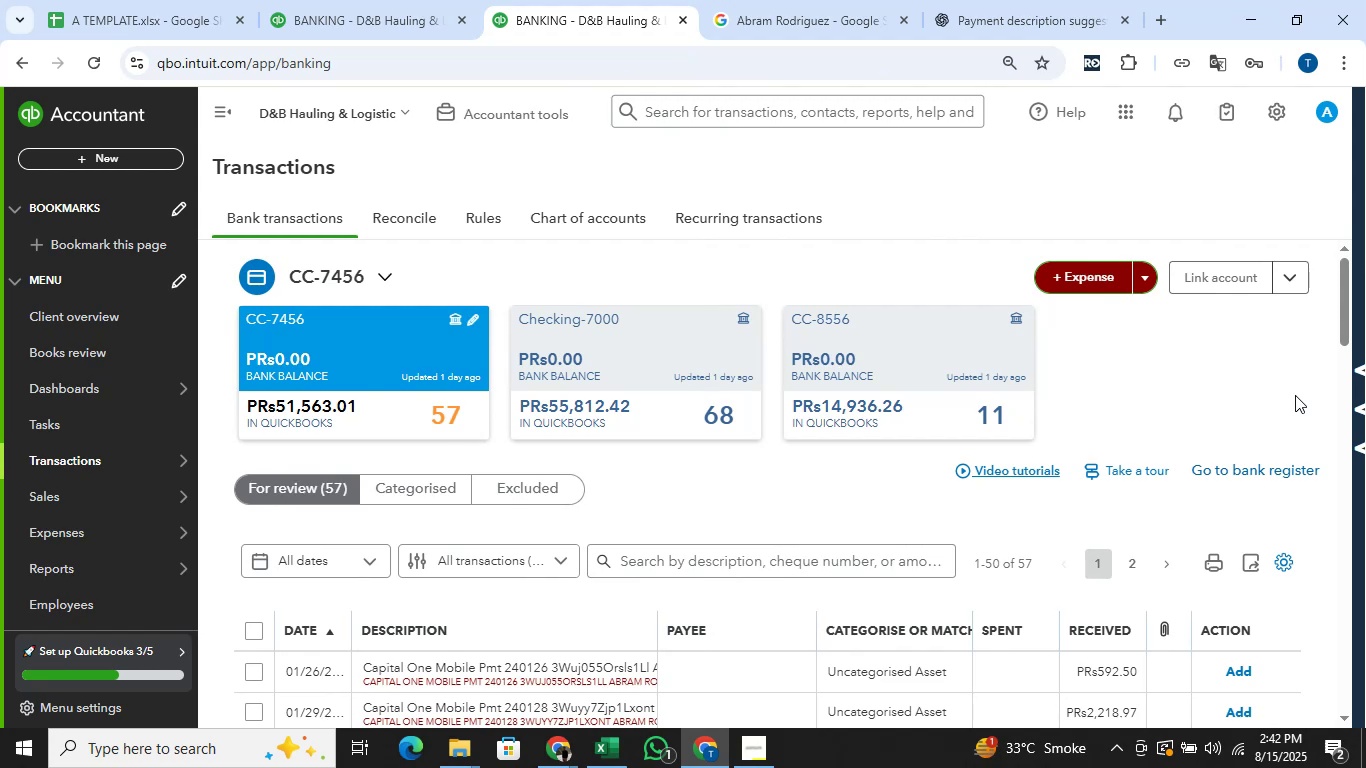 
scroll: coordinate [1295, 395], scroll_direction: down, amount: 4.0
 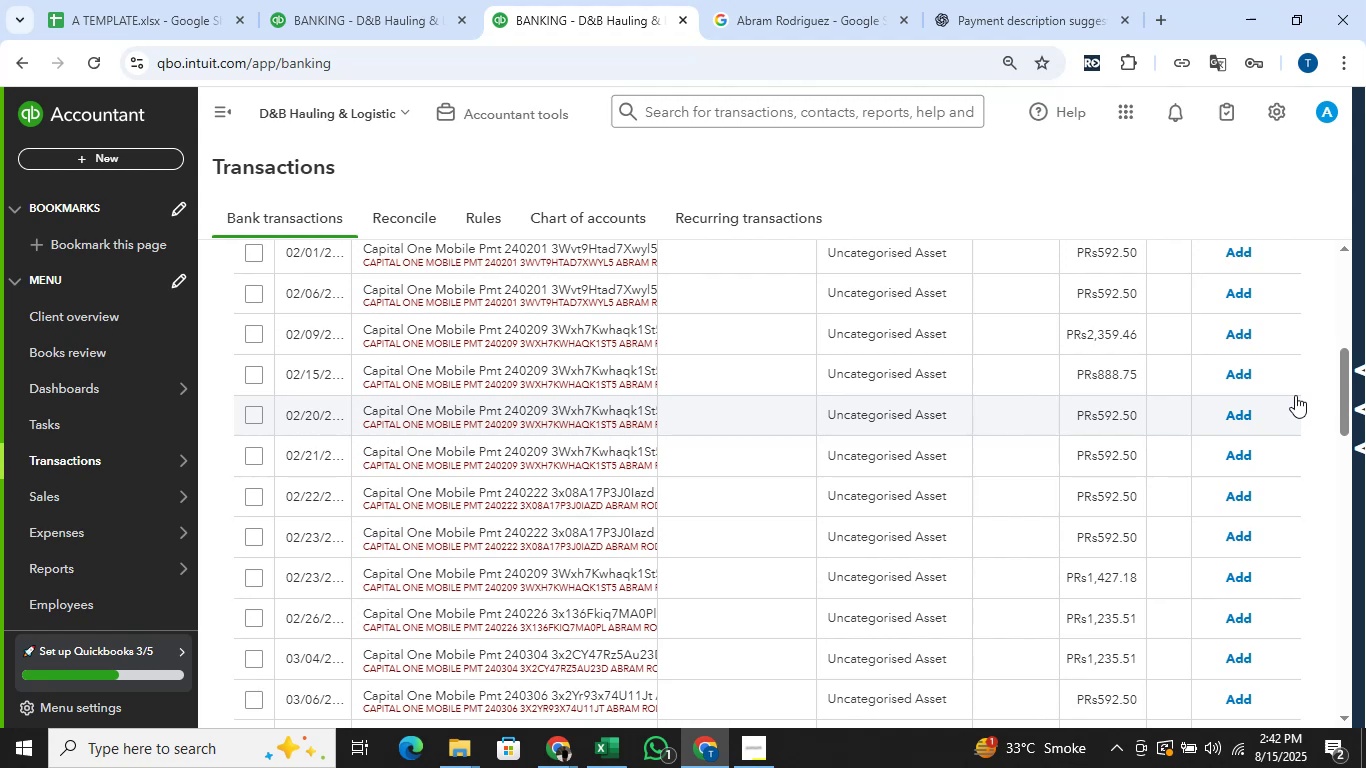 
wait(11.72)
 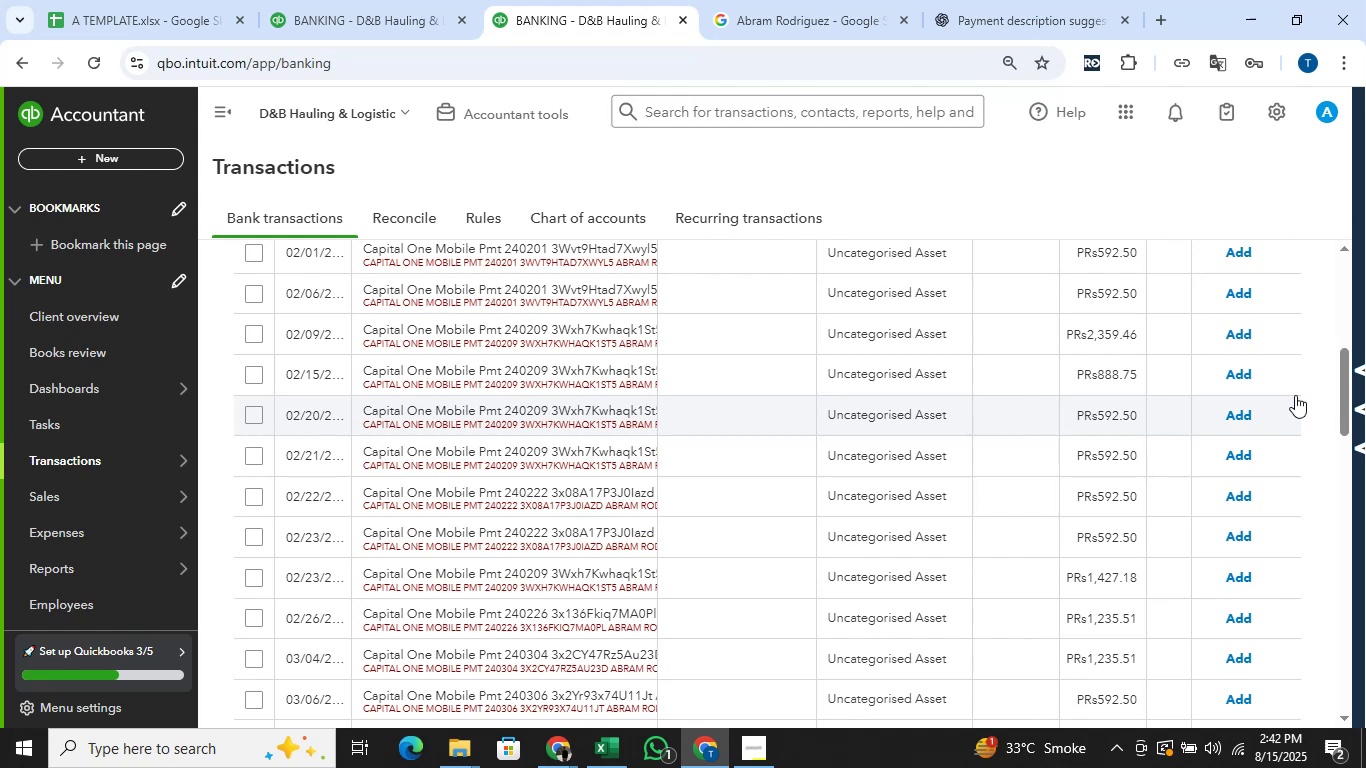 
scroll: coordinate [1255, 339], scroll_direction: up, amount: 6.0
 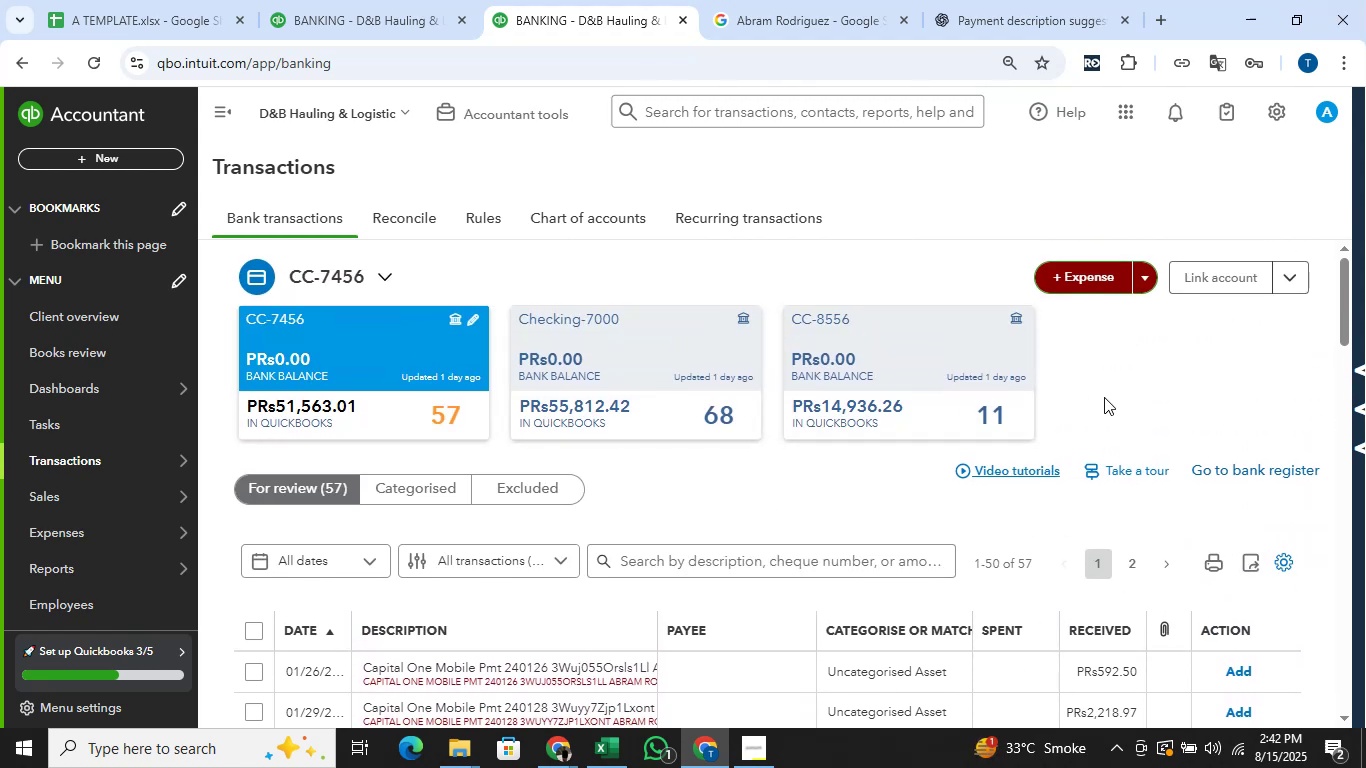 
scroll: coordinate [1278, 384], scroll_direction: down, amount: 3.0
 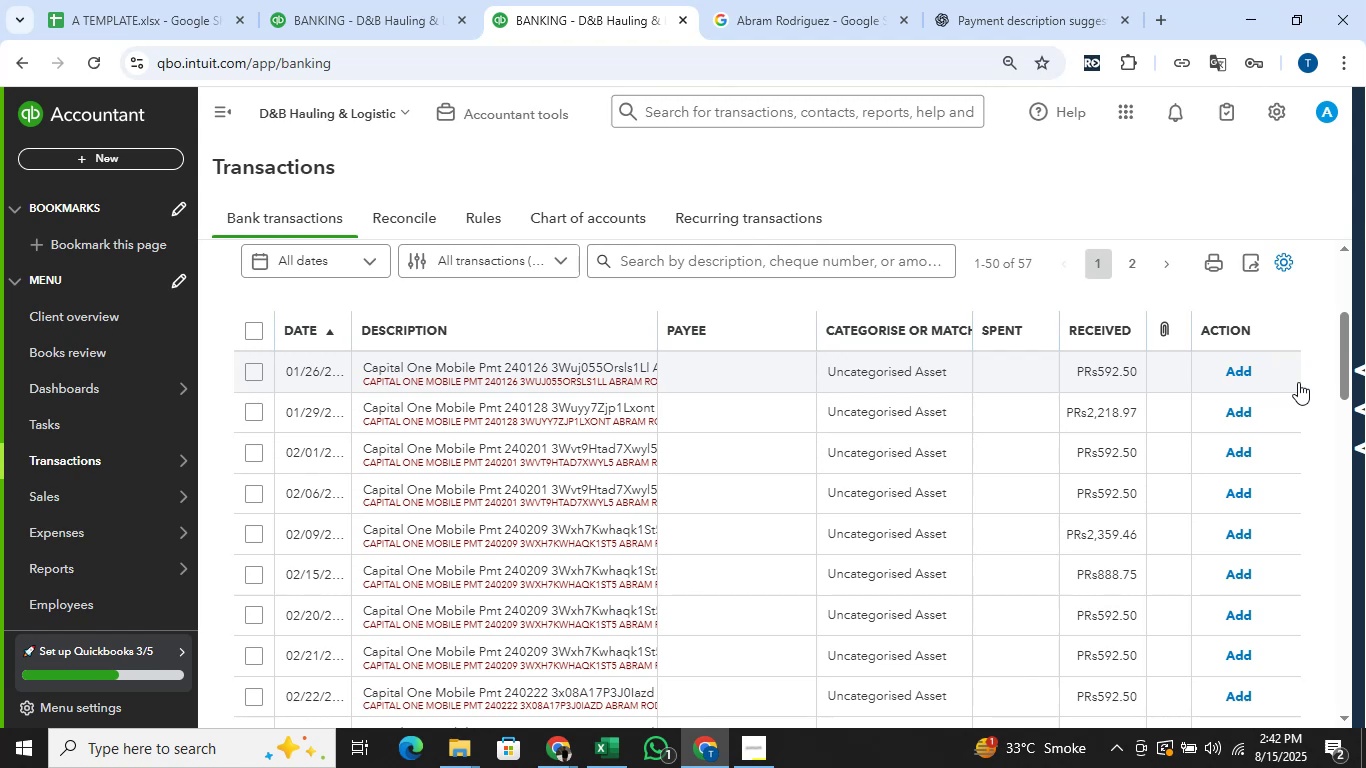 
scroll: coordinate [660, 432], scroll_direction: up, amount: 2.0
 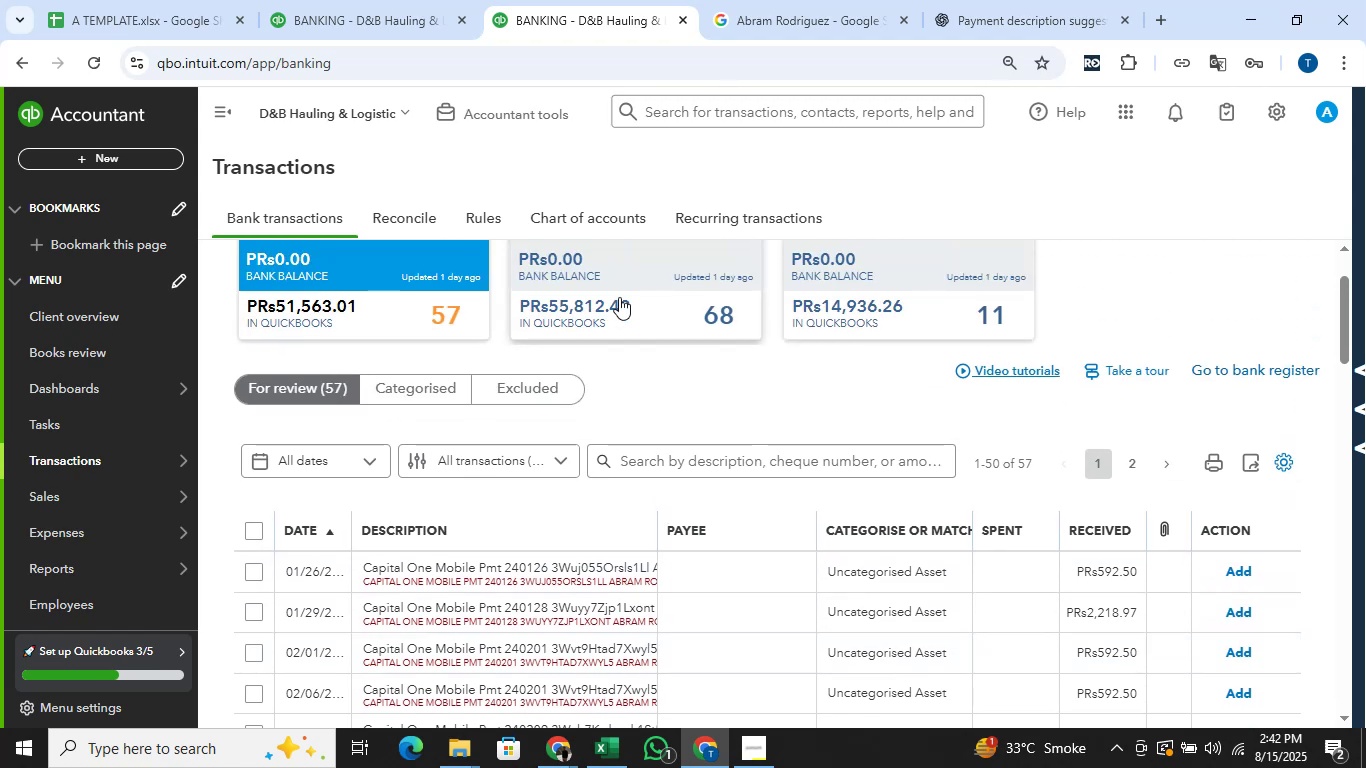 
left_click([628, 266])
 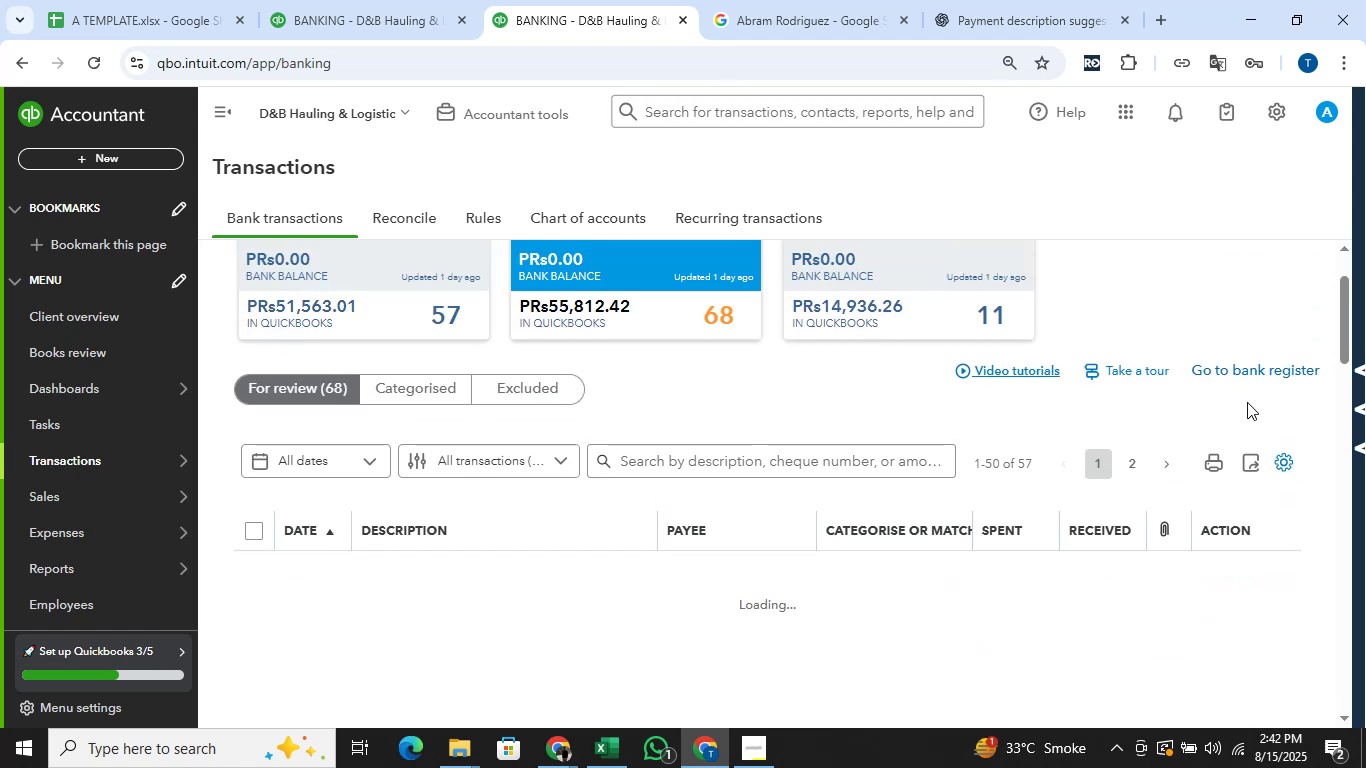 
scroll: coordinate [899, 423], scroll_direction: up, amount: 2.0
 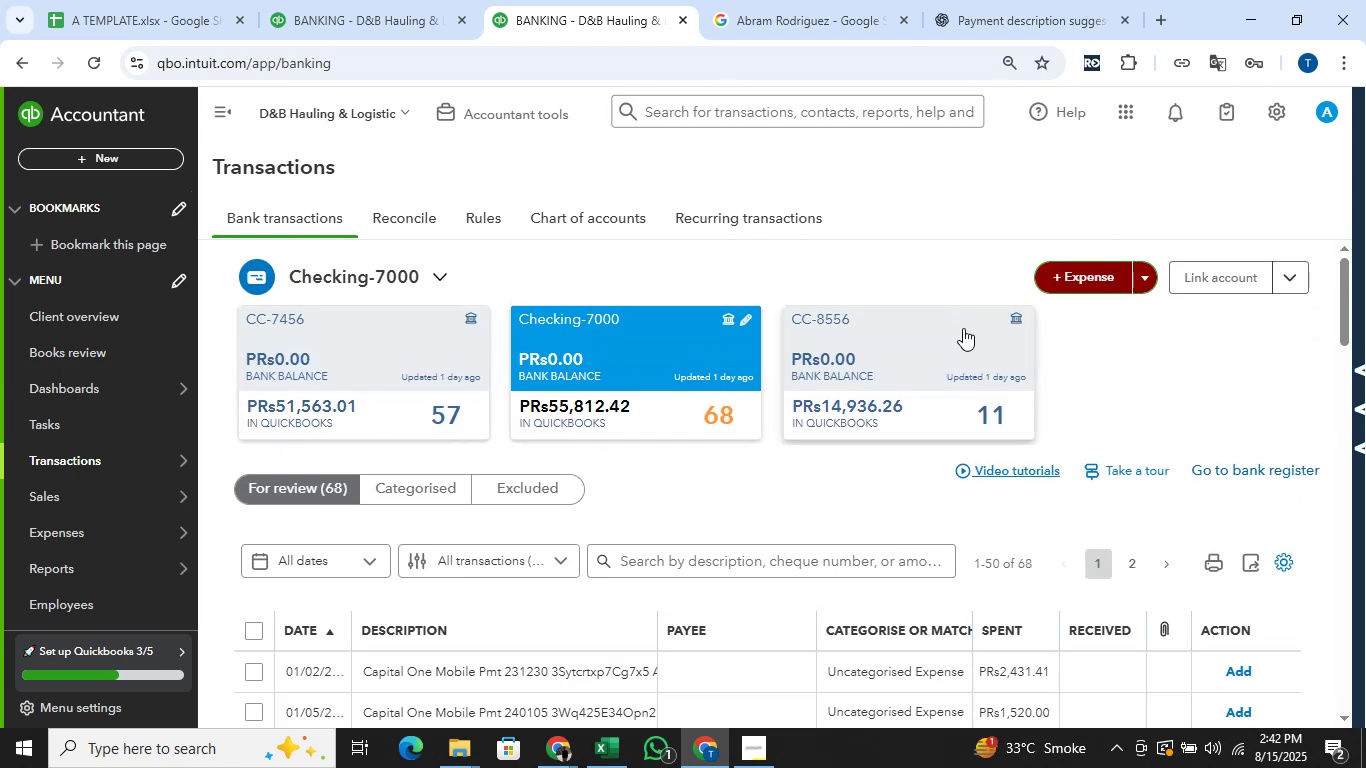 
scroll: coordinate [1318, 343], scroll_direction: down, amount: 5.0
 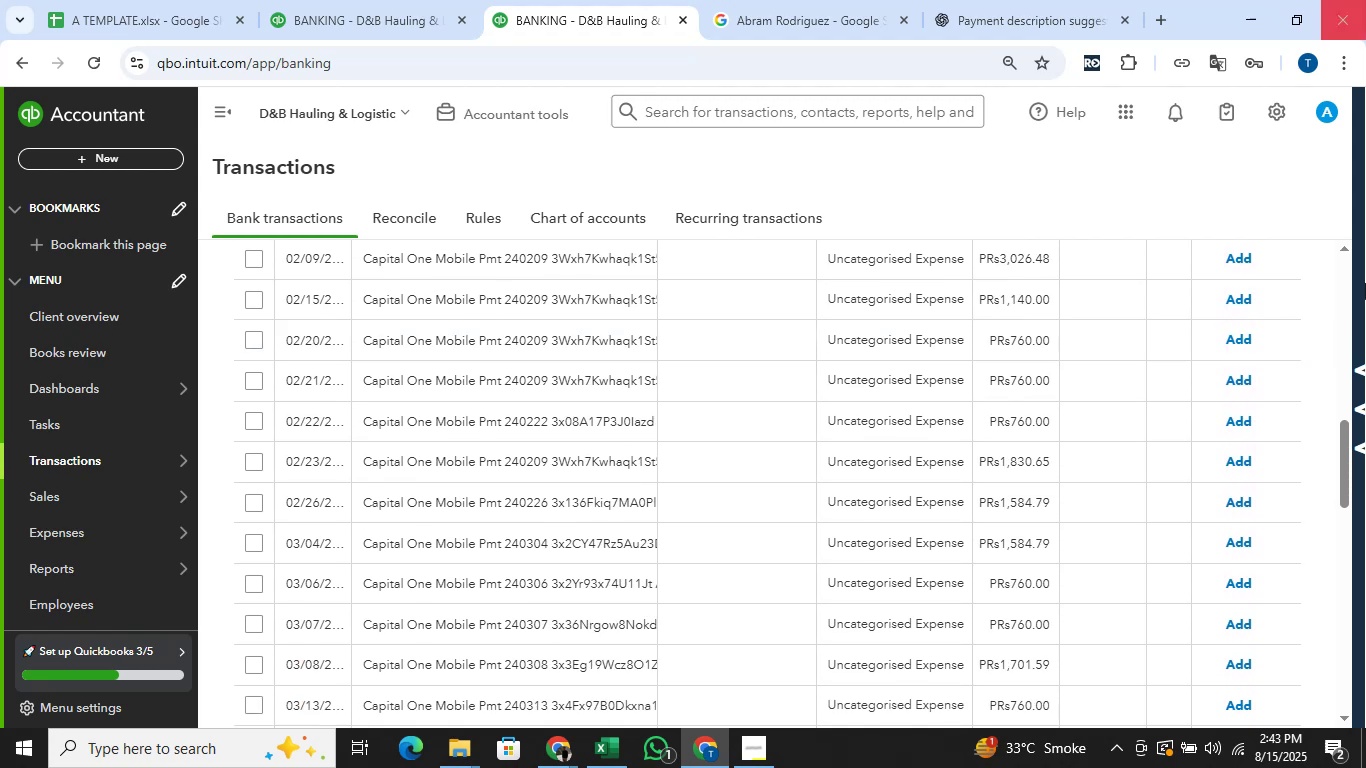 
scroll: coordinate [1365, 0], scroll_direction: up, amount: 8.0
 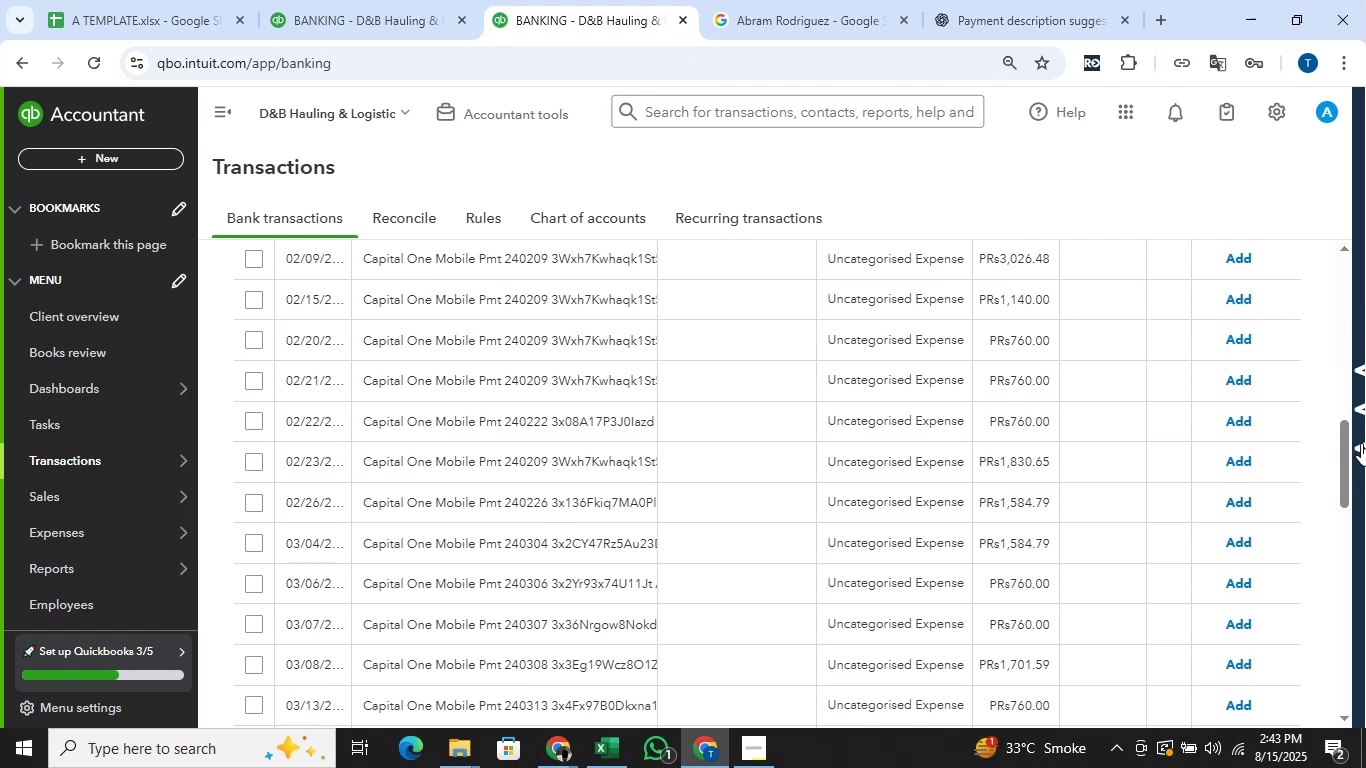 
left_click_drag(start_coordinate=[1342, 444], to_coordinate=[1337, 222])
 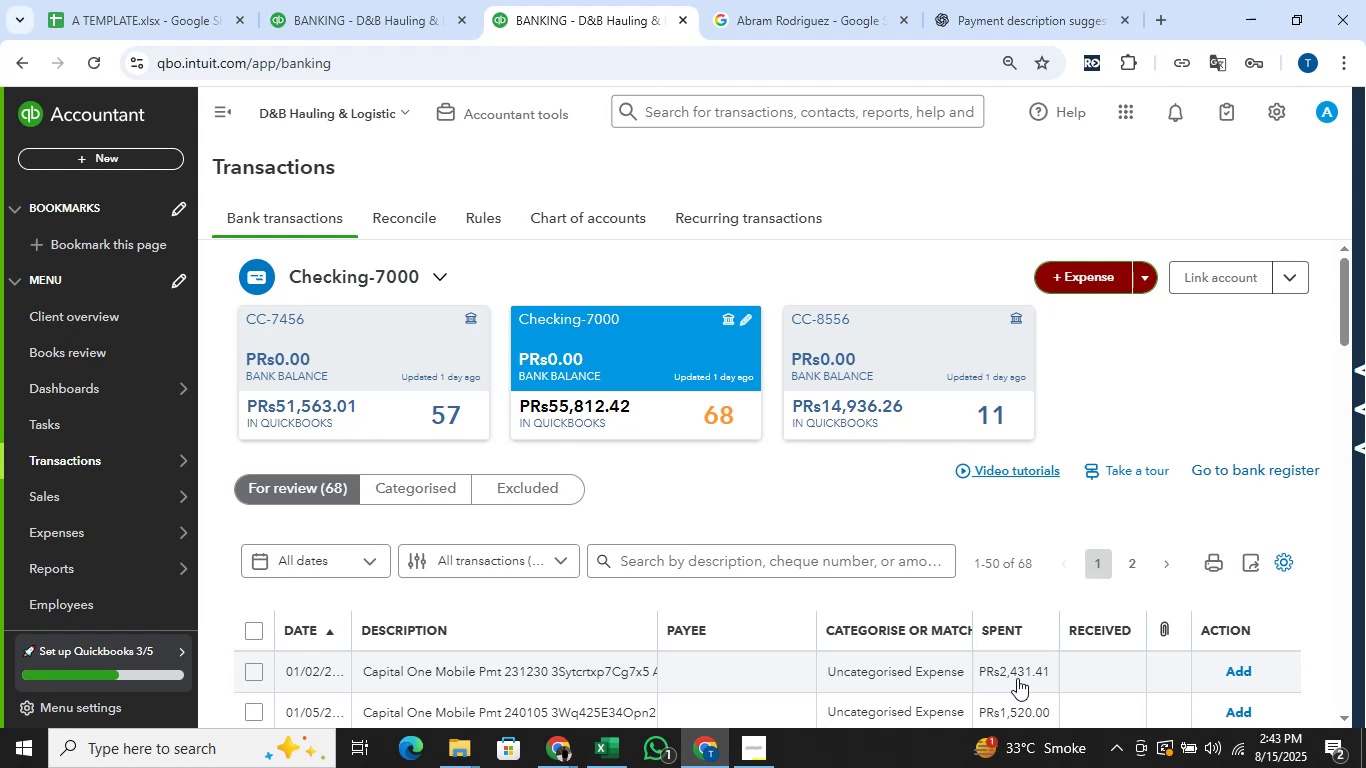 
left_click_drag(start_coordinate=[1004, 679], to_coordinate=[1027, 678])
 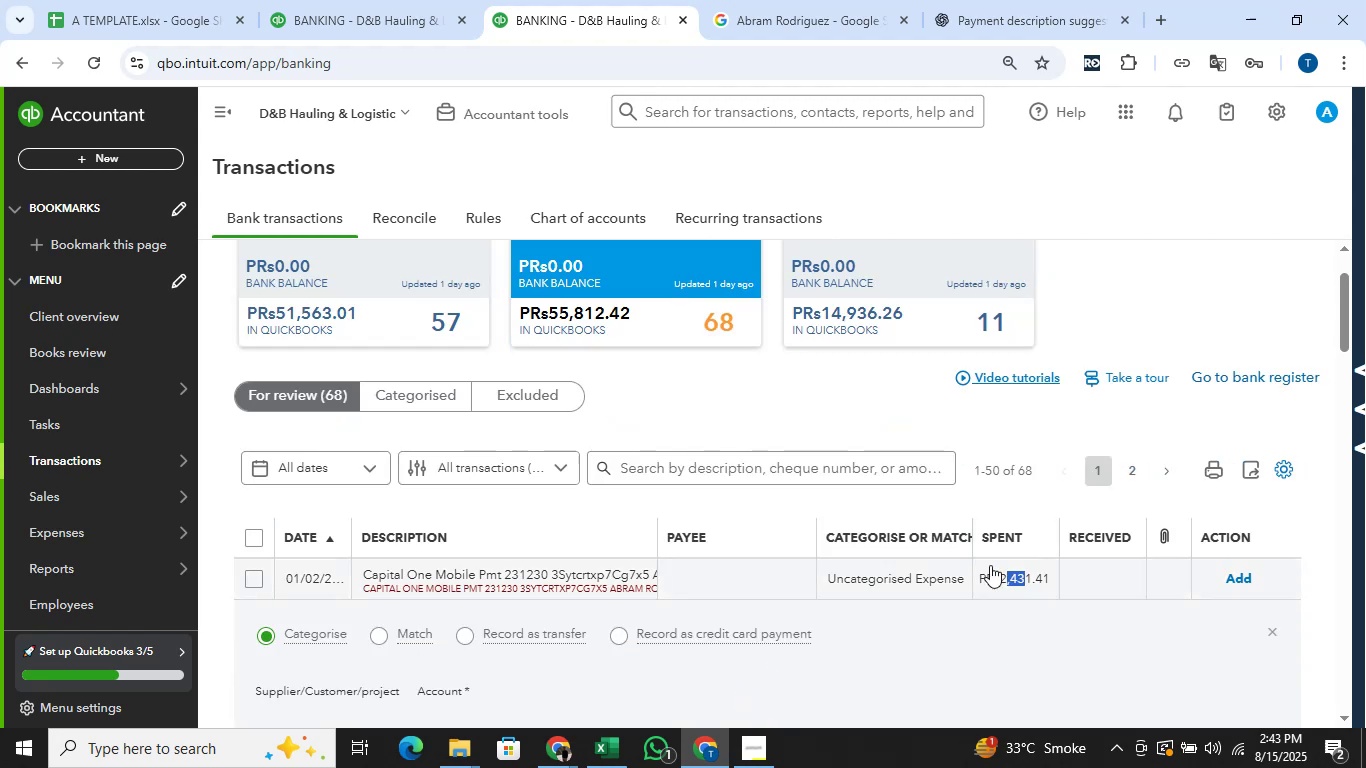 
left_click_drag(start_coordinate=[1002, 585], to_coordinate=[1064, 582])
 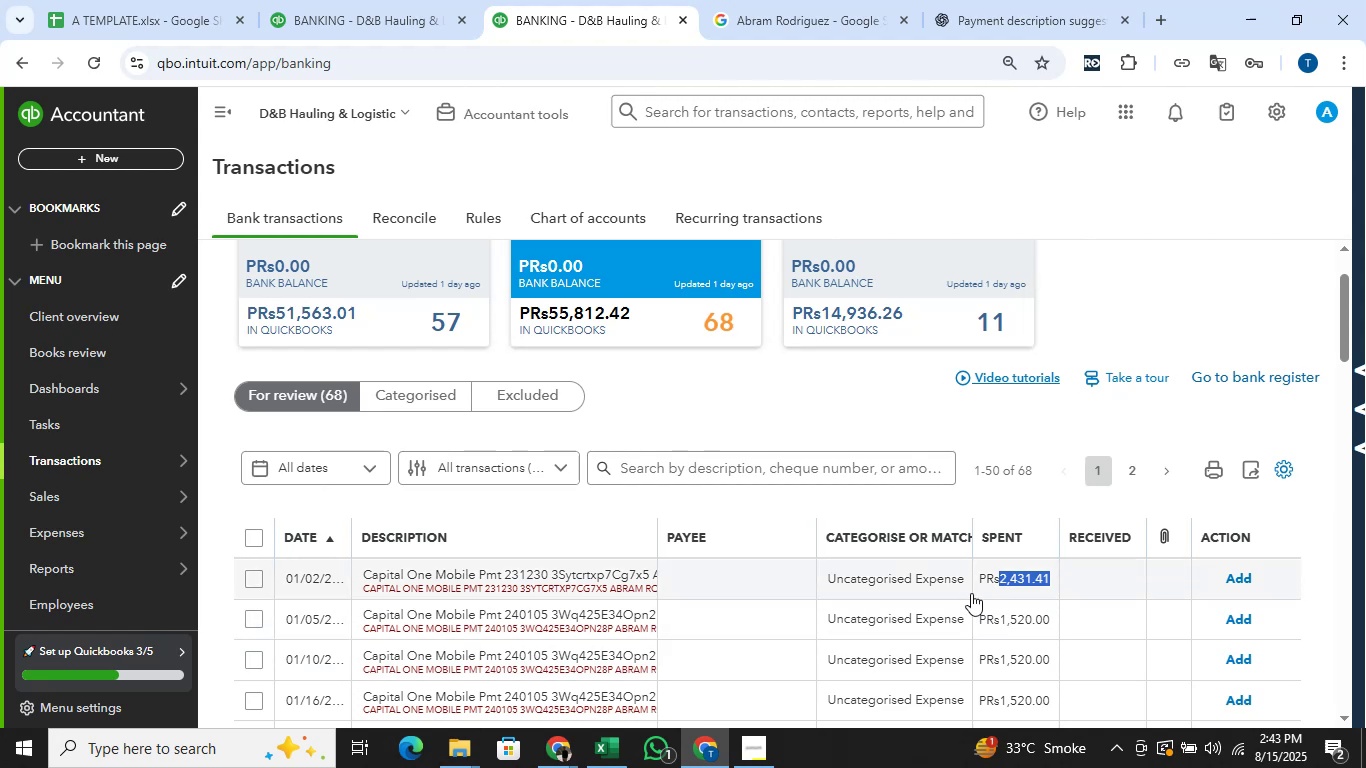 
wait(10.66)
 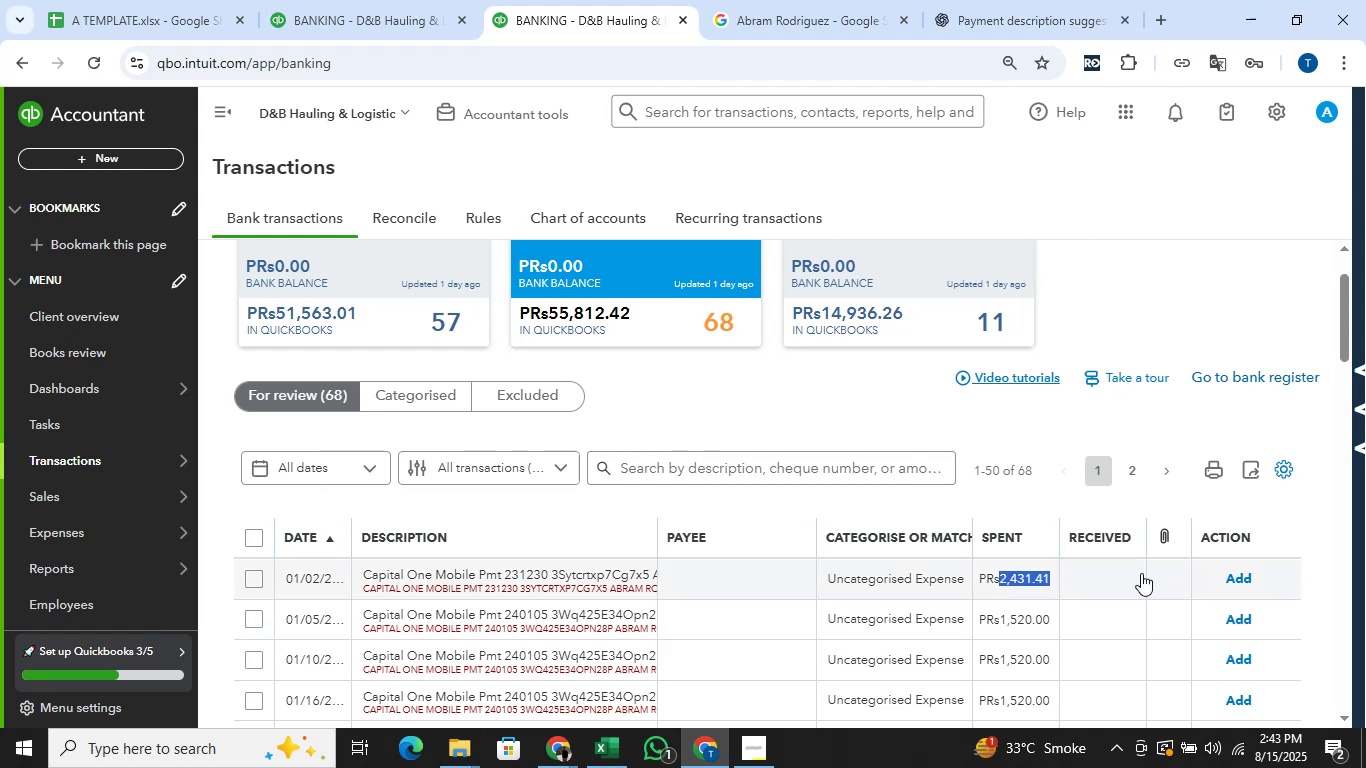 
key(Control+C)
 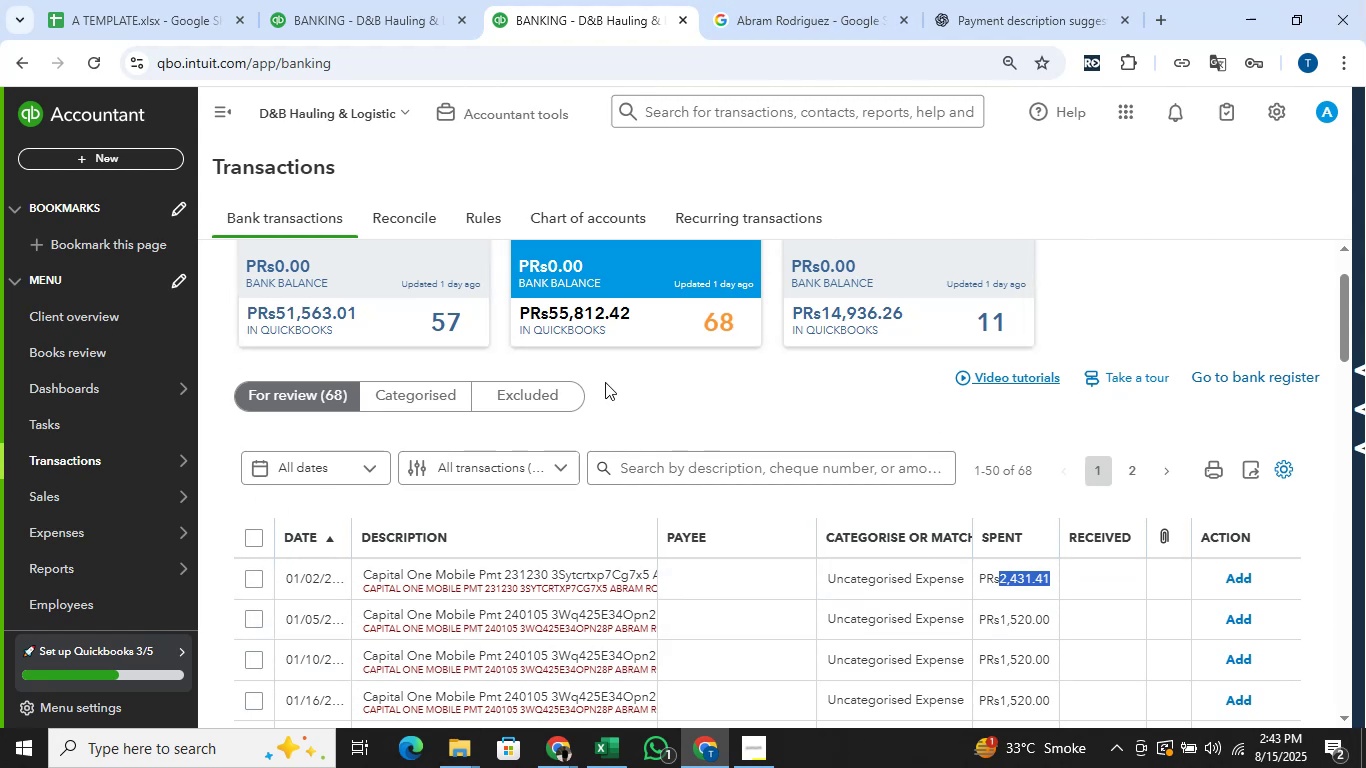 
left_click([744, 452])
 